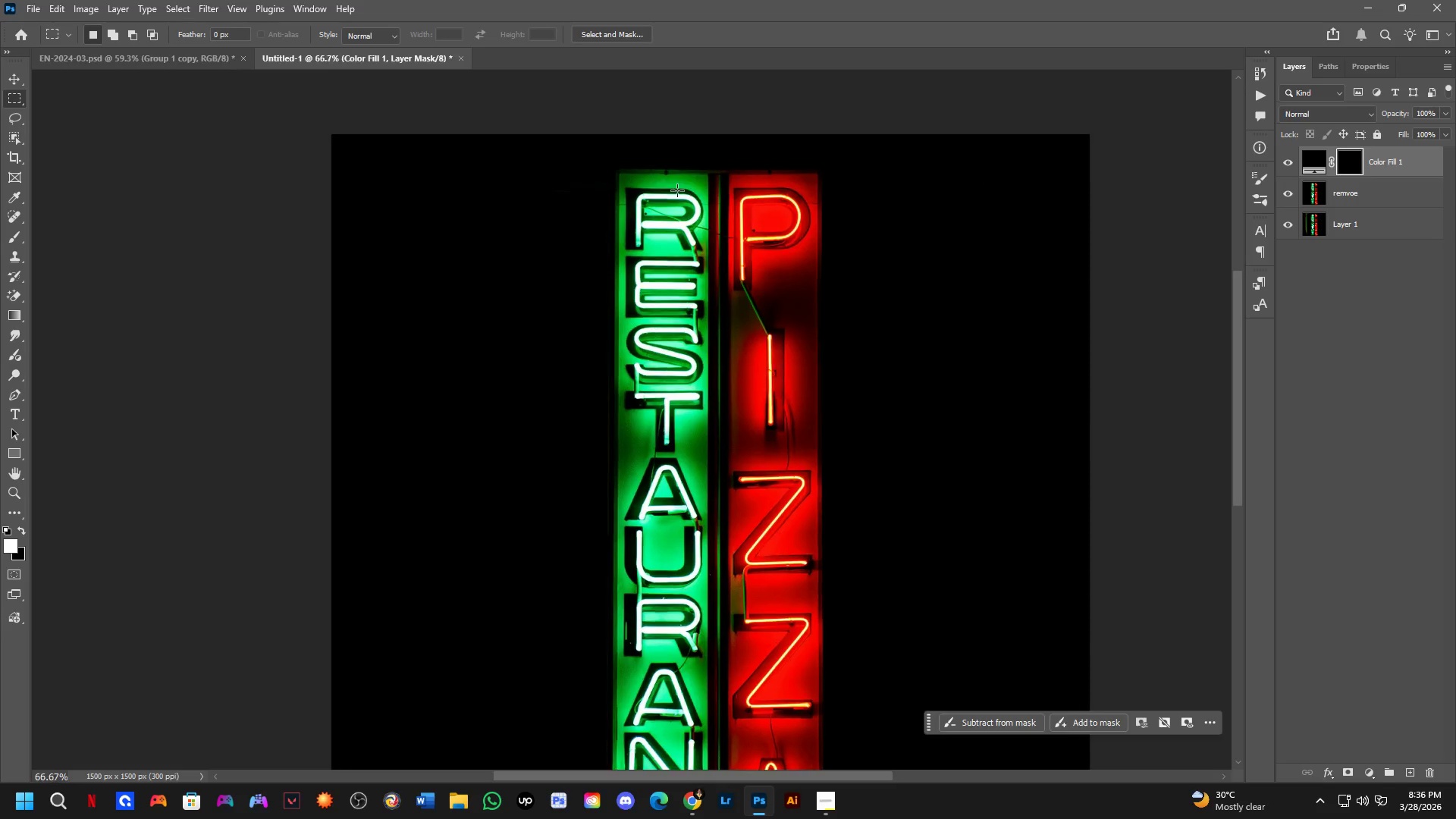 
scroll: coordinate [664, 190], scroll_direction: up, amount: 3.0
 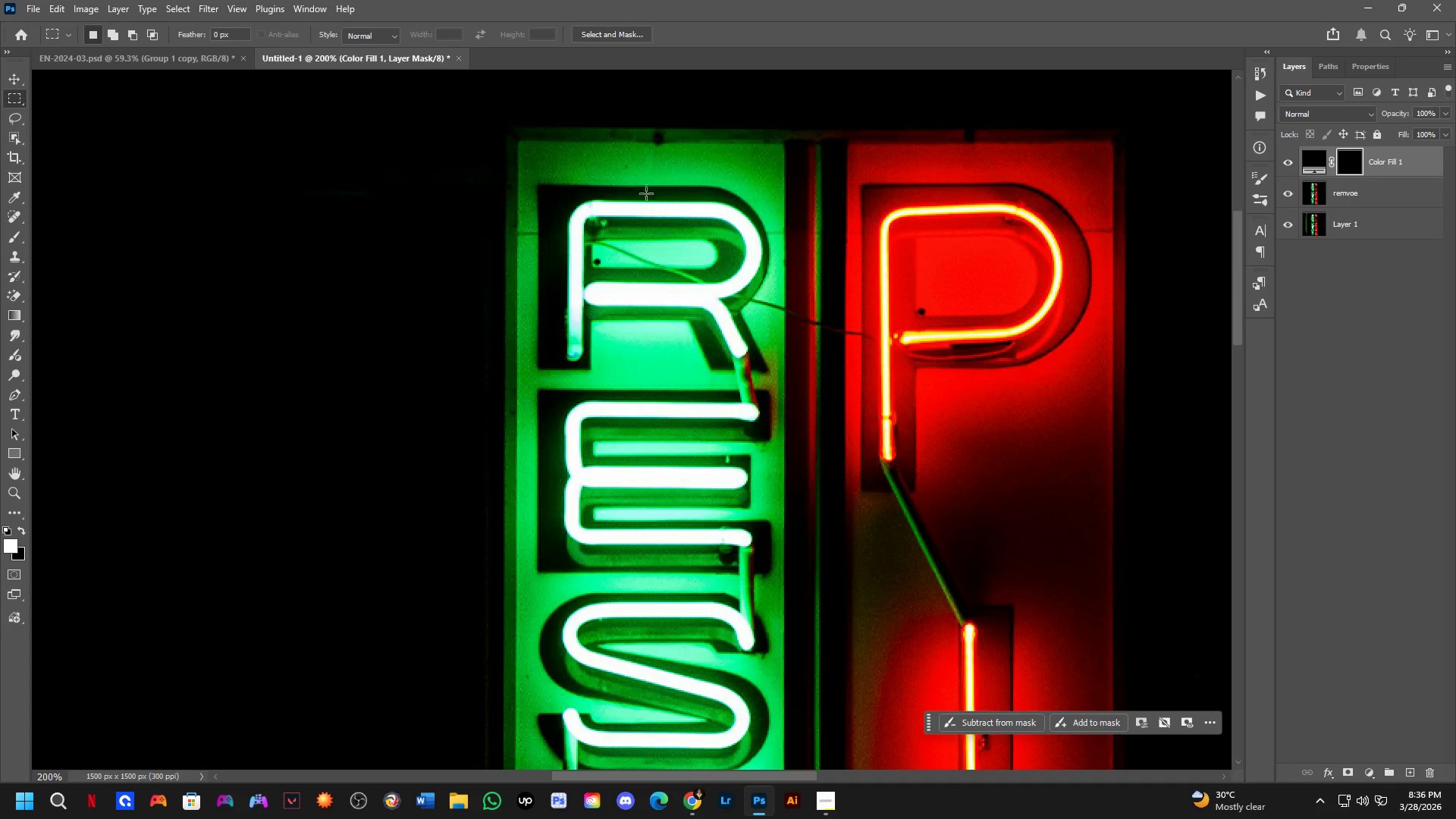 
key(Shift+ShiftLeft)
 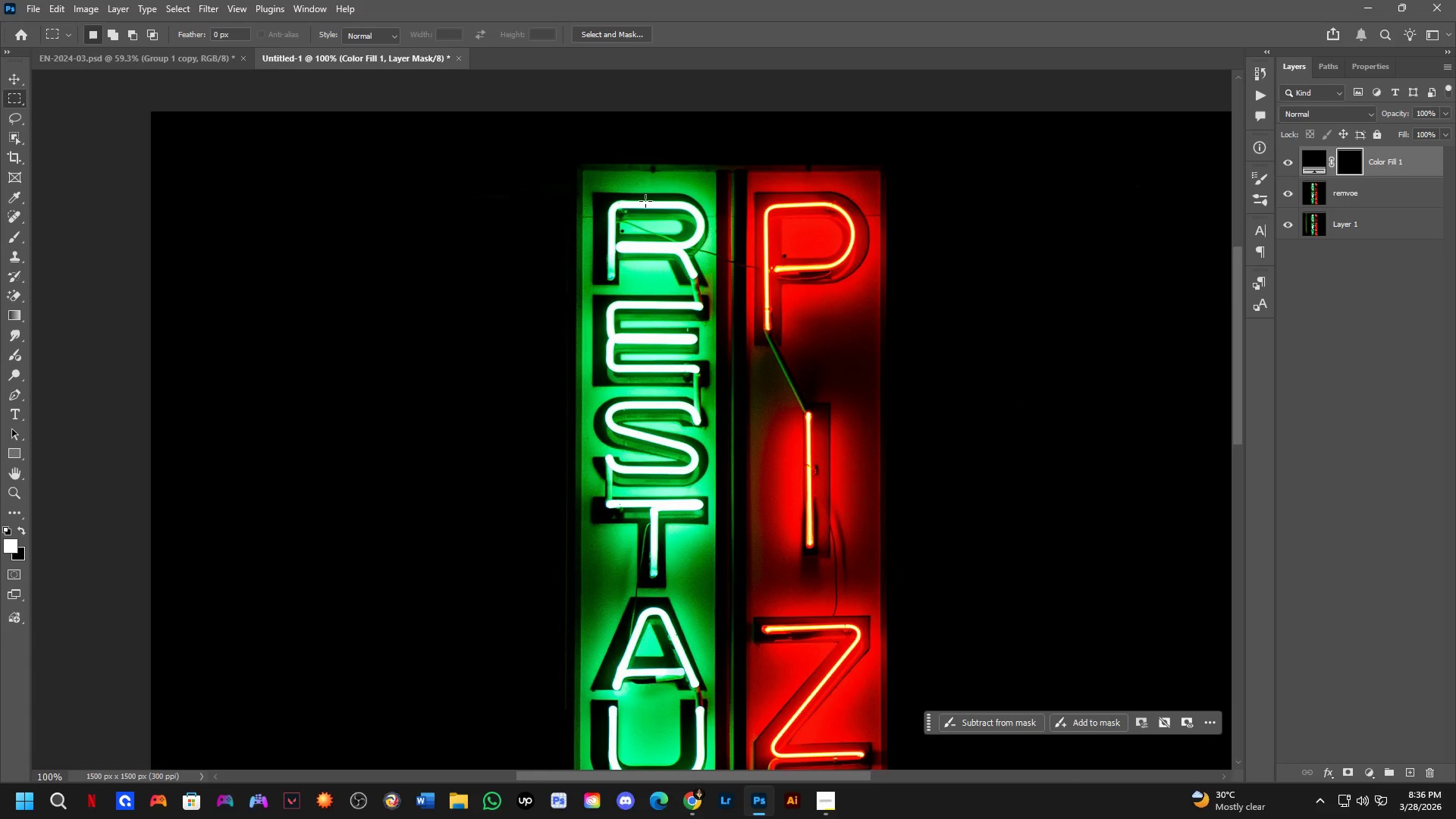 
hold_key(key=Space, duration=0.66)
 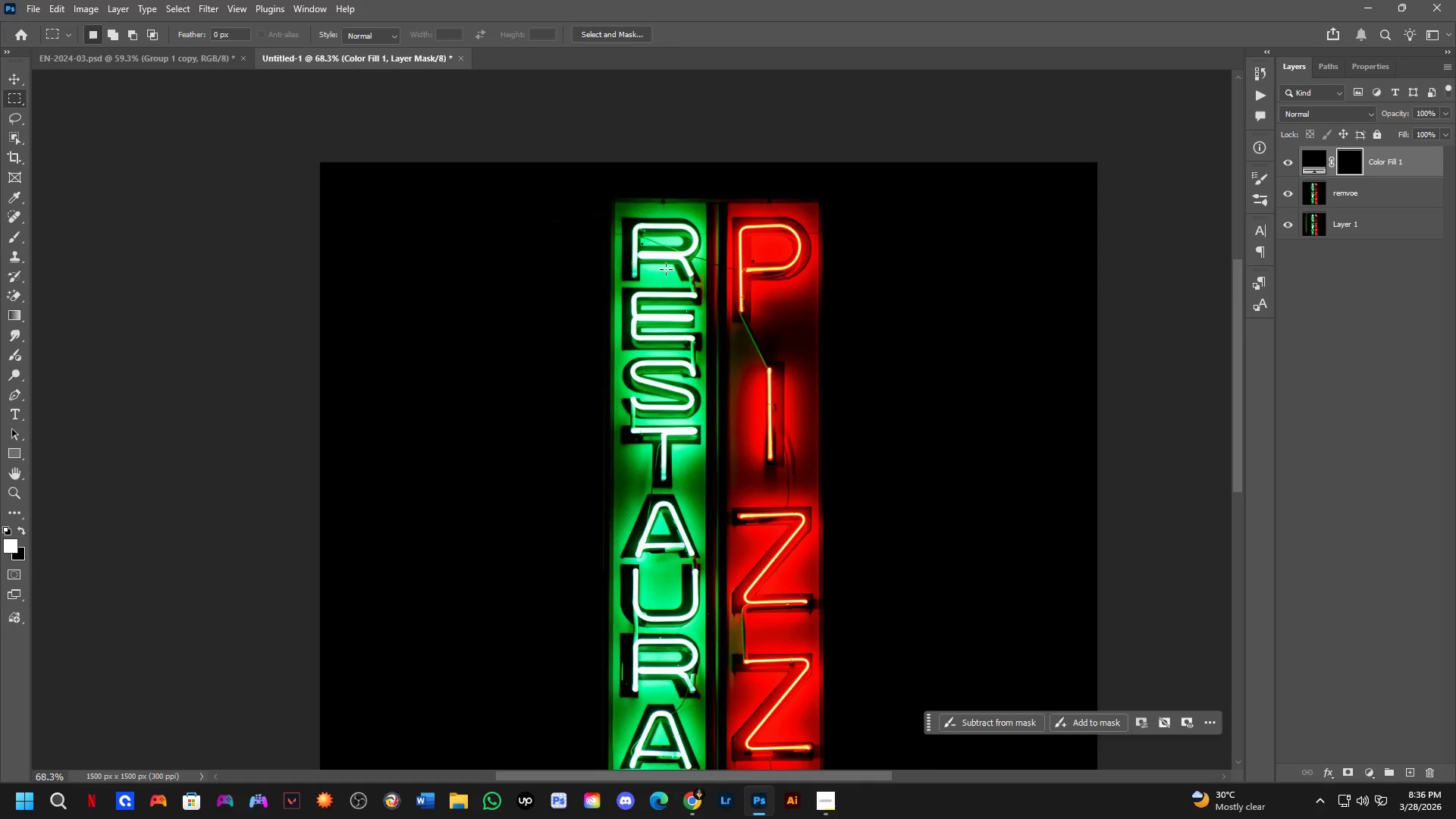 
left_click_drag(start_coordinate=[677, 364], to_coordinate=[679, 339])
 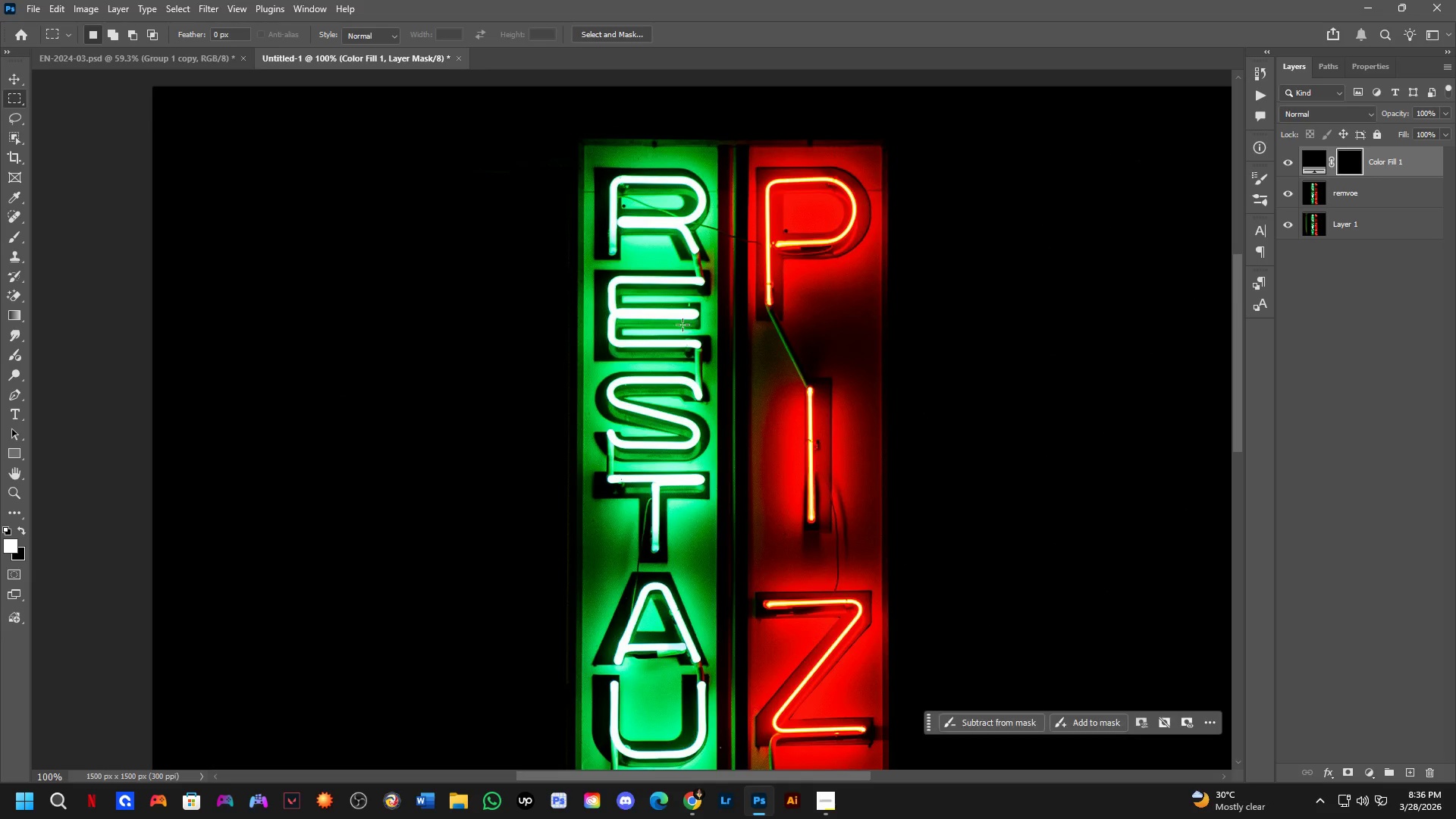 
scroll: coordinate [648, 200], scroll_direction: down, amount: 1.0
 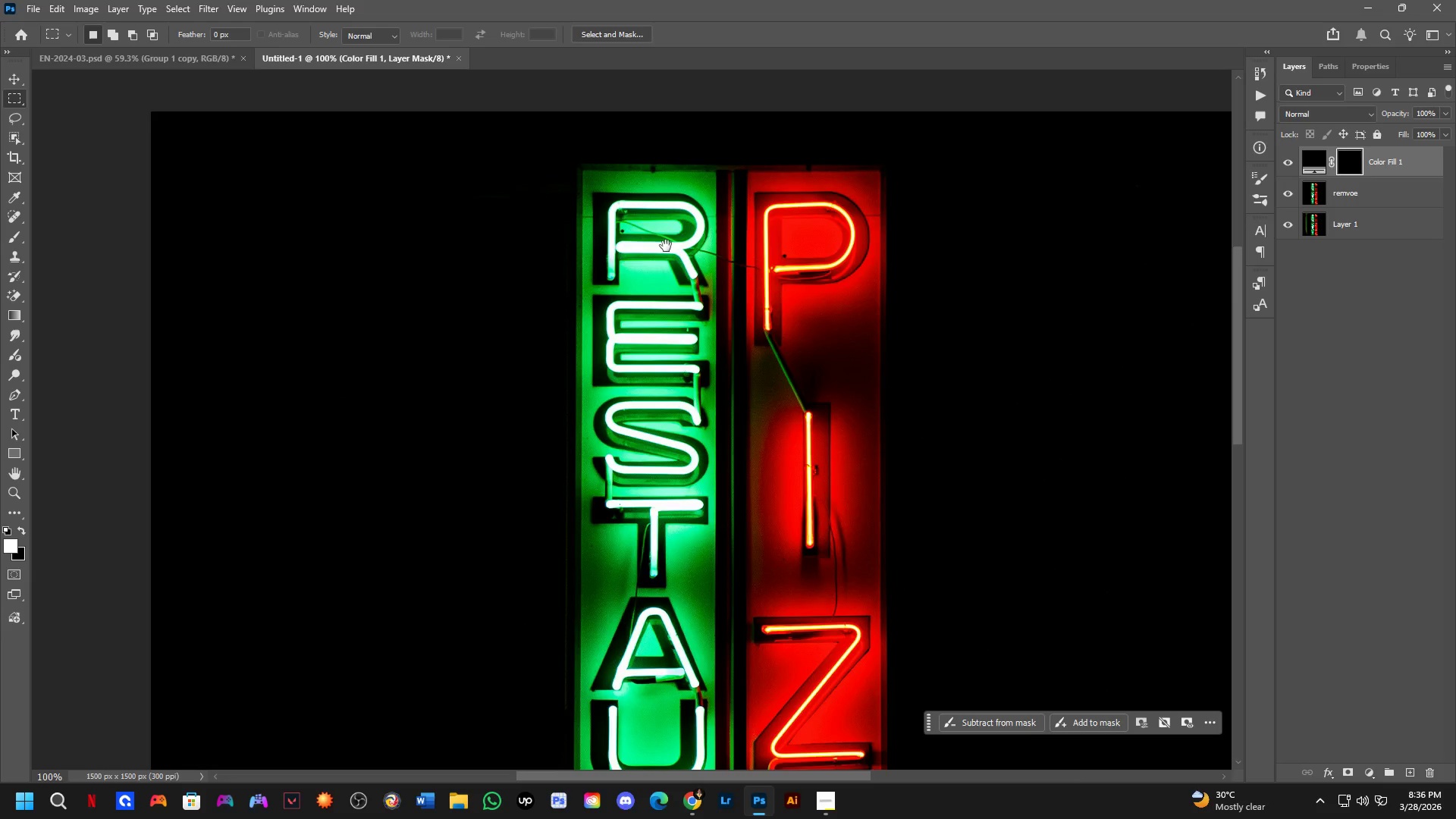 
key(M)
 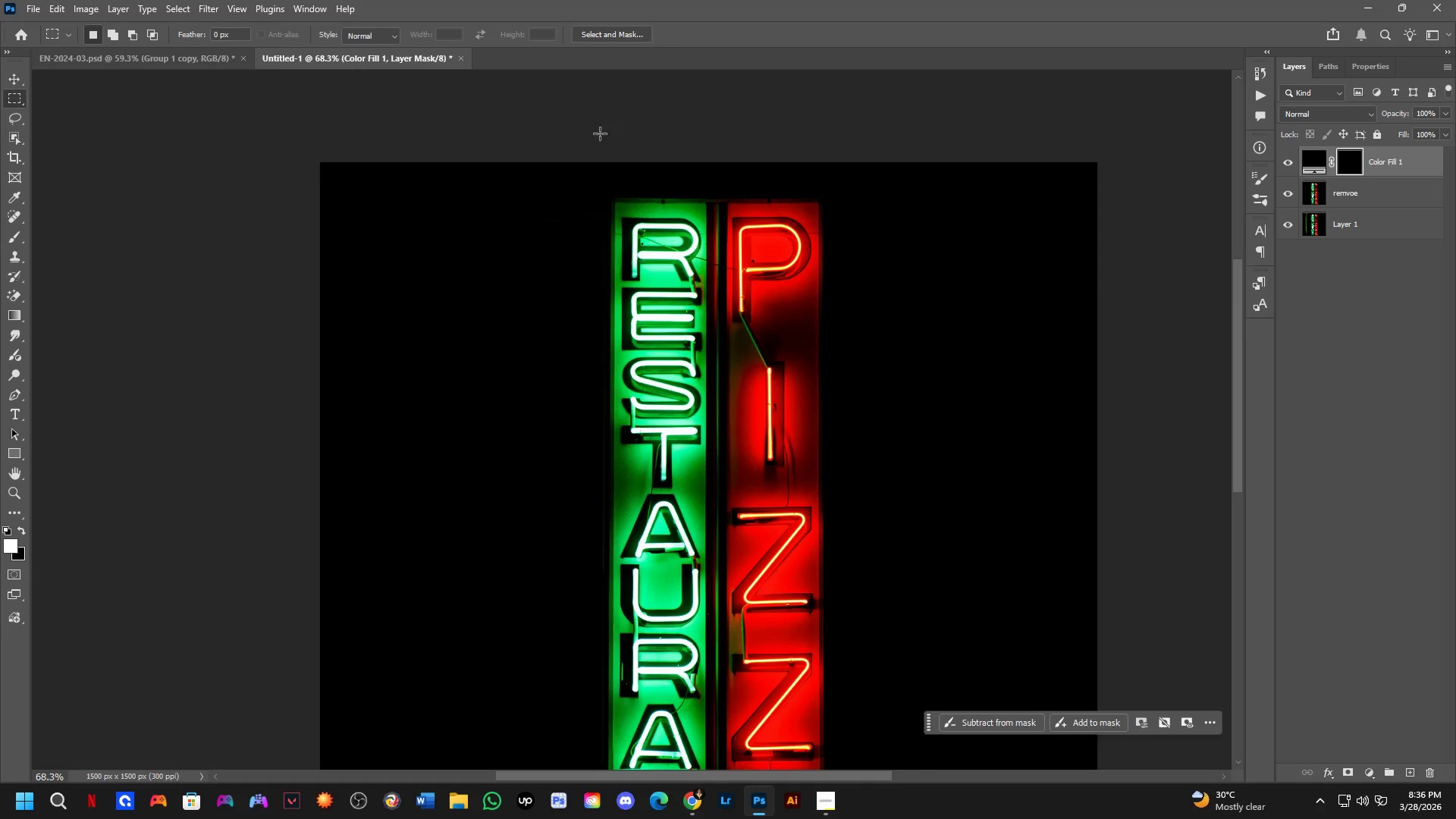 
scroll: coordinate [682, 325], scroll_direction: down, amount: 4.0
 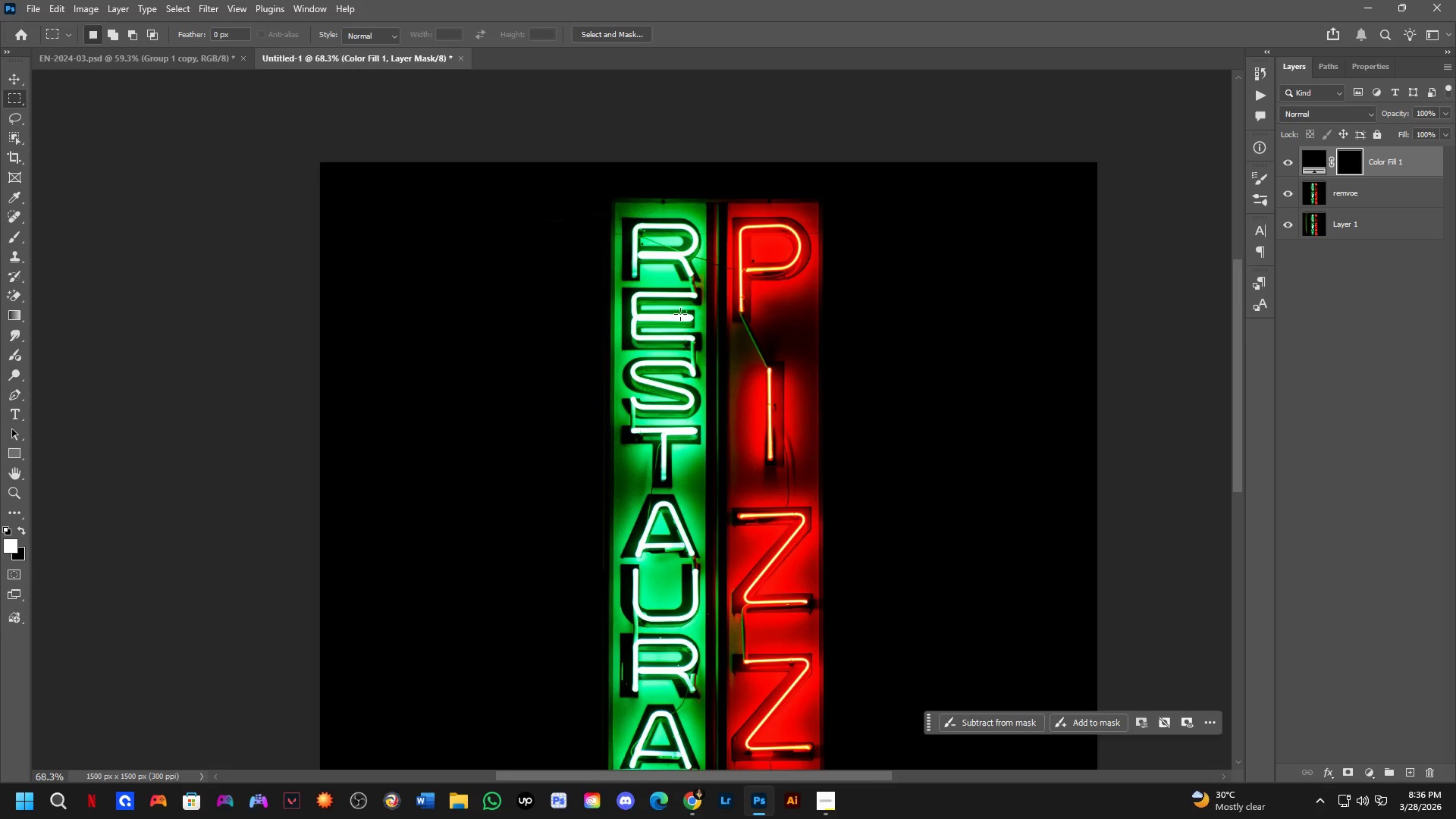 
scroll: coordinate [593, 112], scroll_direction: up, amount: 2.0
 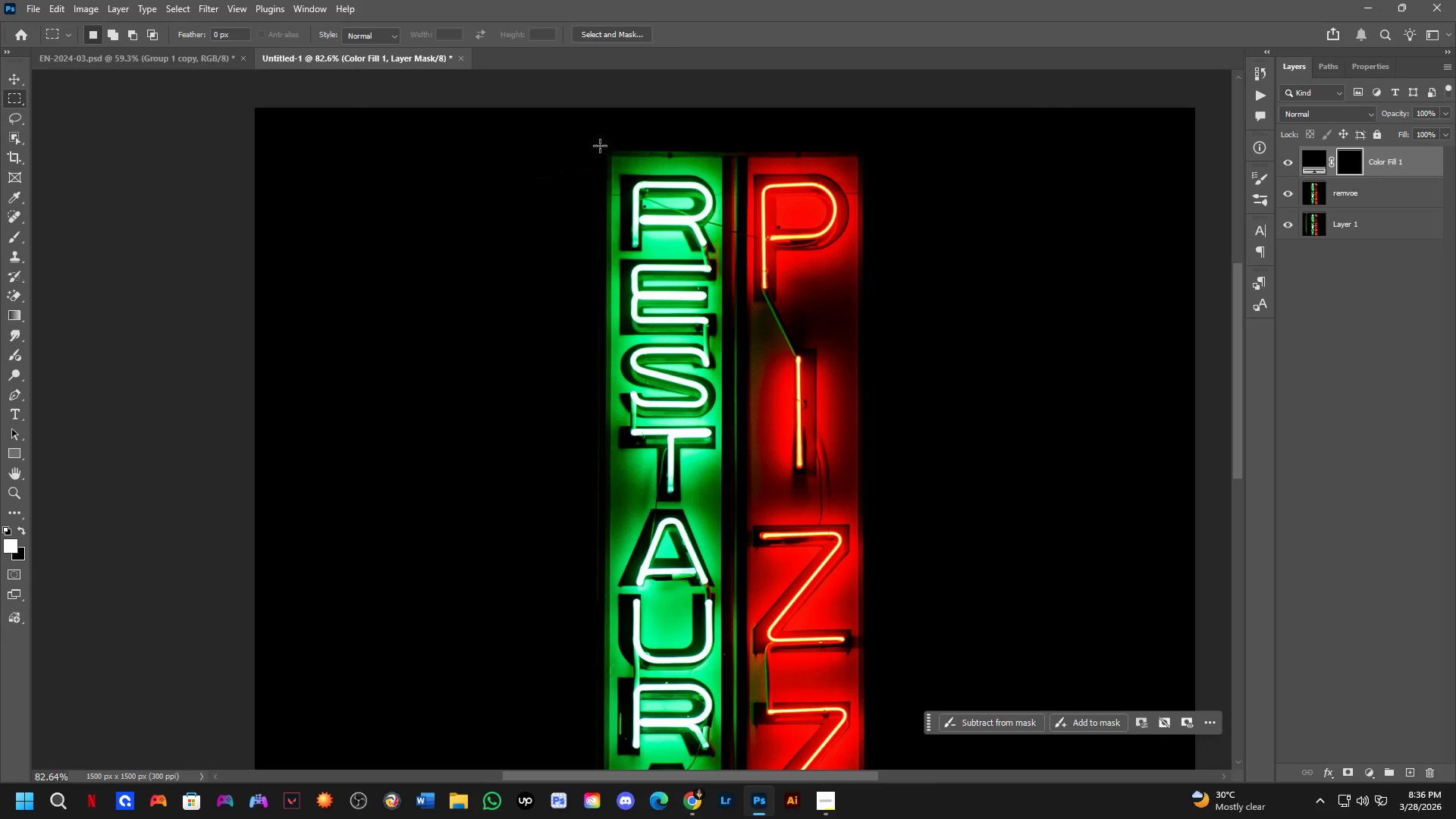 
left_click_drag(start_coordinate=[600, 146], to_coordinate=[810, 547])
 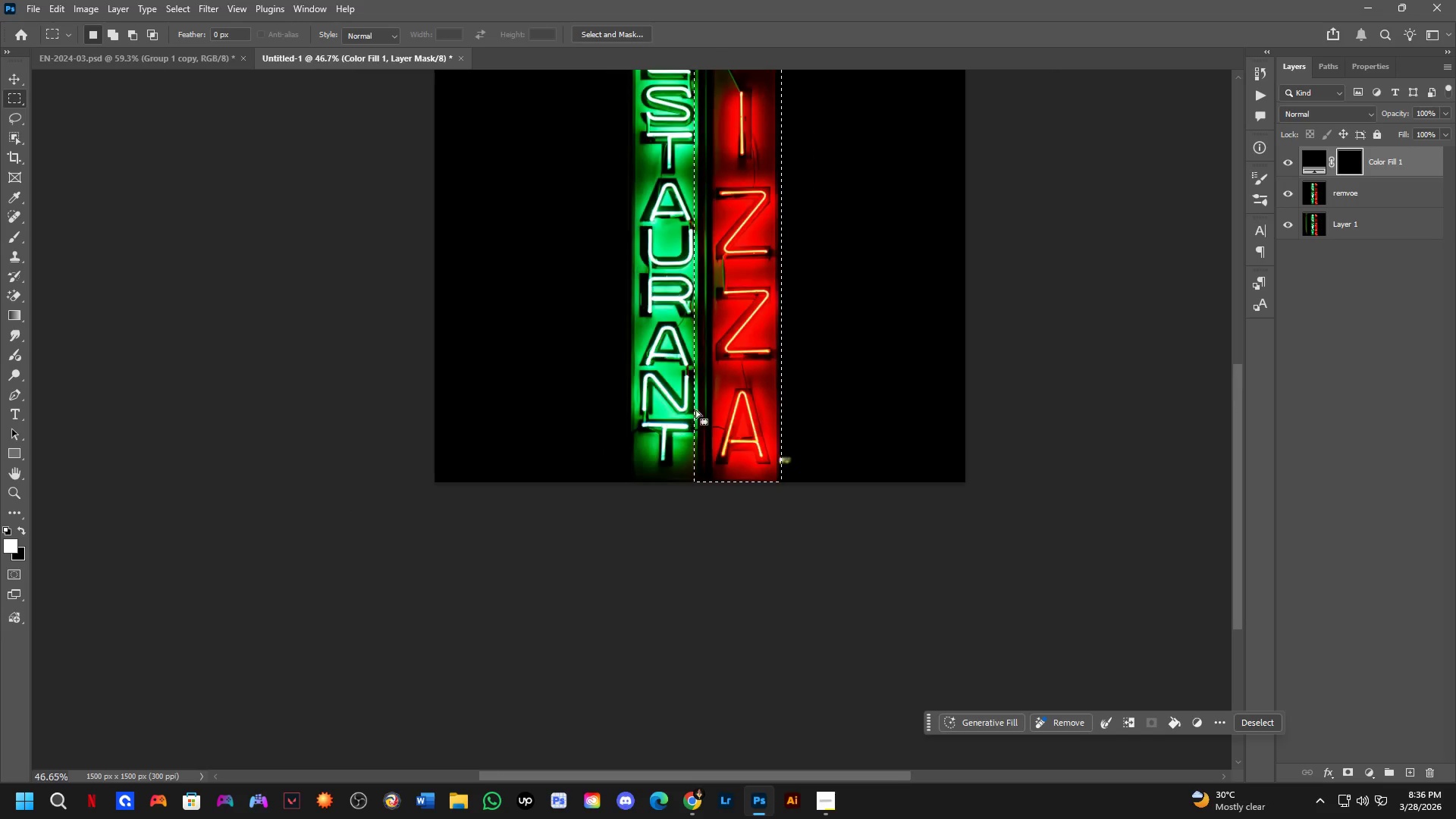 
scroll: coordinate [830, 507], scroll_direction: down, amount: 3.0
 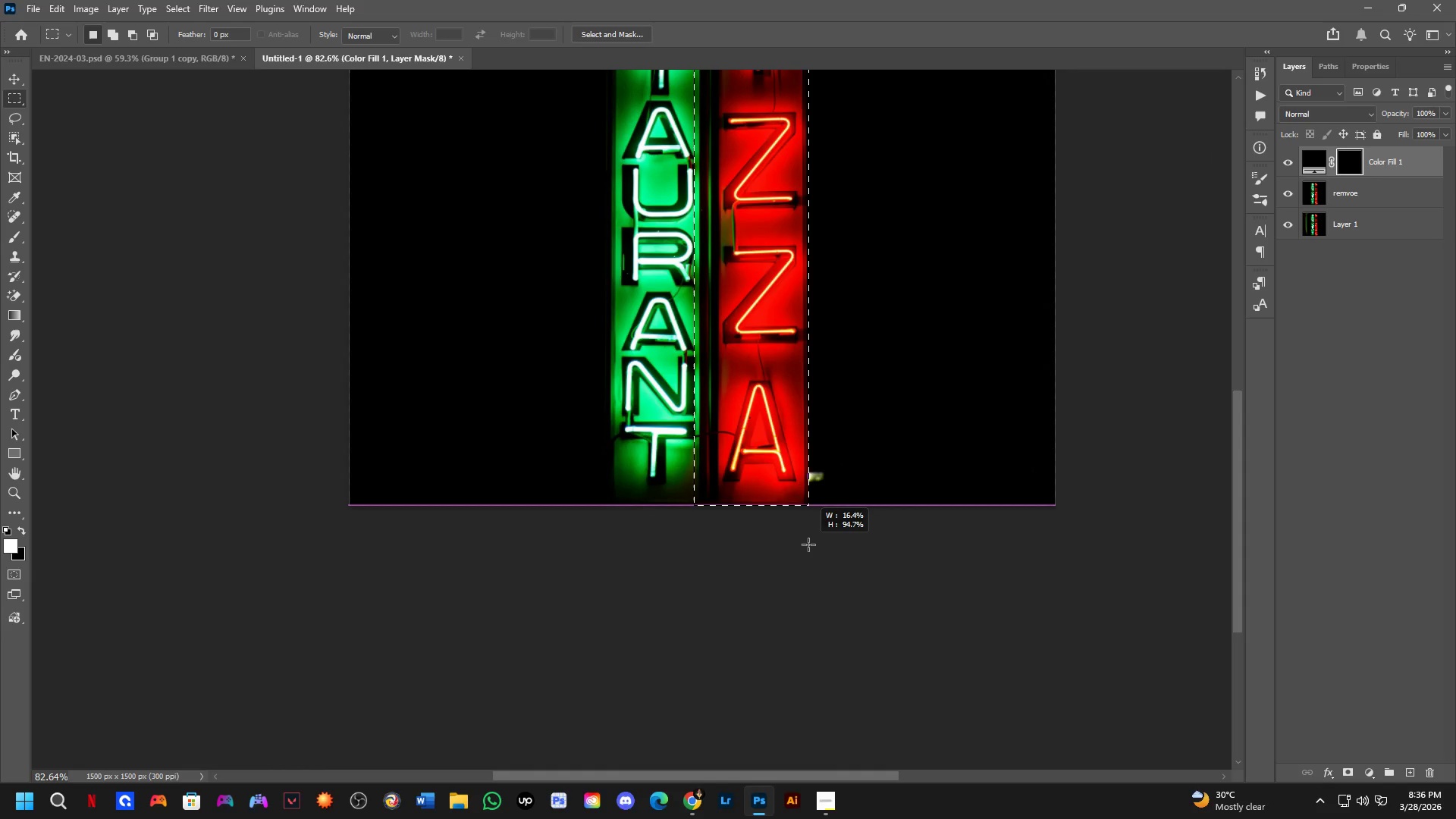 
hold_key(key=Space, duration=0.52)
 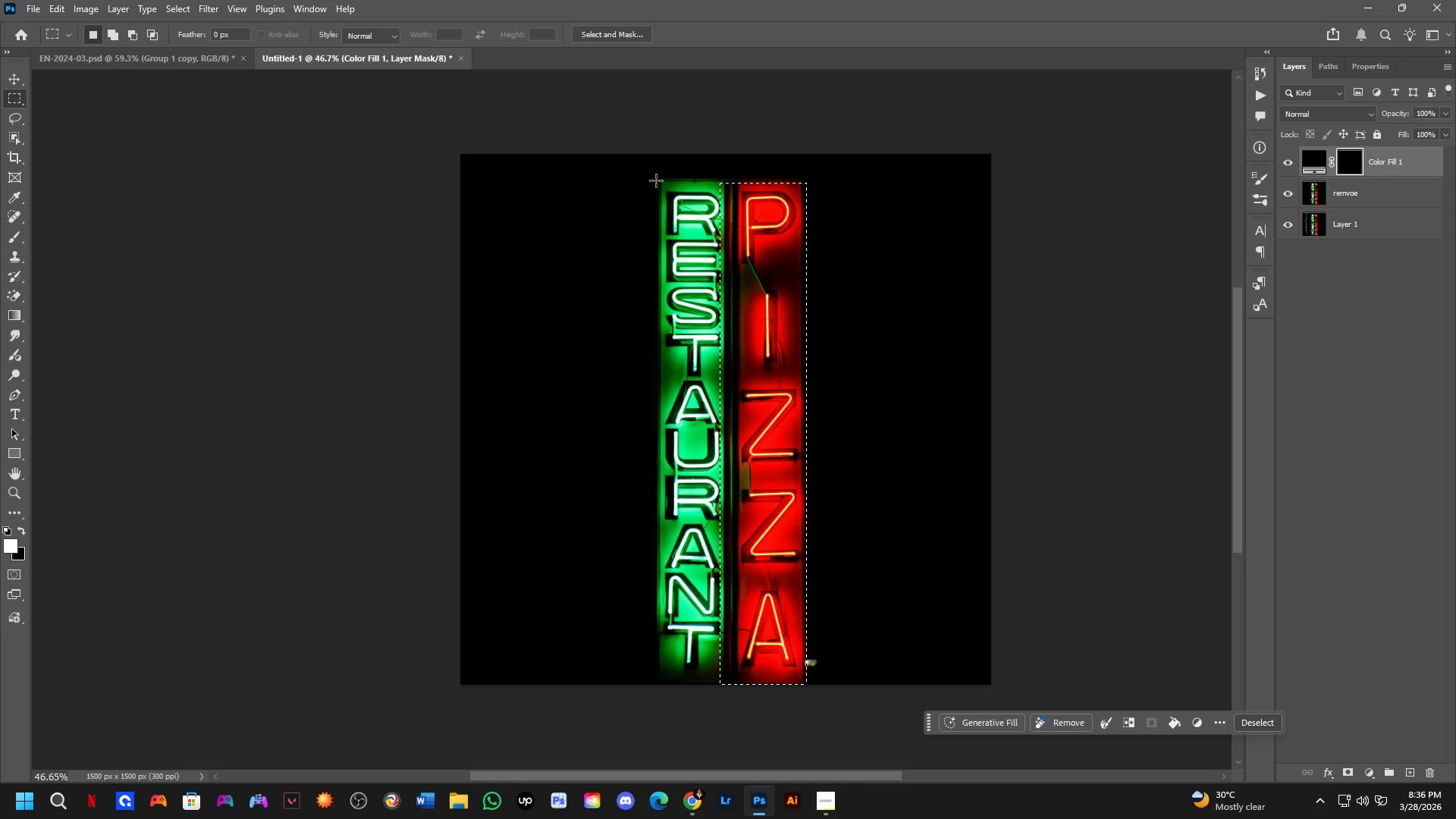 
left_click_drag(start_coordinate=[682, 292], to_coordinate=[708, 494])
 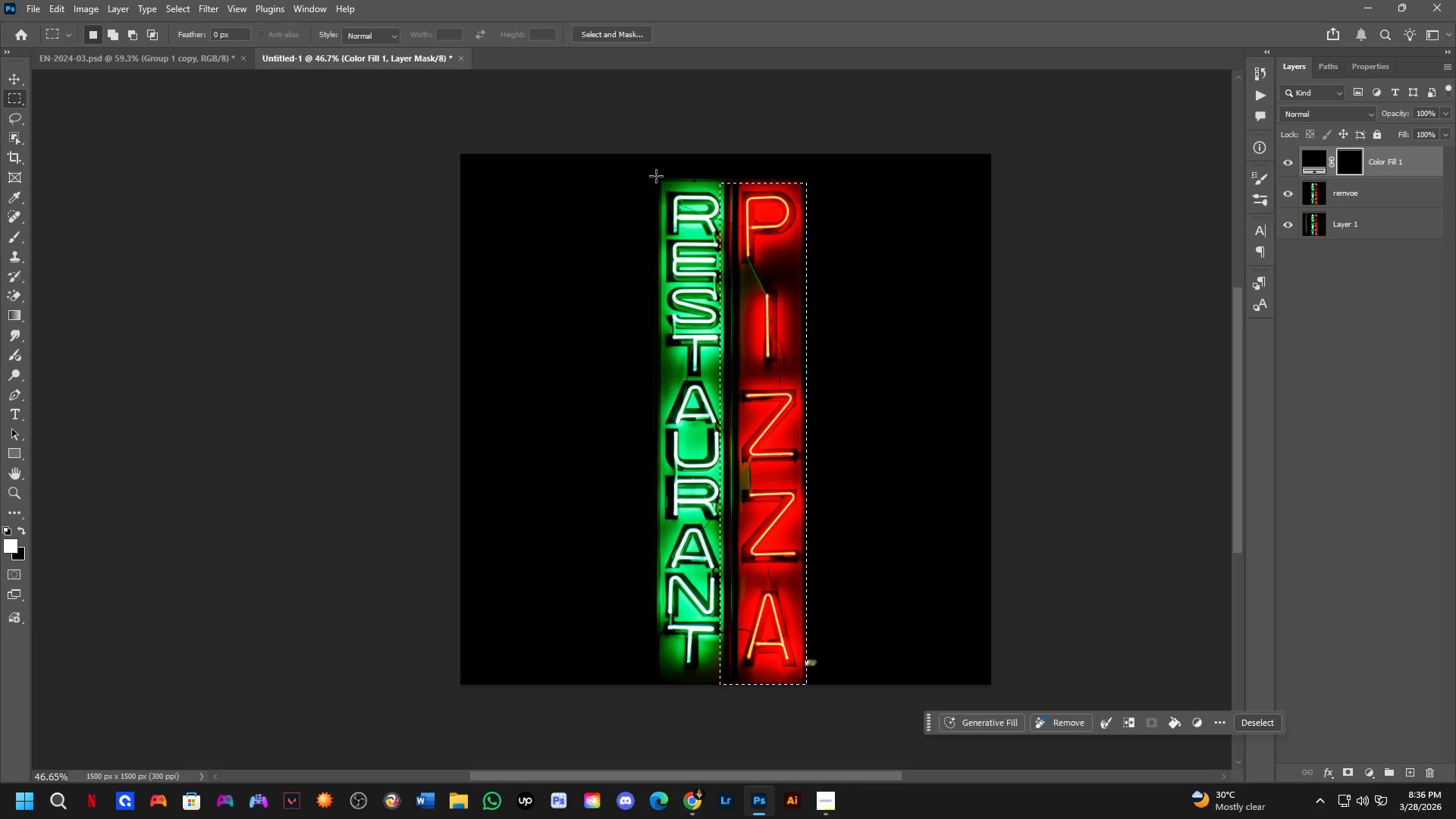 
scroll: coordinate [693, 410], scroll_direction: down, amount: 3.0
 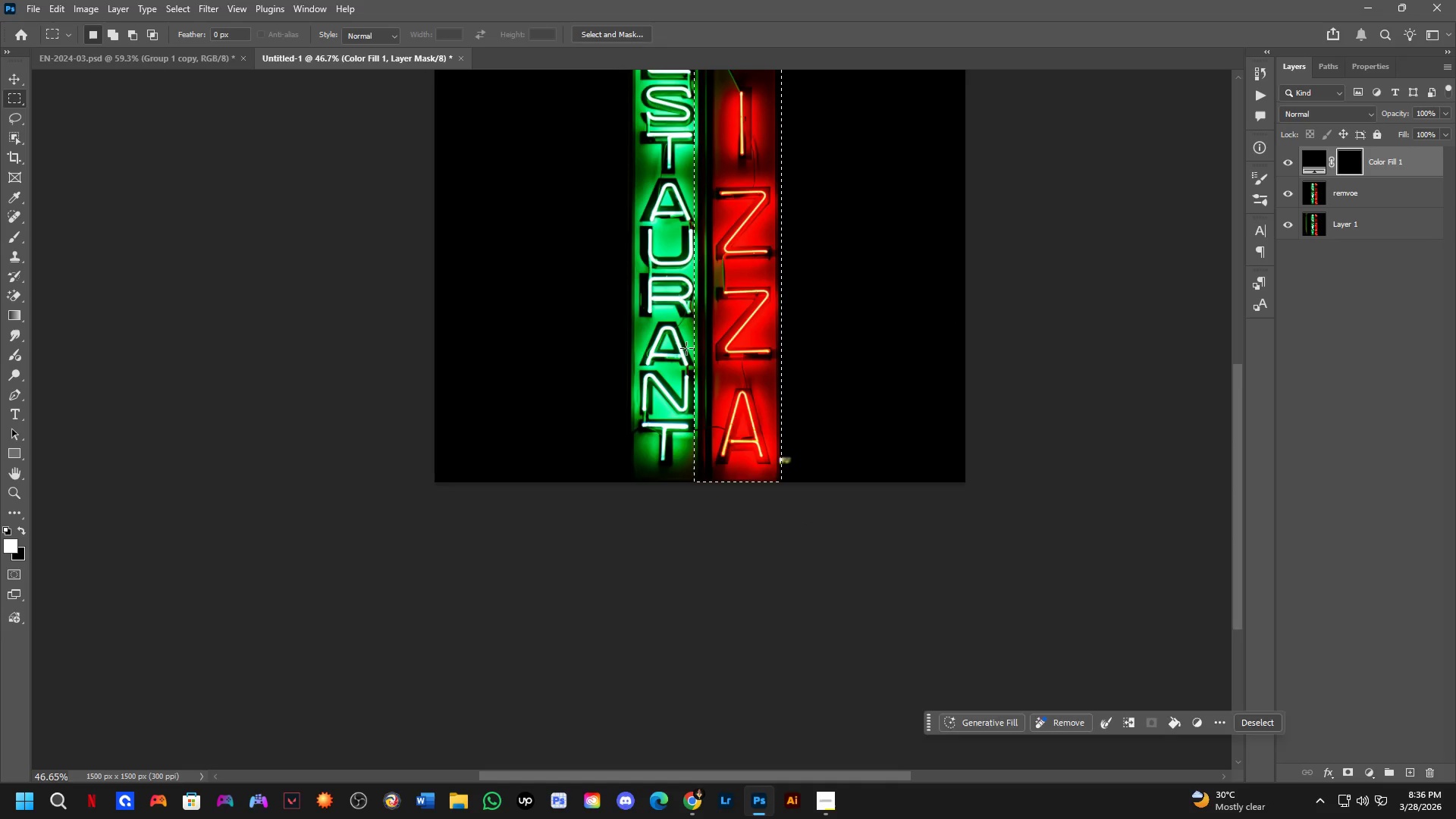 
left_click_drag(start_coordinate=[651, 171], to_coordinate=[812, 692])
 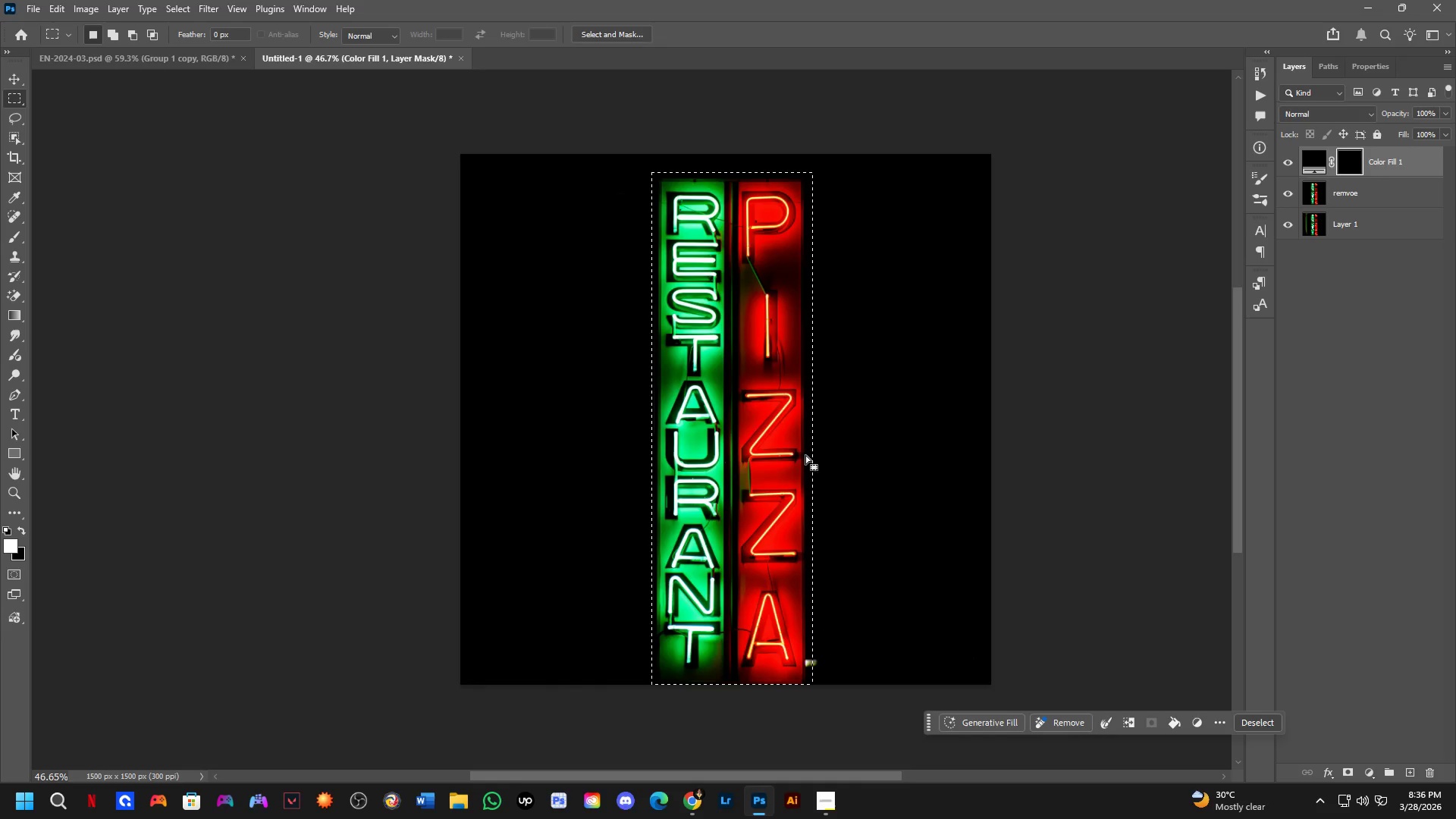 
scroll: coordinate [764, 368], scroll_direction: up, amount: 3.0
 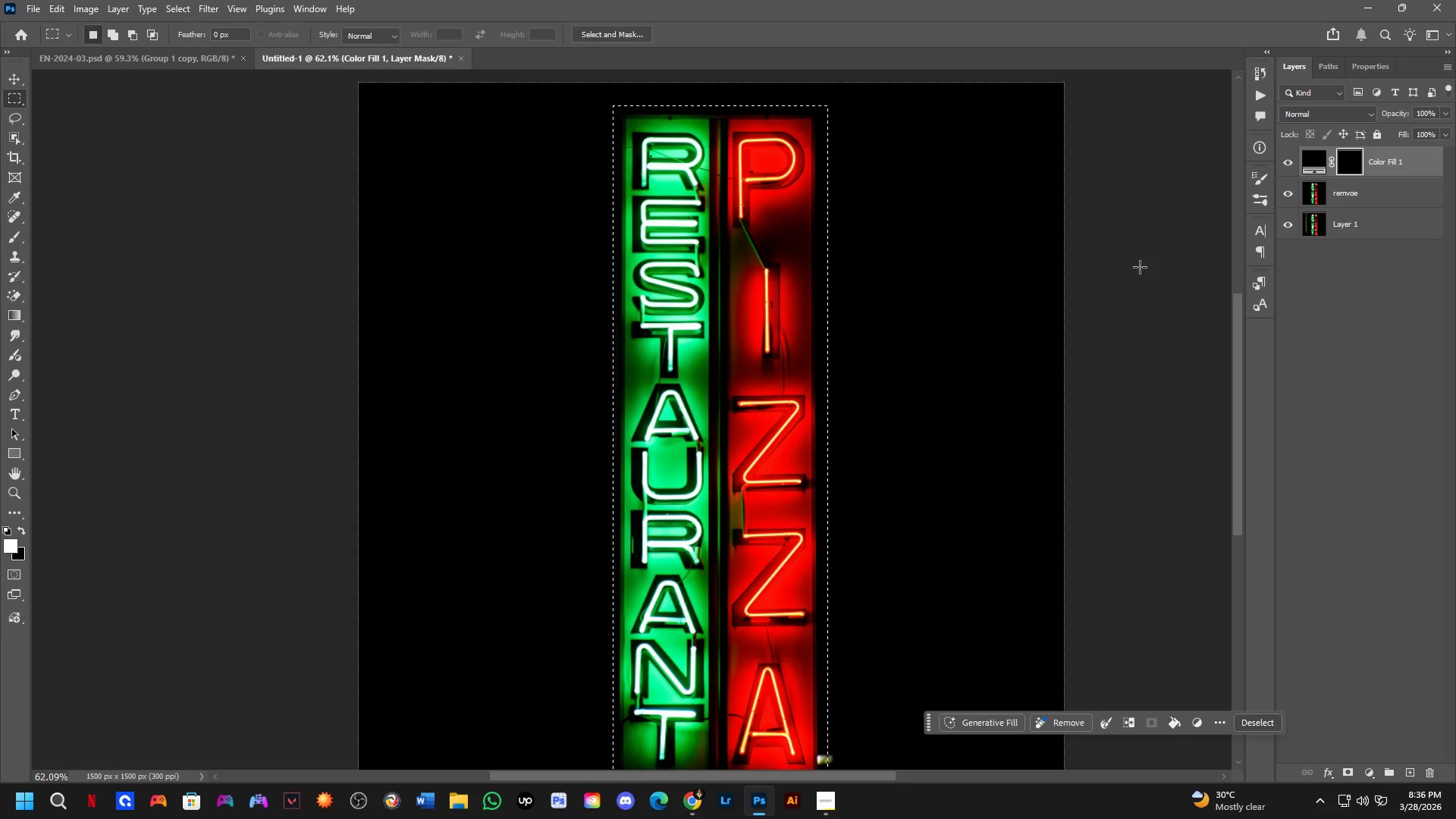 
key(Control+I)
 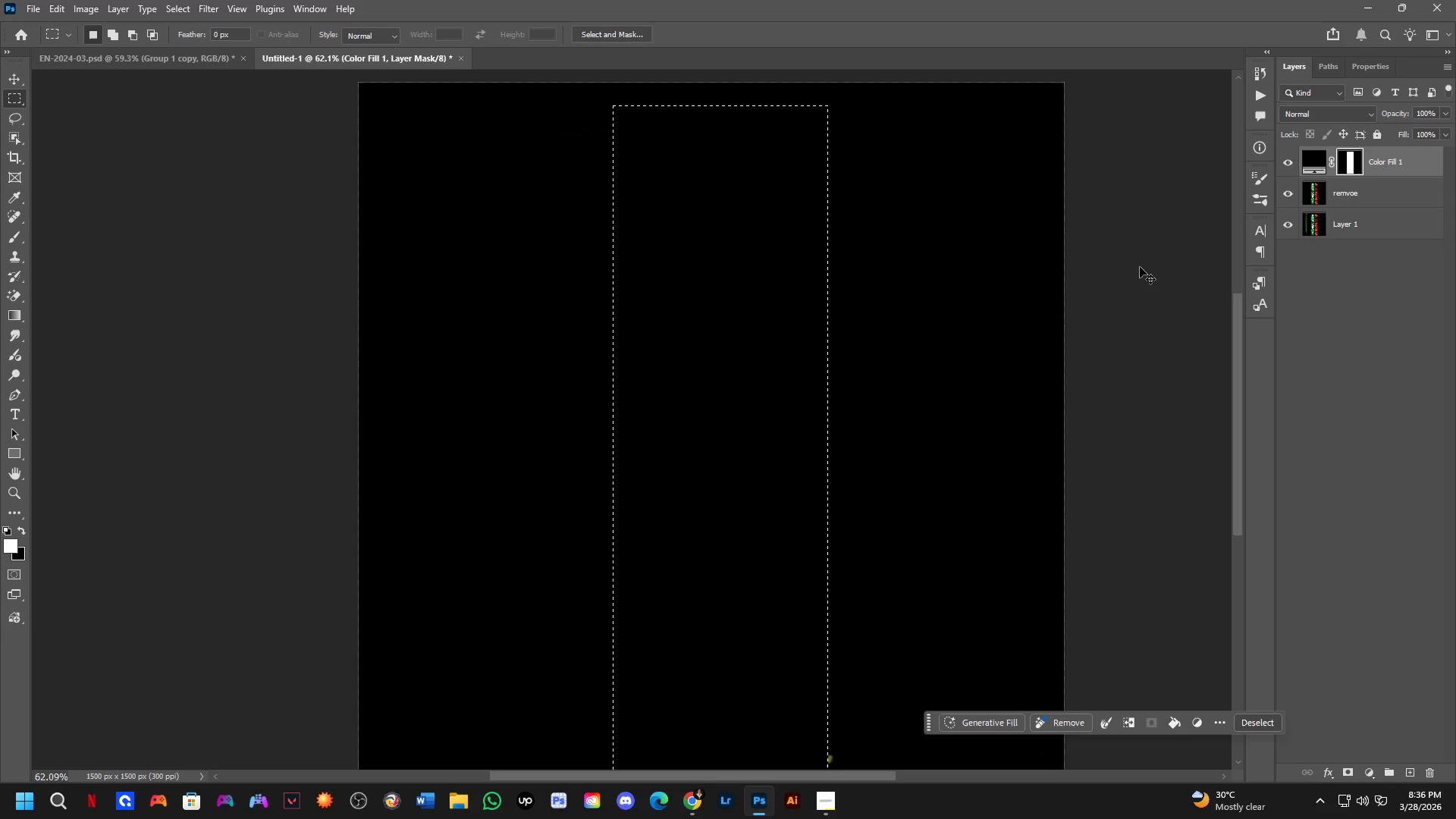 
key(Control+I)
 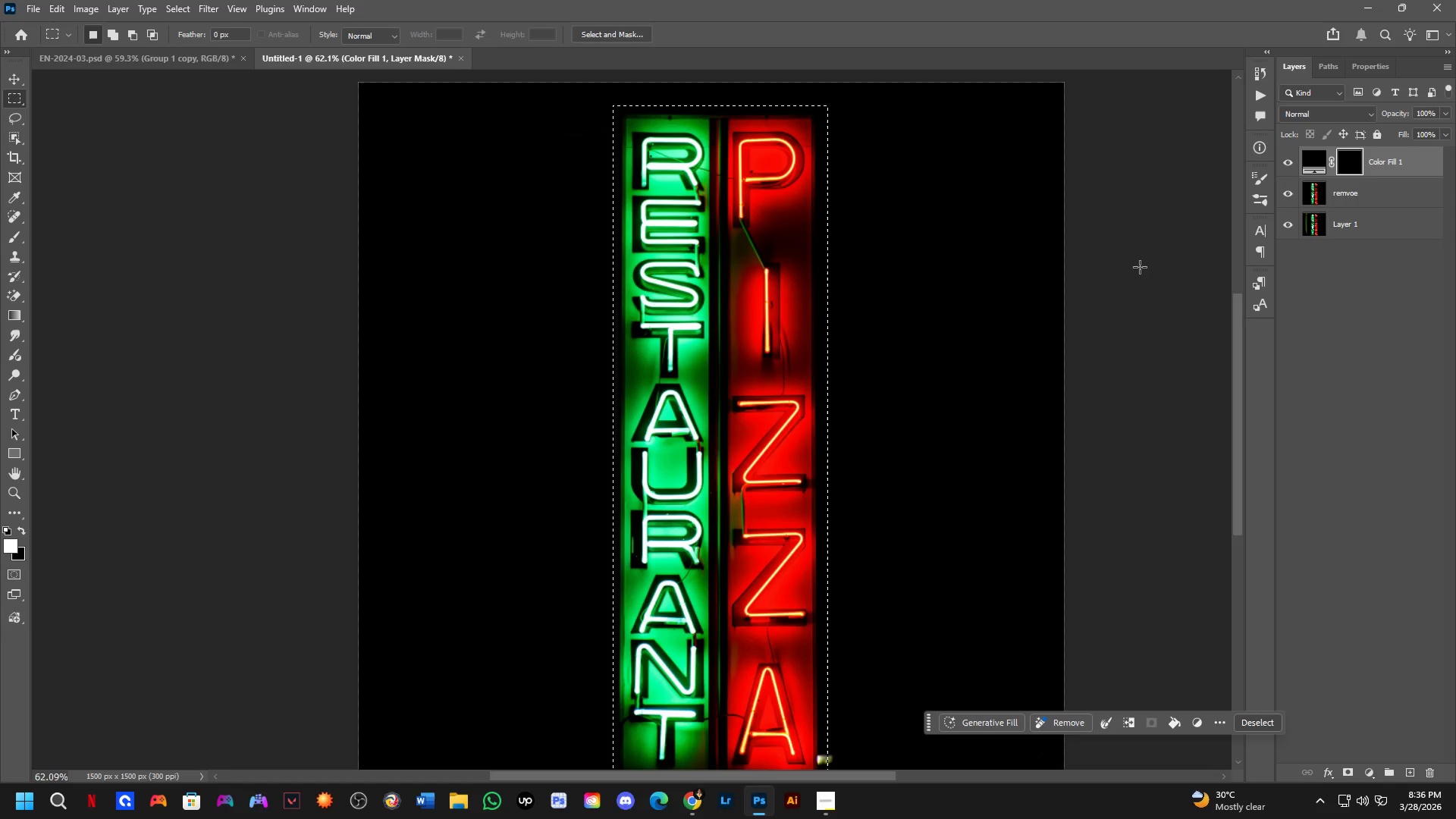 
key(Backspace)
 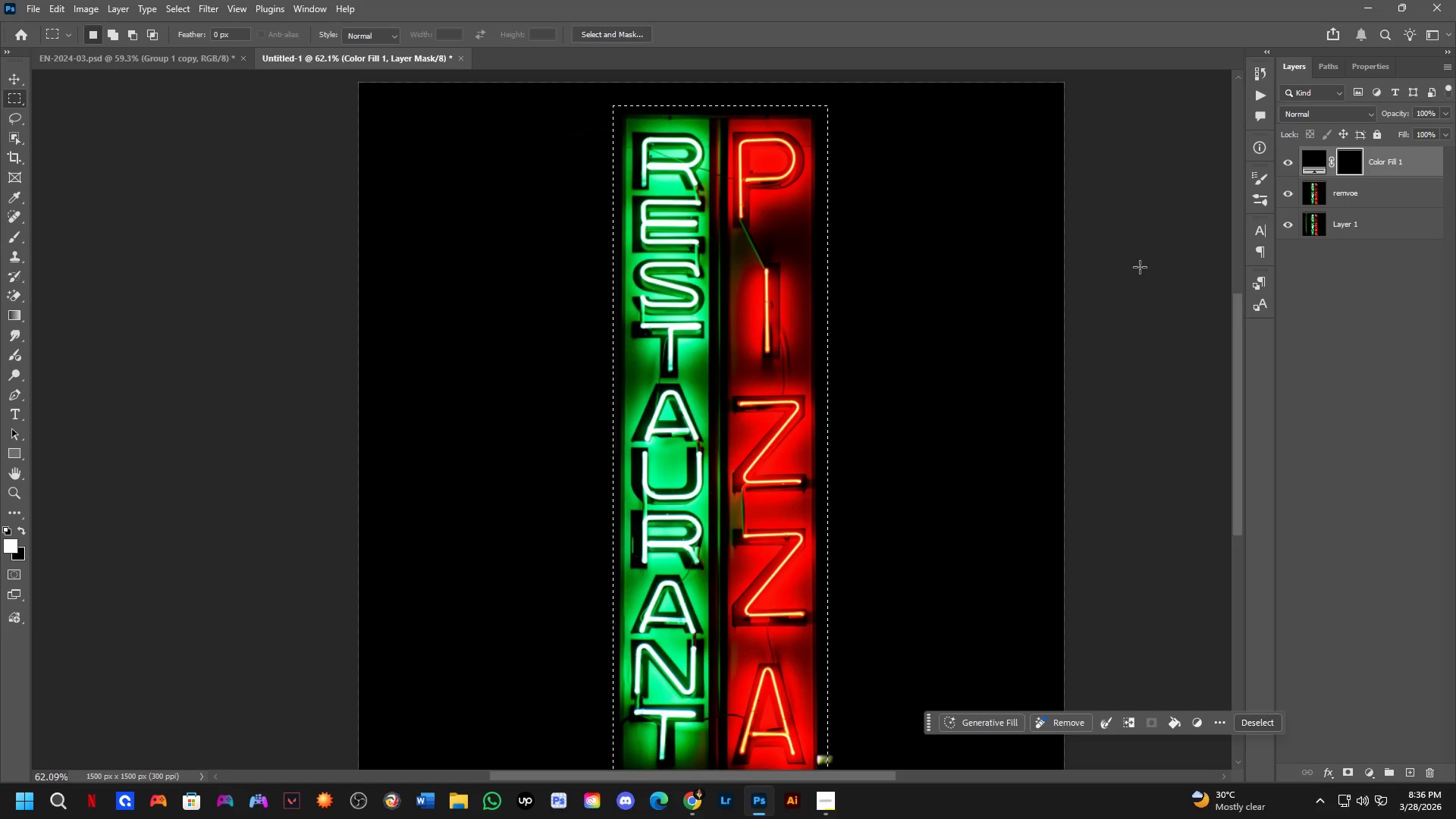 
key(Control+X)
 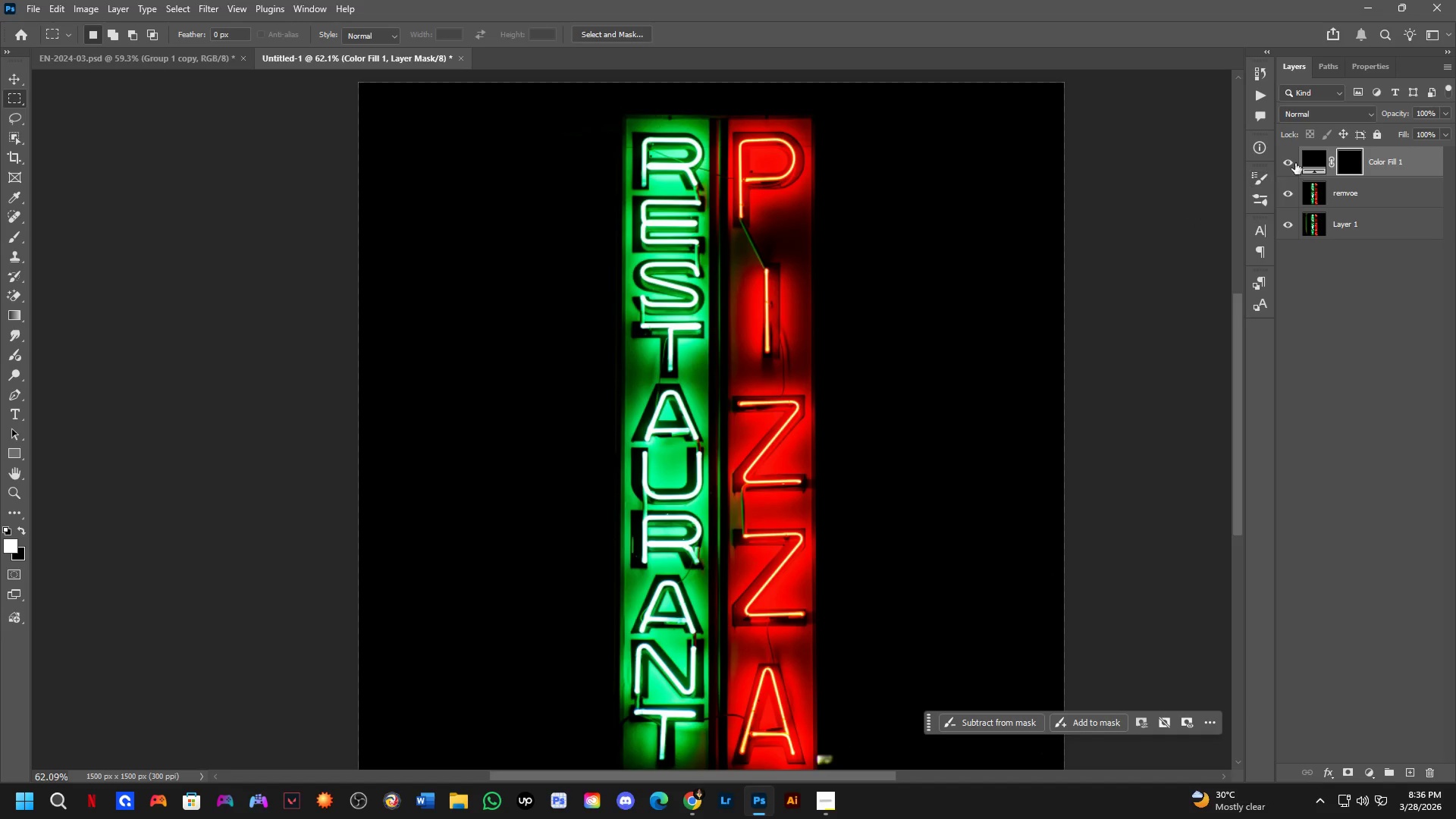 
left_click_drag(start_coordinate=[1291, 192], to_coordinate=[1290, 243])
 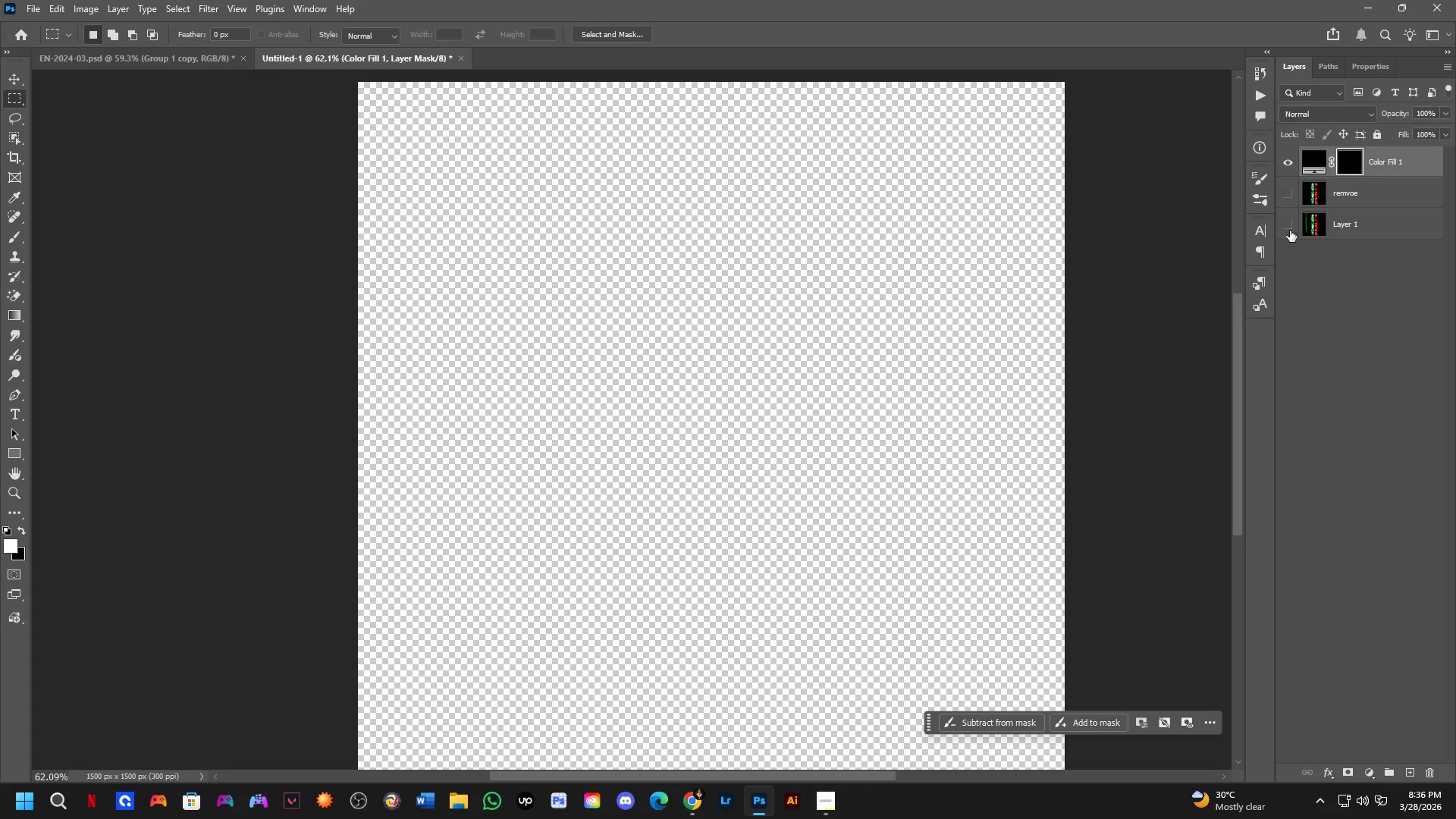 
key(Control+ControlLeft)
 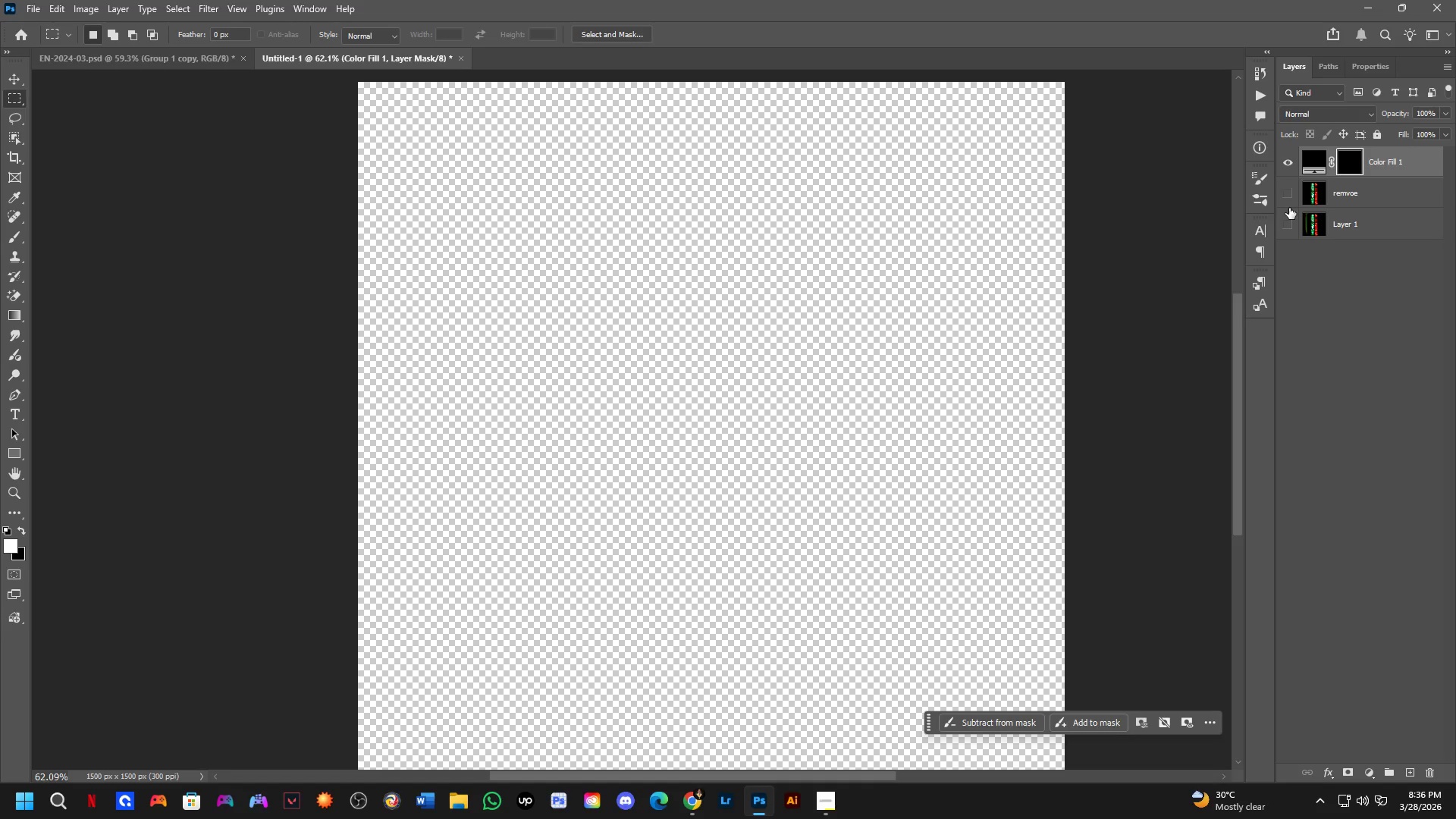 
key(Control+Z)
 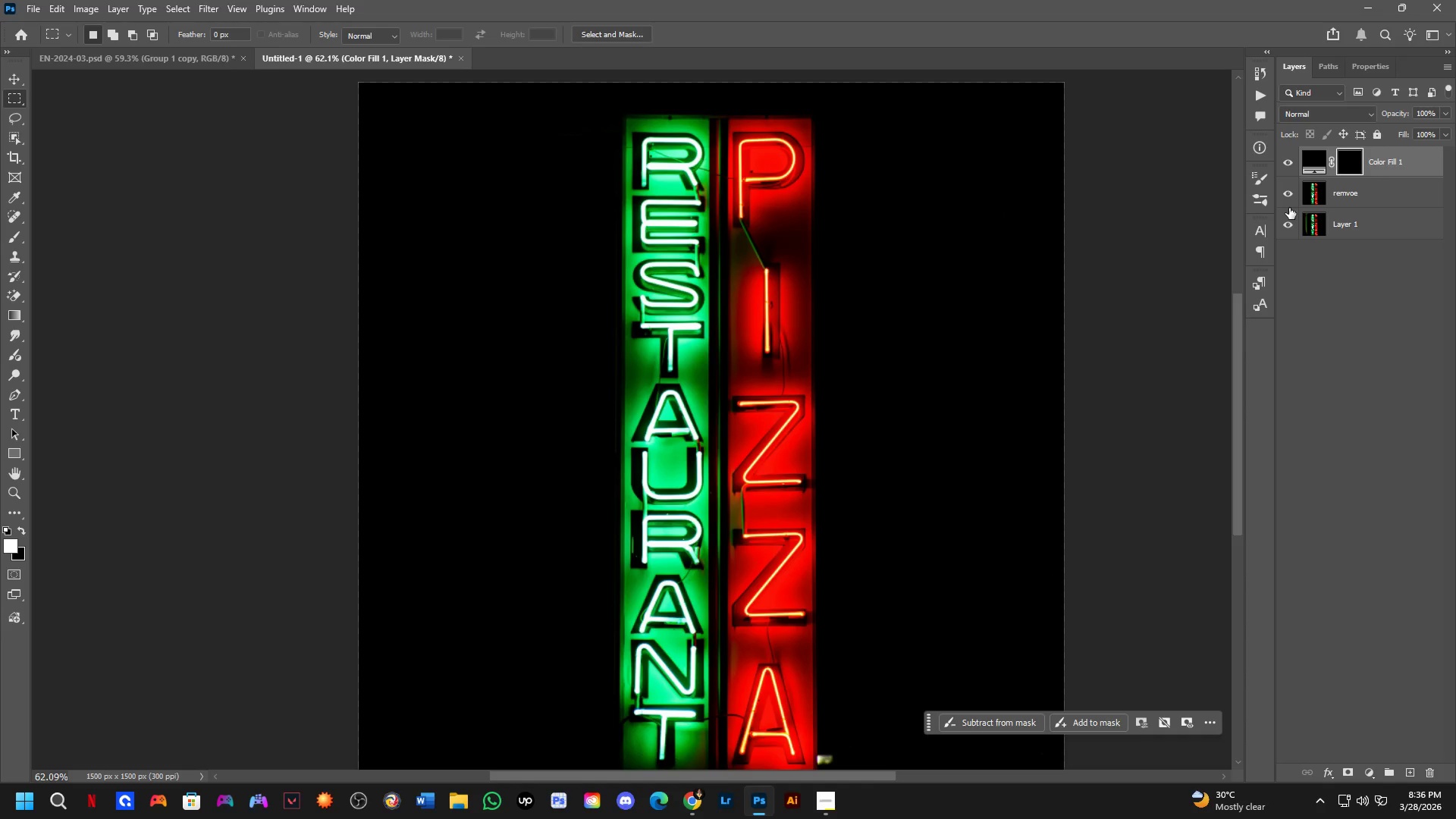 
key(Control+Z)
 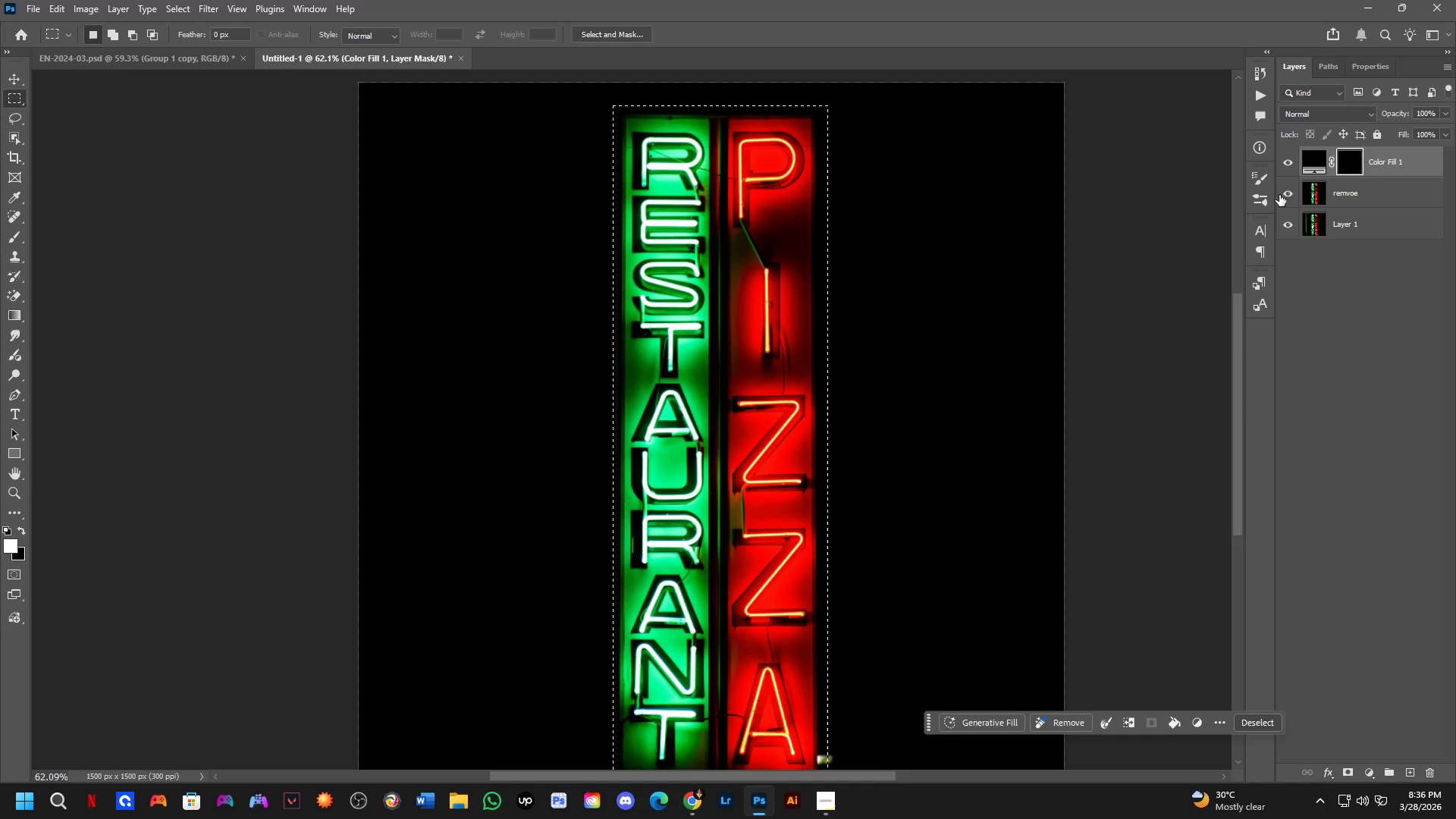 
left_click_drag(start_coordinate=[1284, 192], to_coordinate=[1287, 232])
 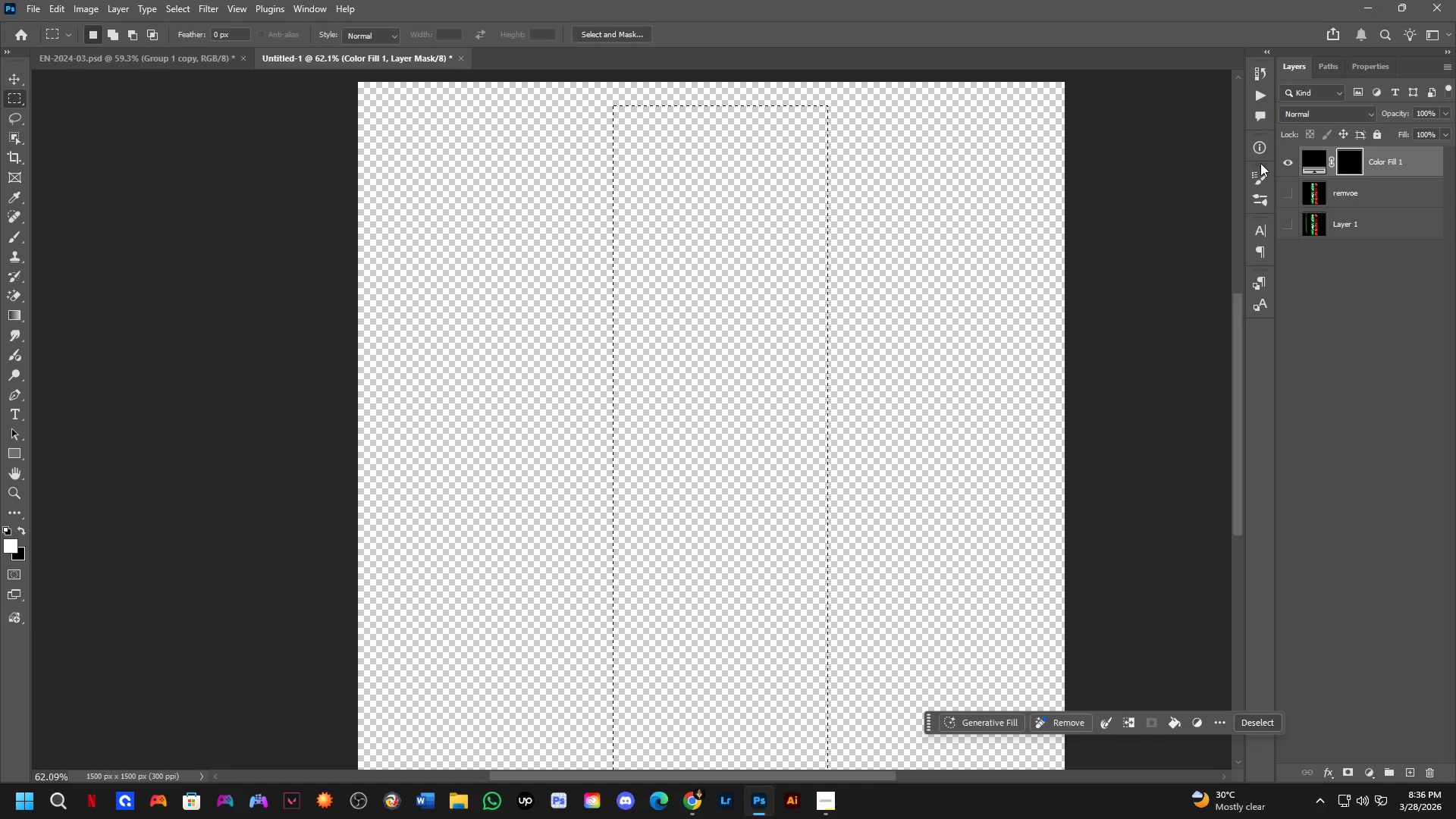 
key(Control+I)
 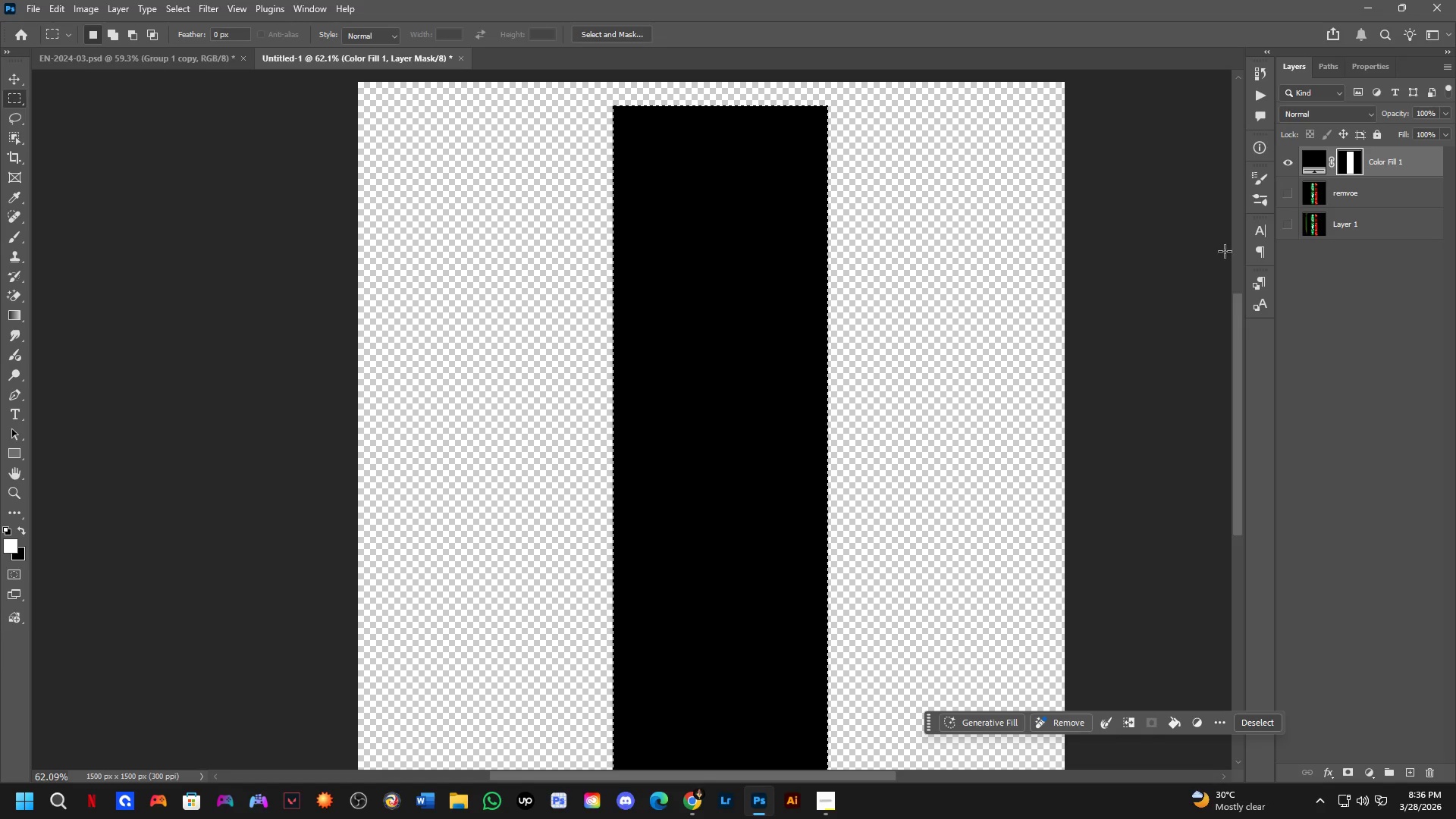 
key(Control+I)
 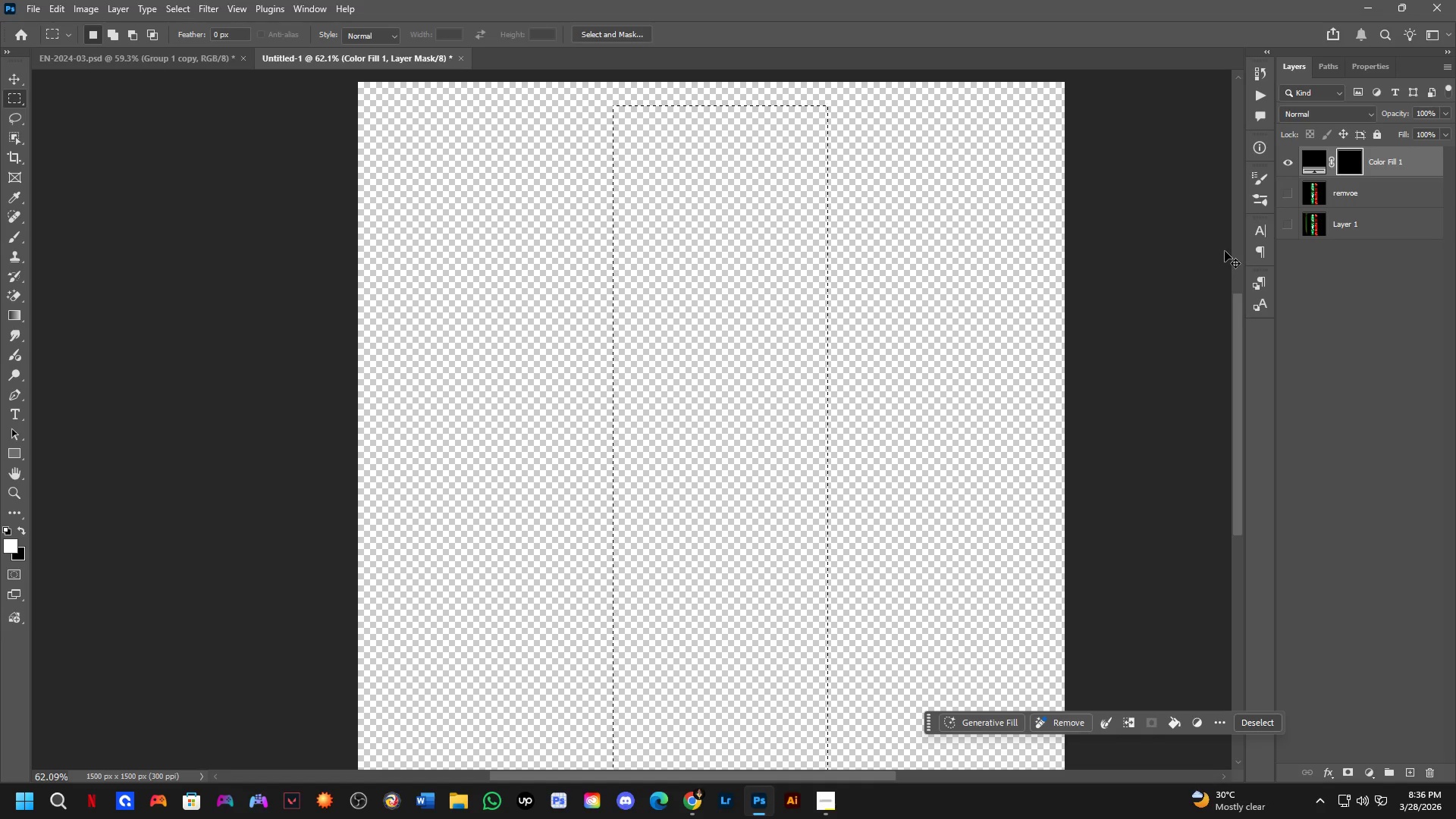 
key(Control+Shift+I)
 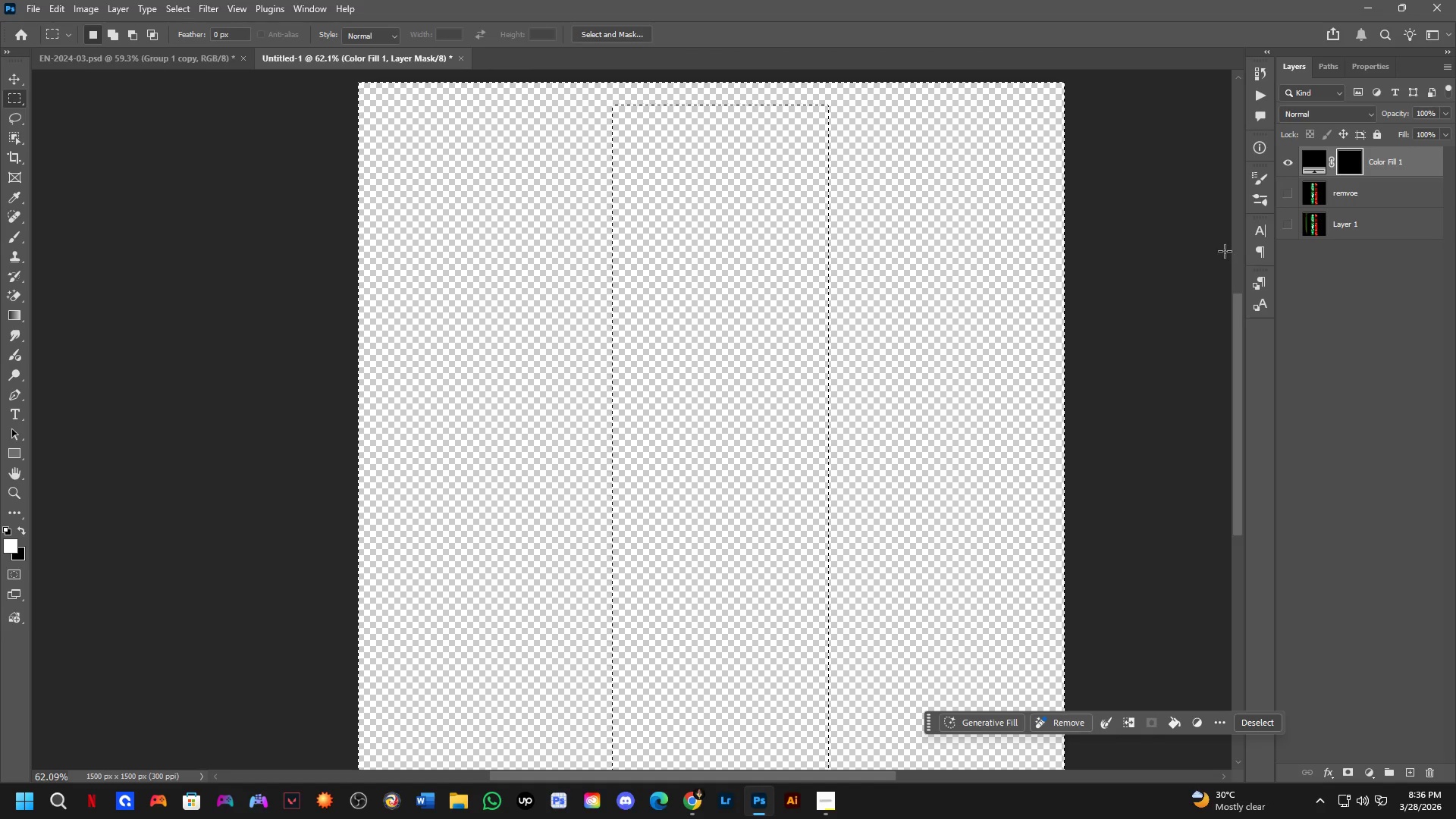 
key(Control+X)
 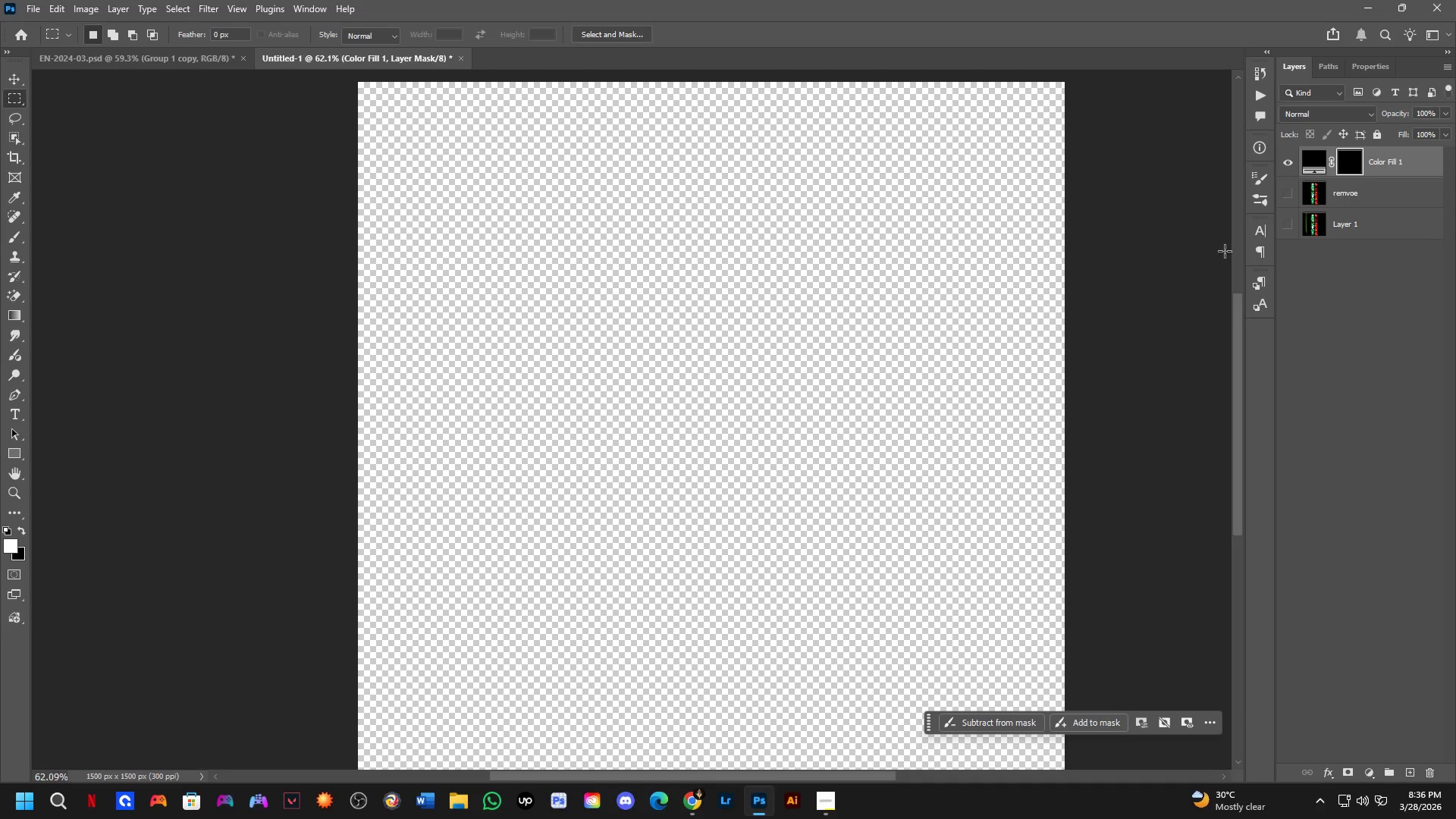 
key(Control+Z)
 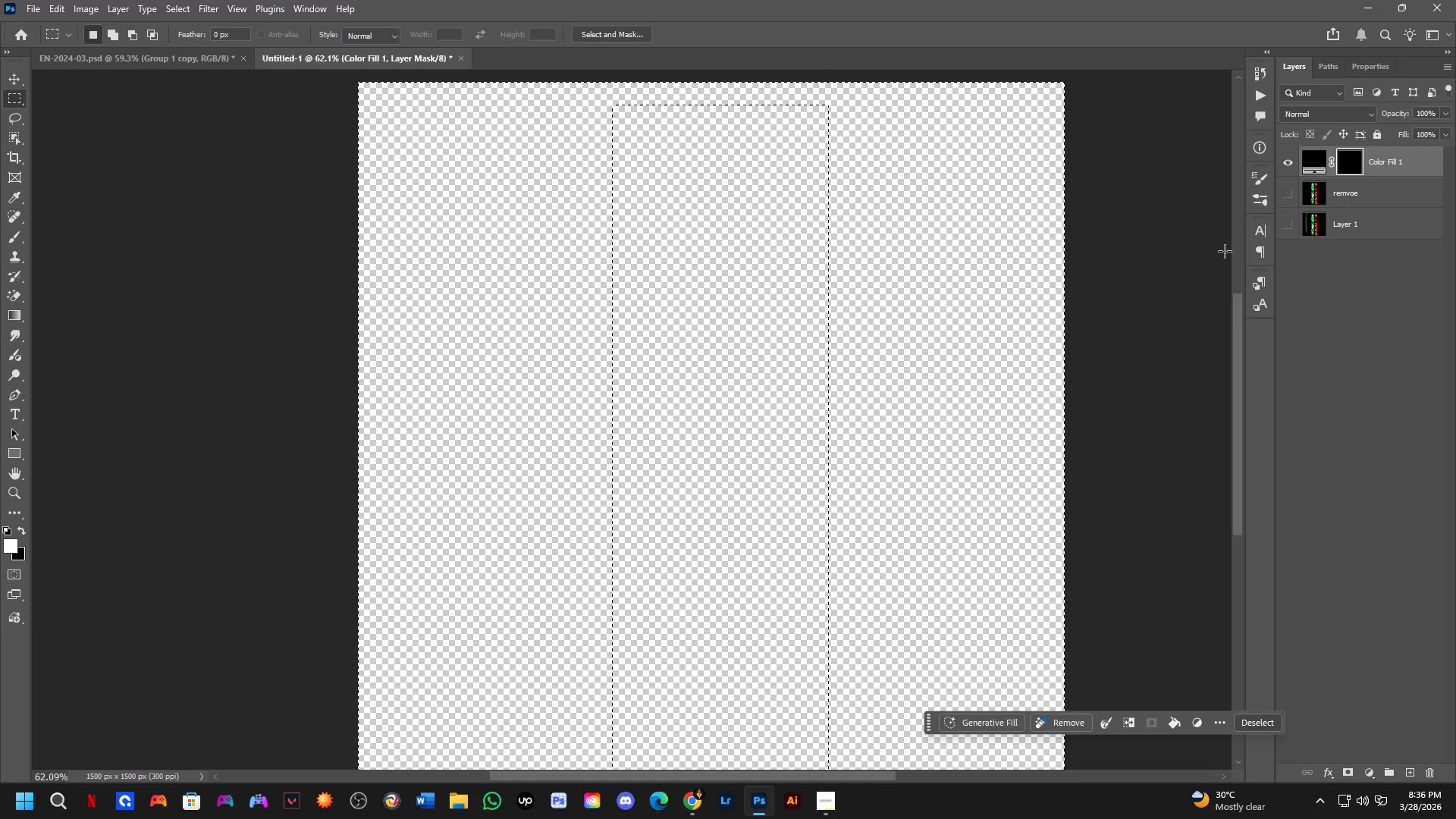 
key(Control+ControlLeft)
 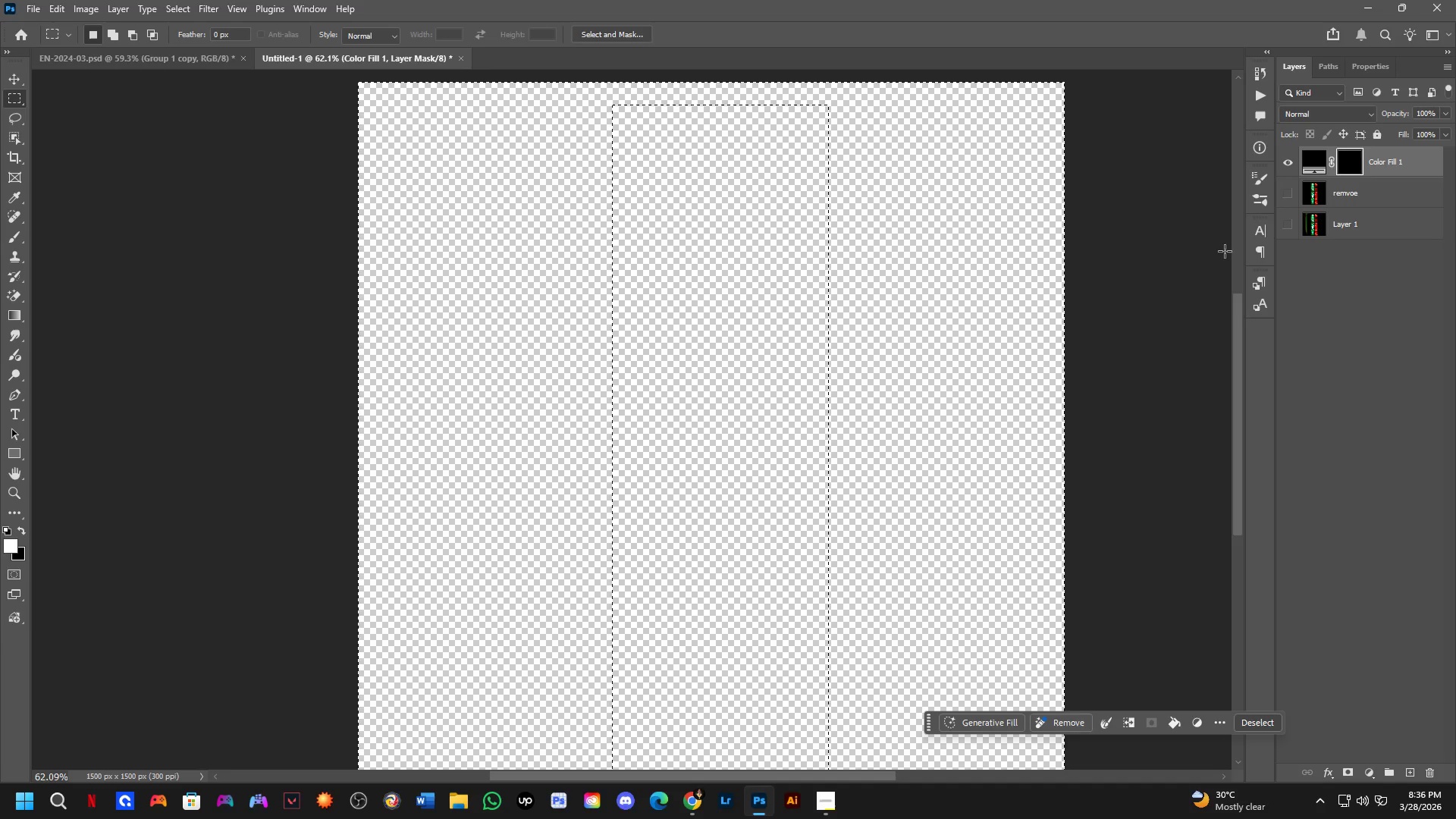 
key(X)
 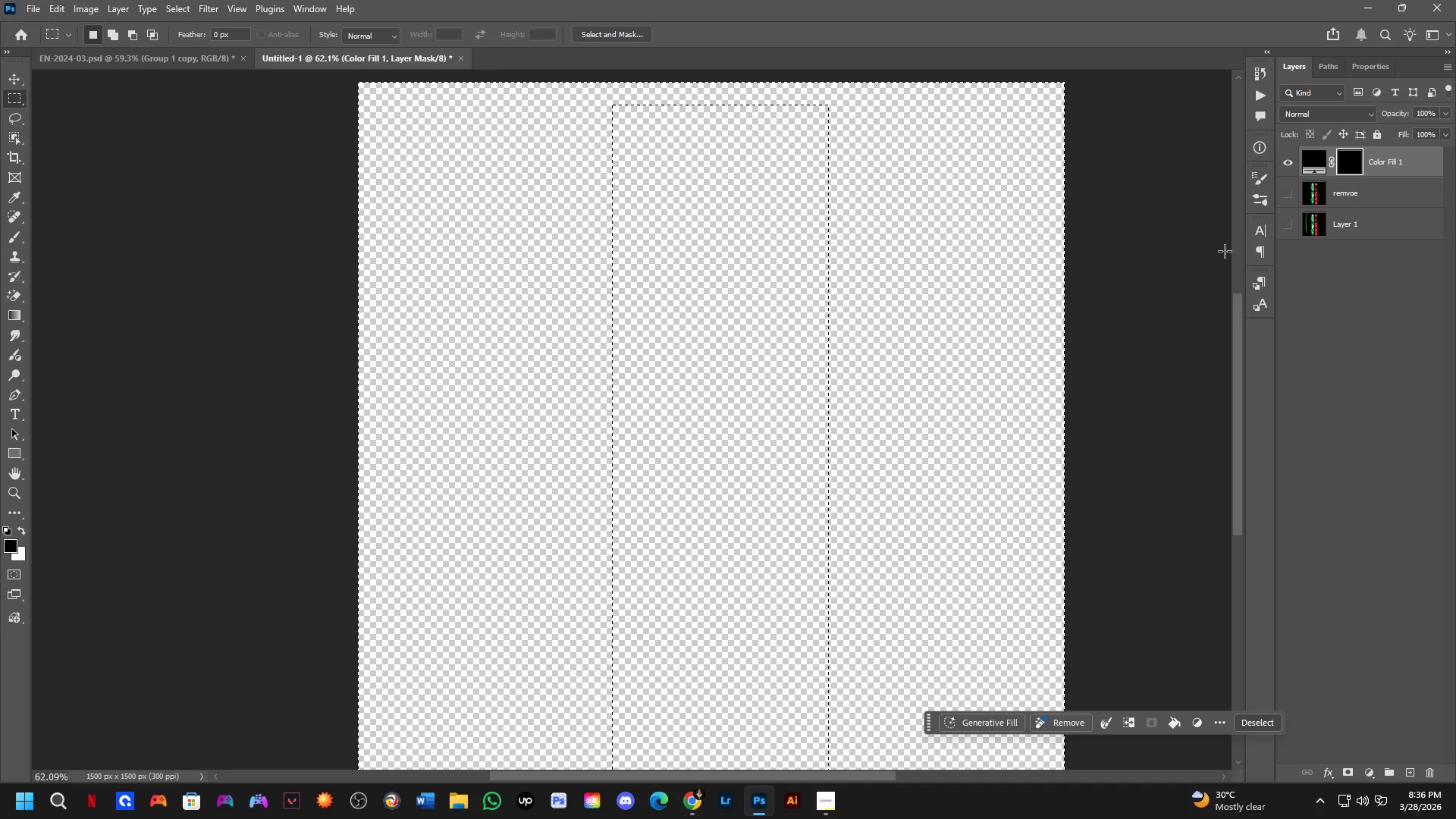 
key(Control+ControlLeft)
 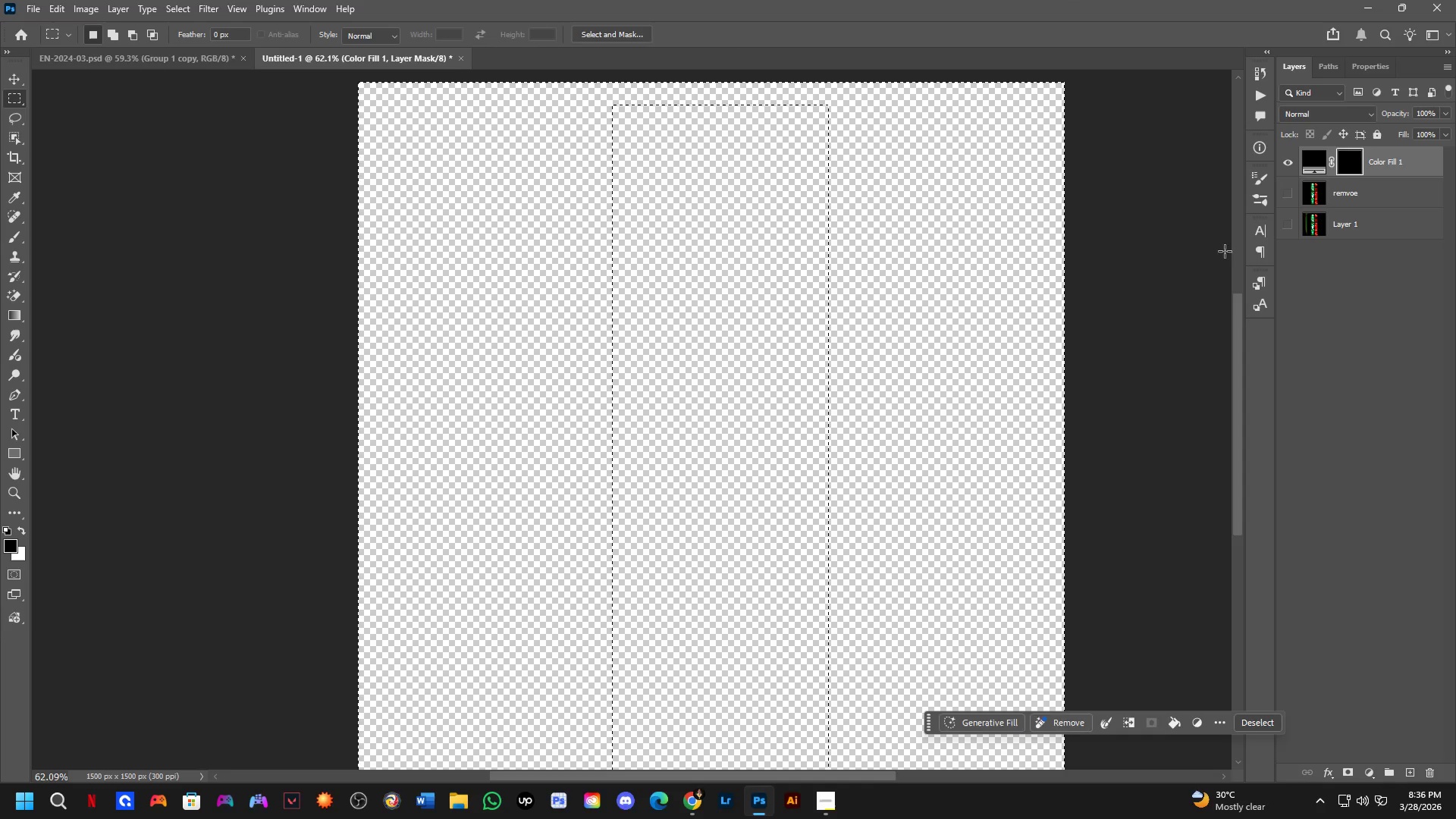 
key(Control+X)
 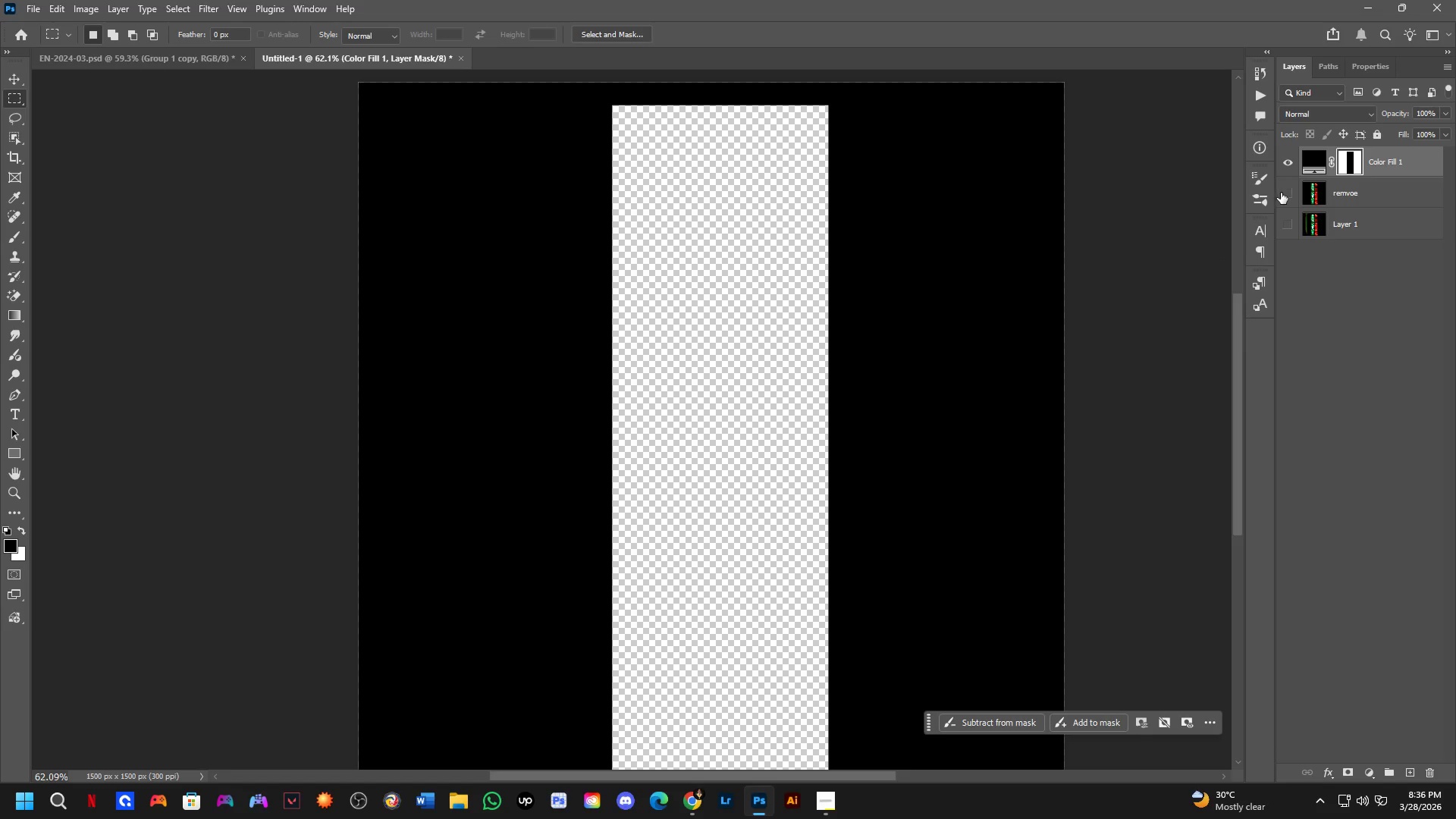 
double_click([1294, 227])
 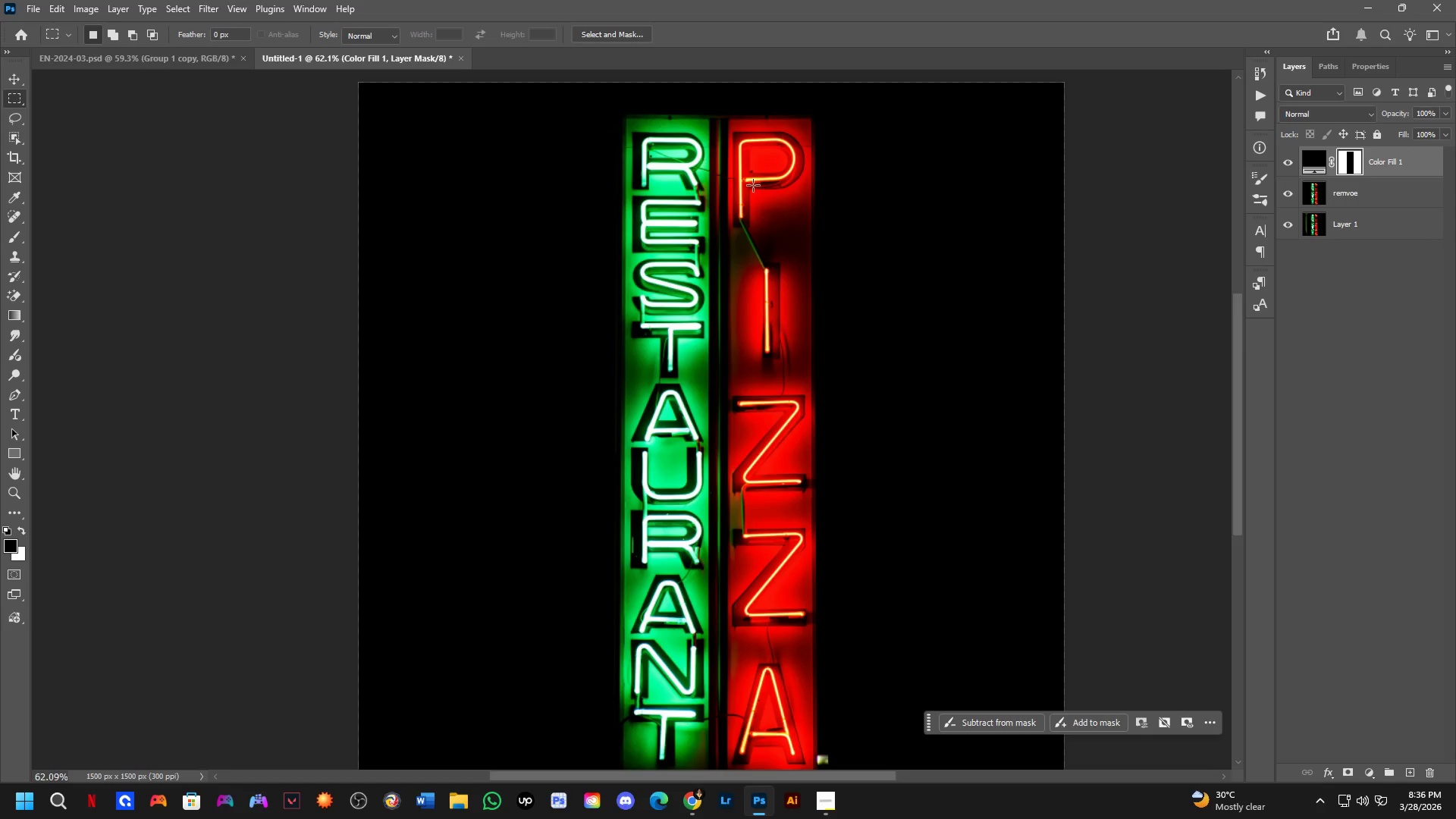 
hold_key(key=Space, duration=0.52)
 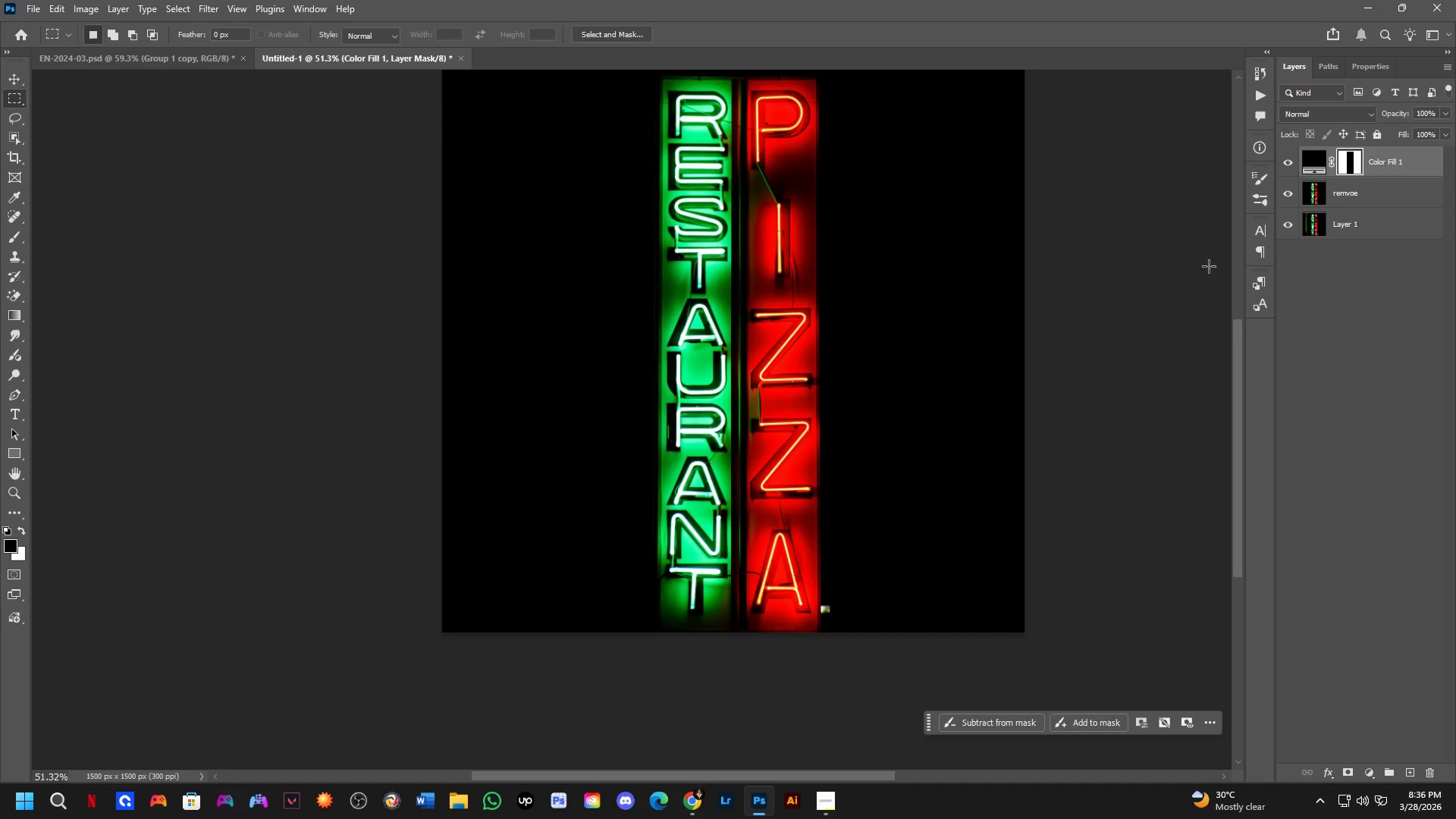 
left_click_drag(start_coordinate=[769, 307], to_coordinate=[784, 257])
 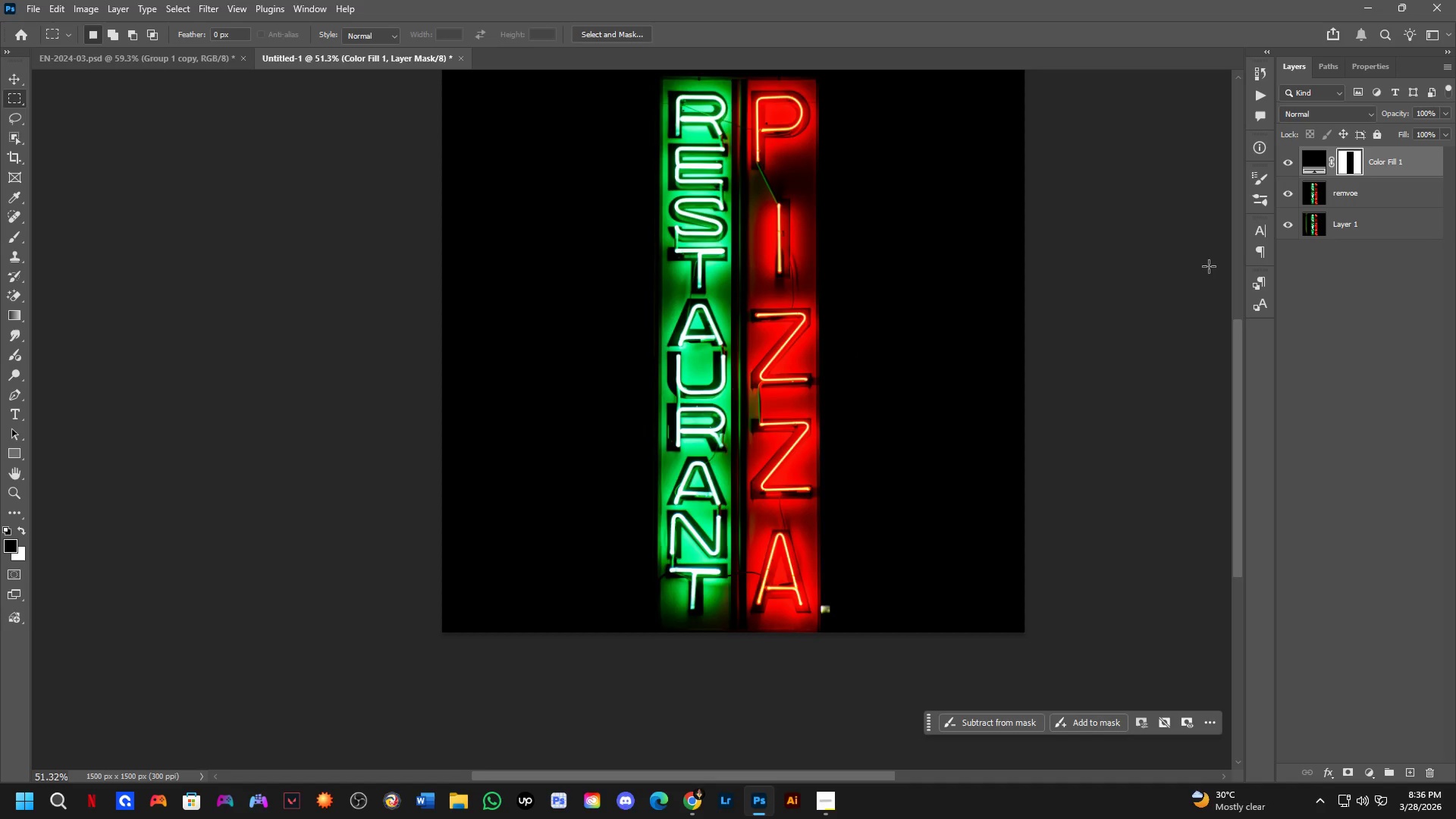 
scroll: coordinate [752, 183], scroll_direction: down, amount: 2.0
 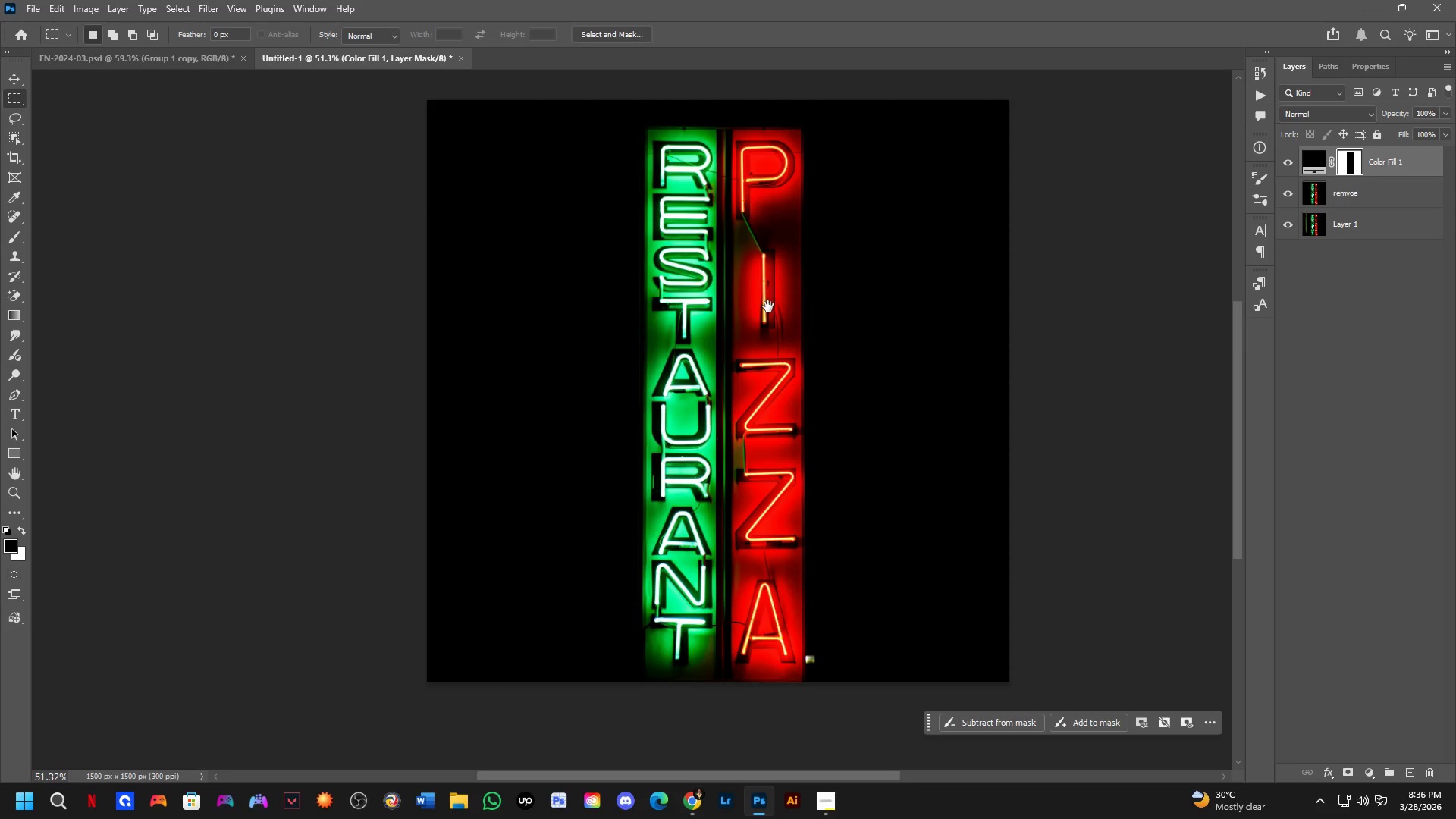 
key(M)
 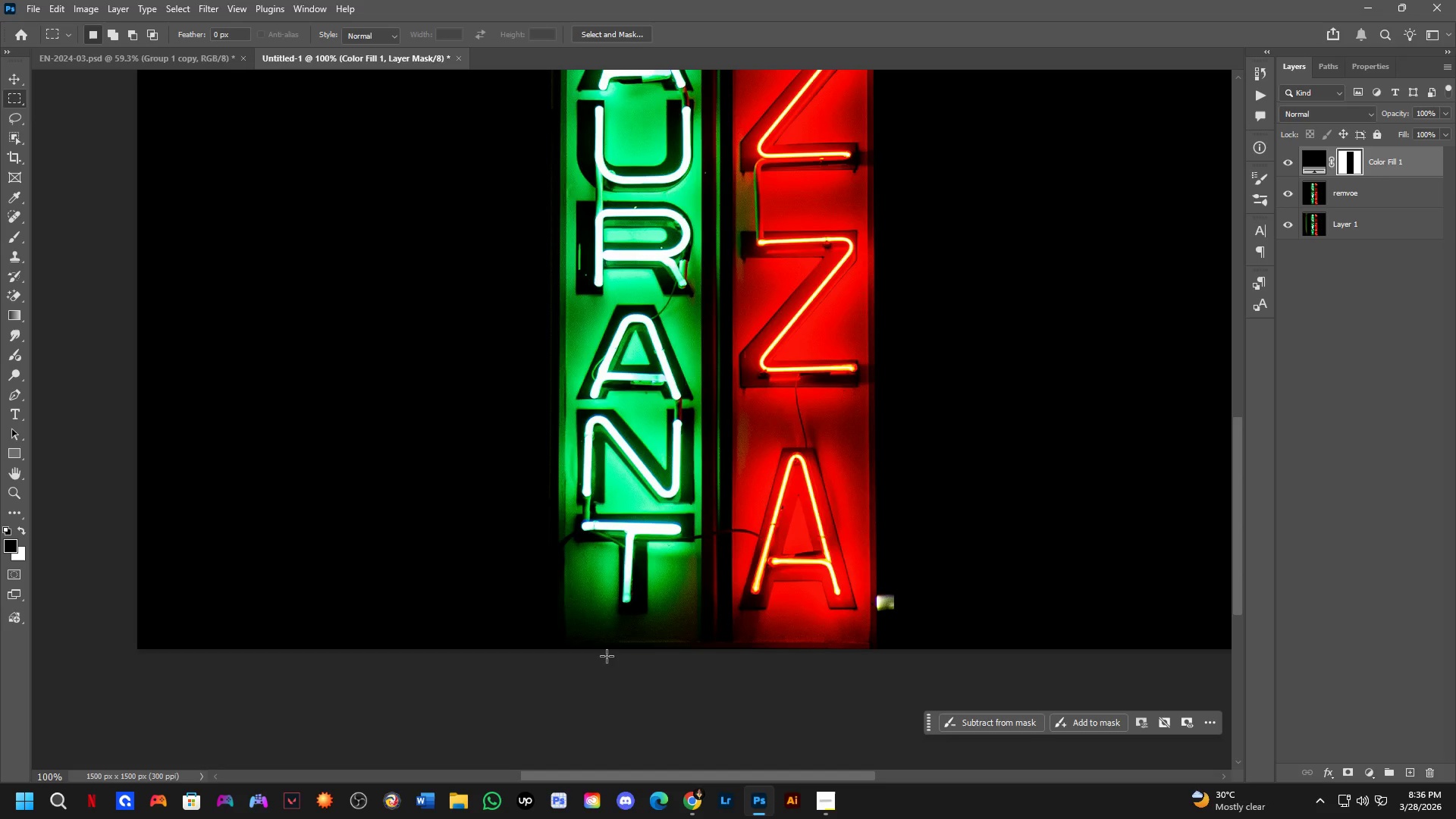 
scroll: coordinate [758, 614], scroll_direction: up, amount: 7.0
 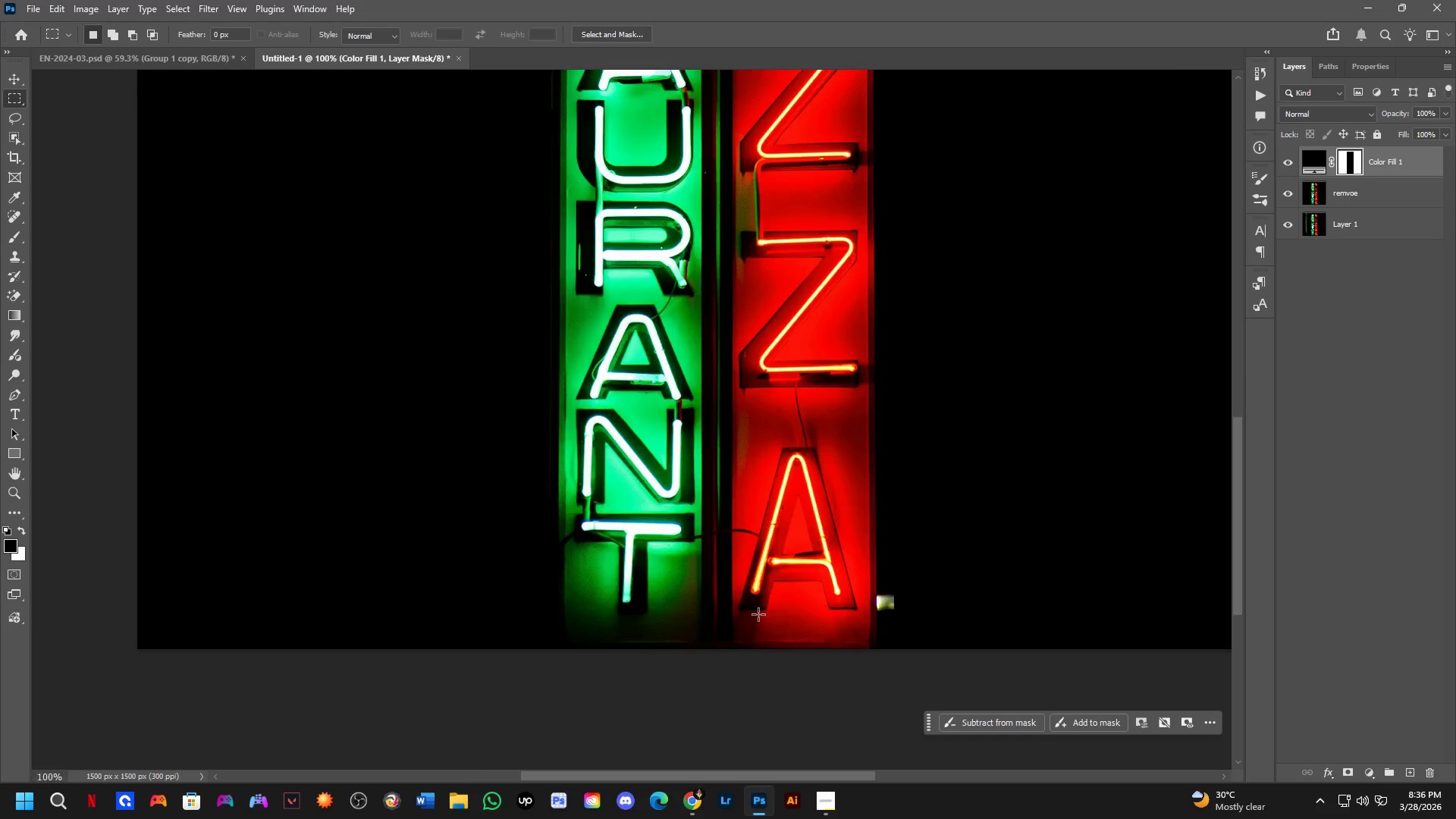 
wait(8.6)
 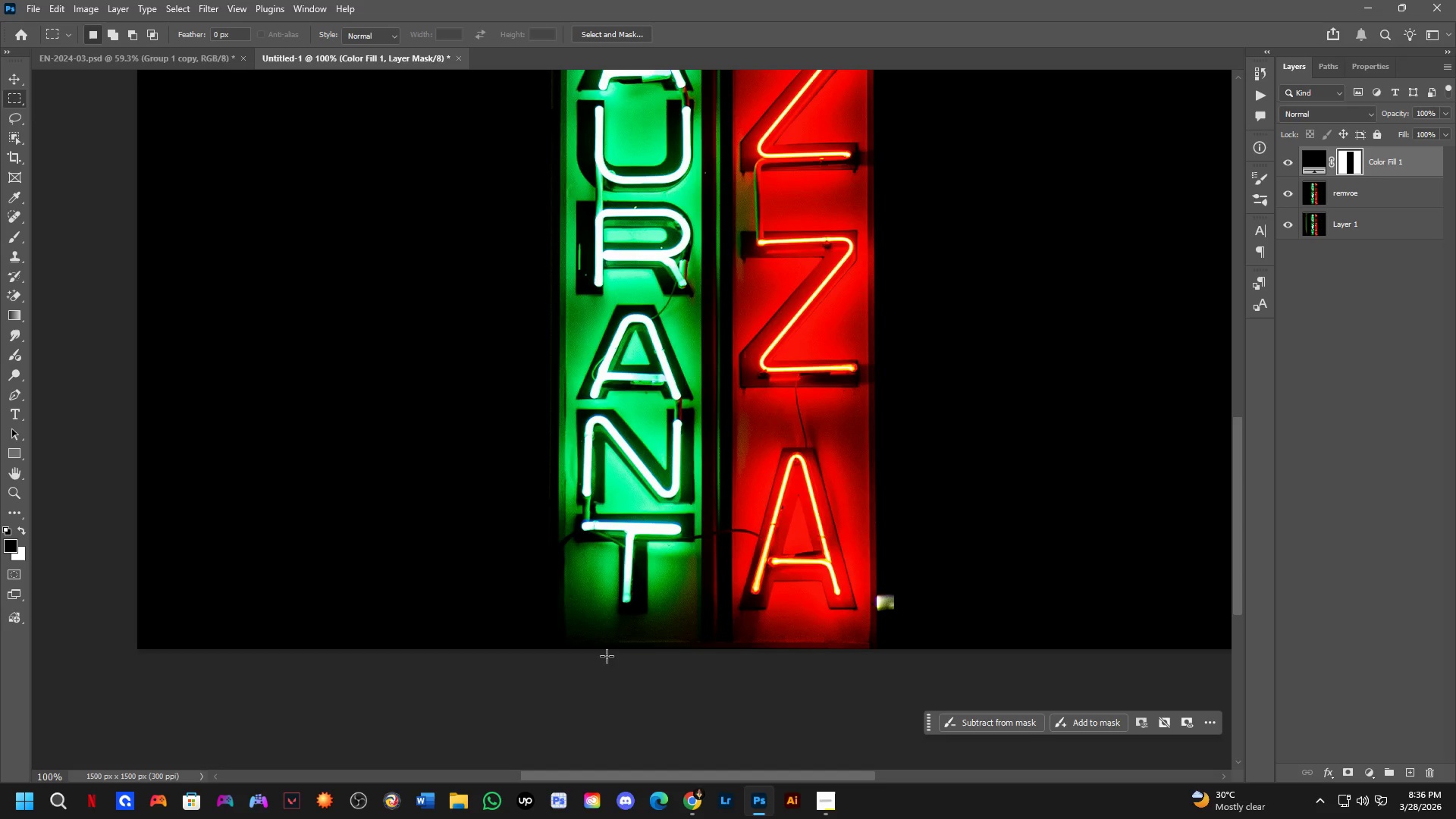 
scroll: coordinate [574, 632], scroll_direction: up, amount: 2.0
 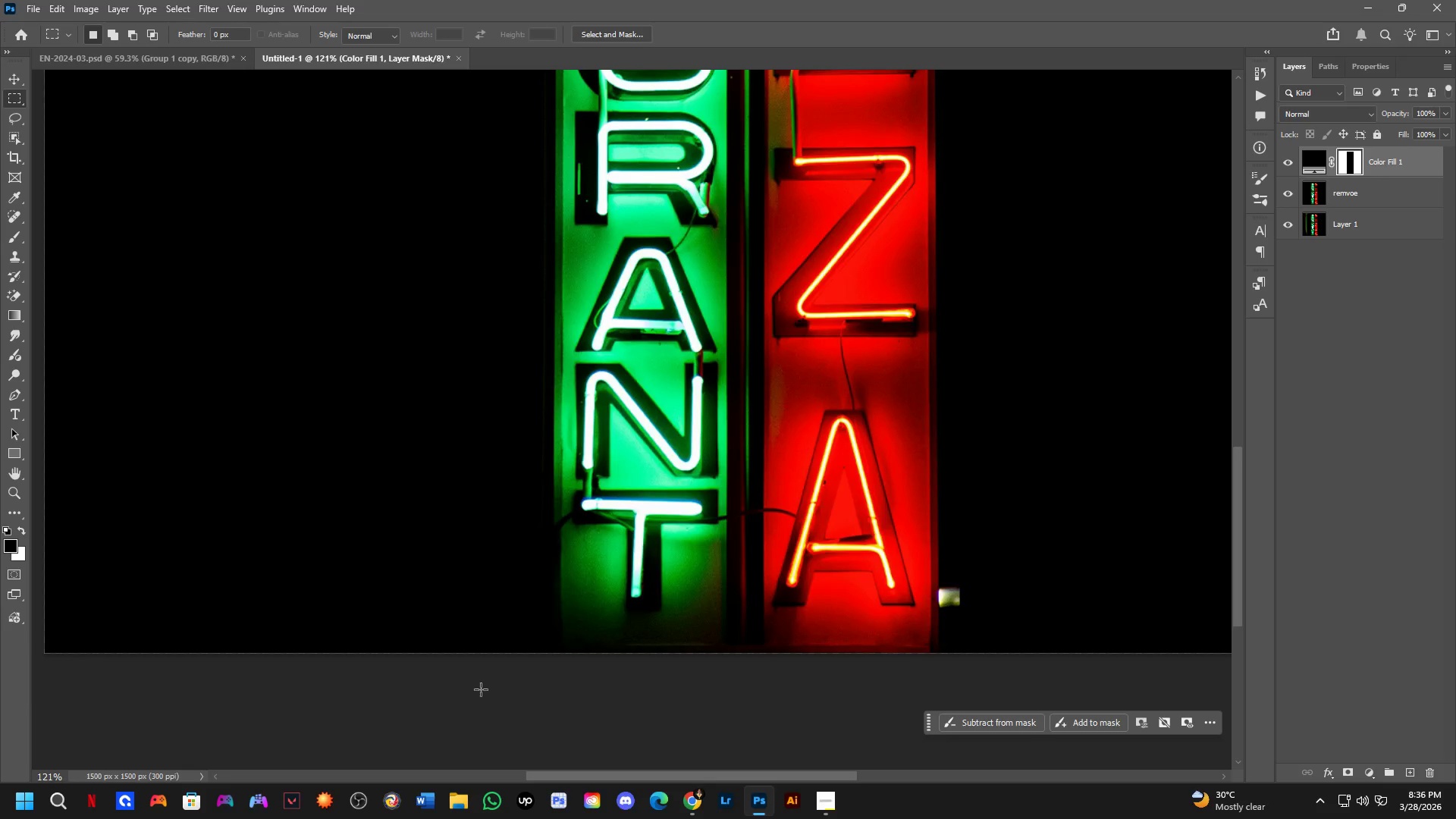 
hold_key(key=Space, duration=0.55)
 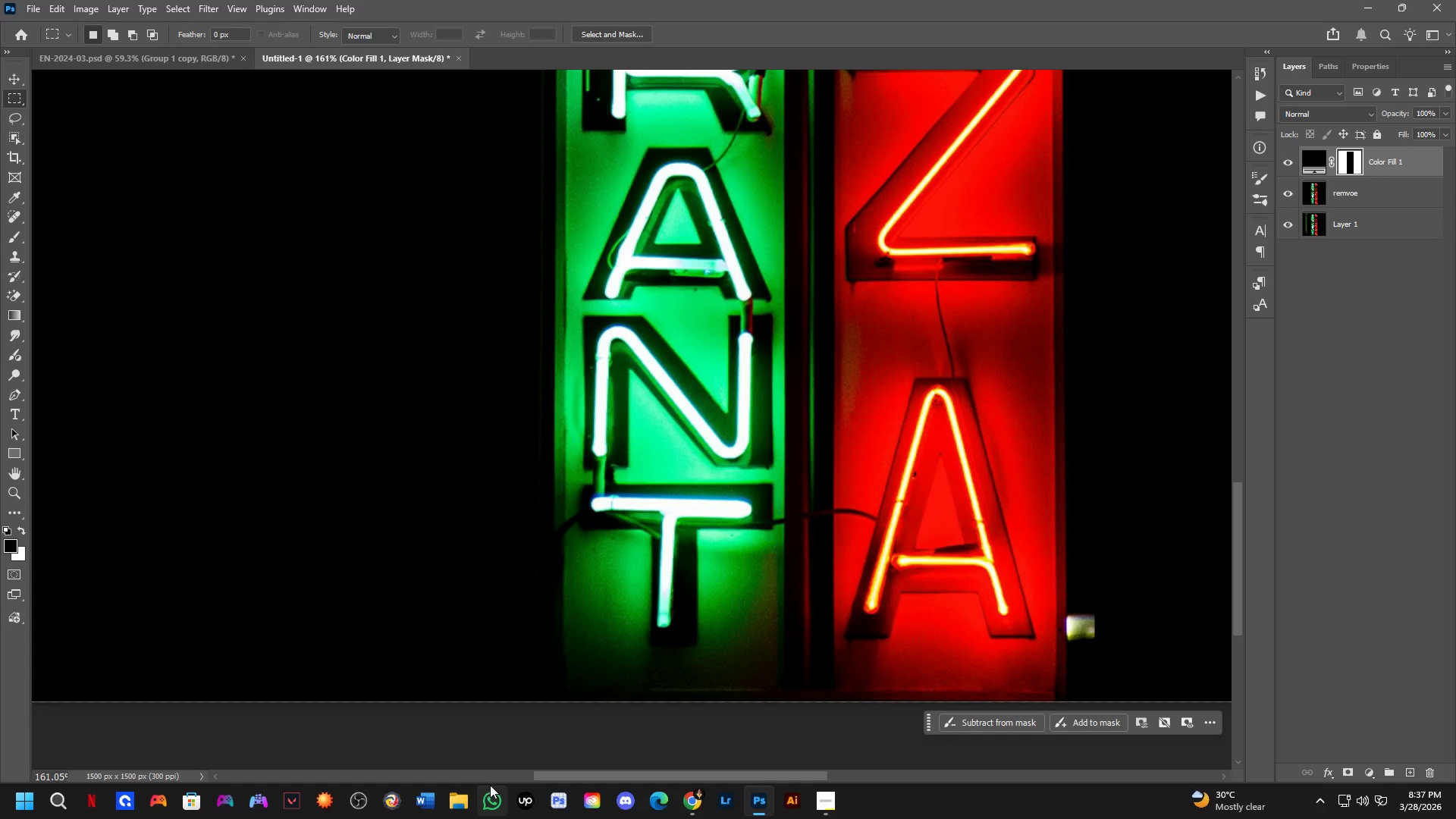 
left_click_drag(start_coordinate=[475, 698], to_coordinate=[486, 697])
 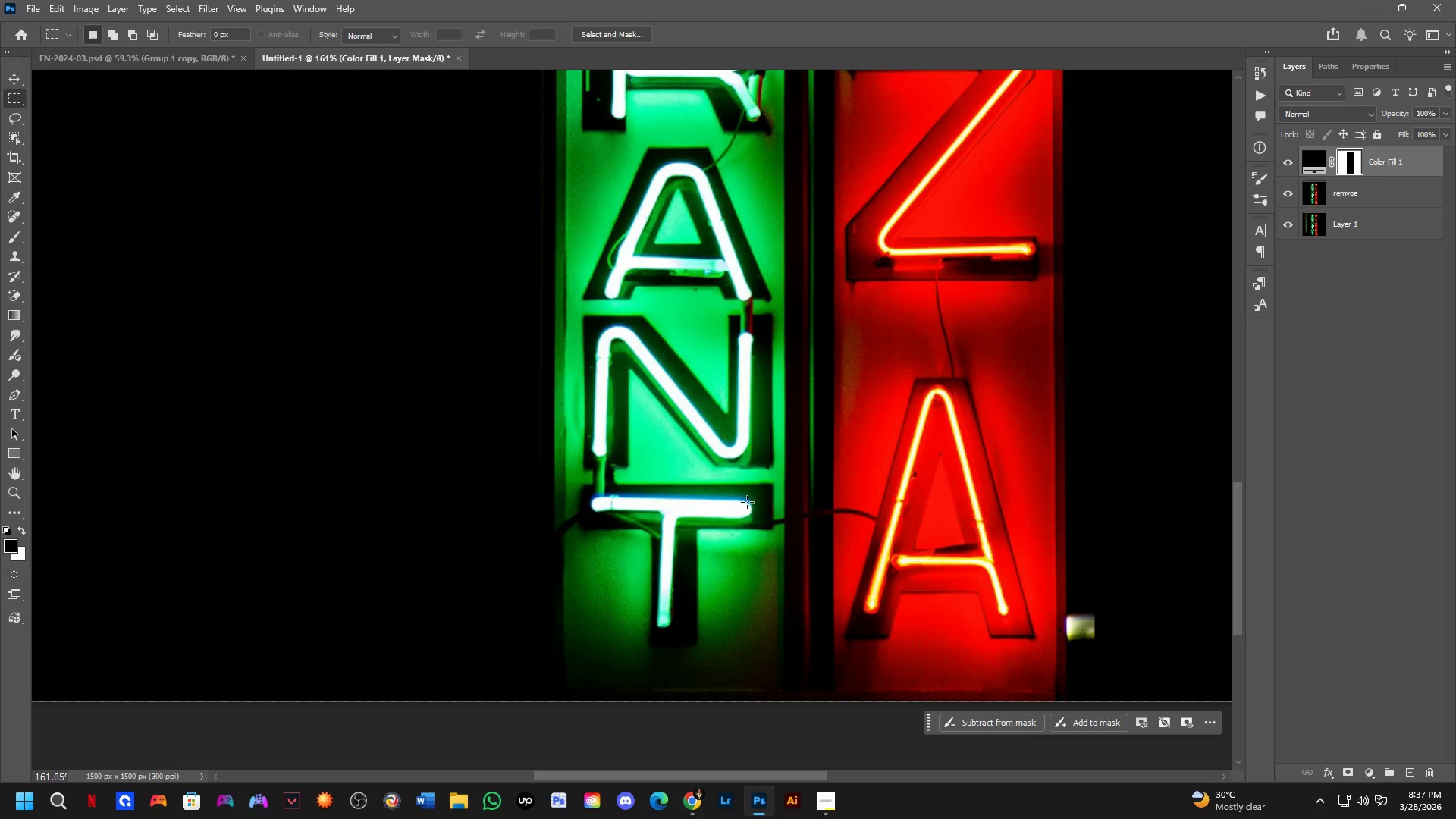 
scroll: coordinate [481, 698], scroll_direction: up, amount: 3.0
 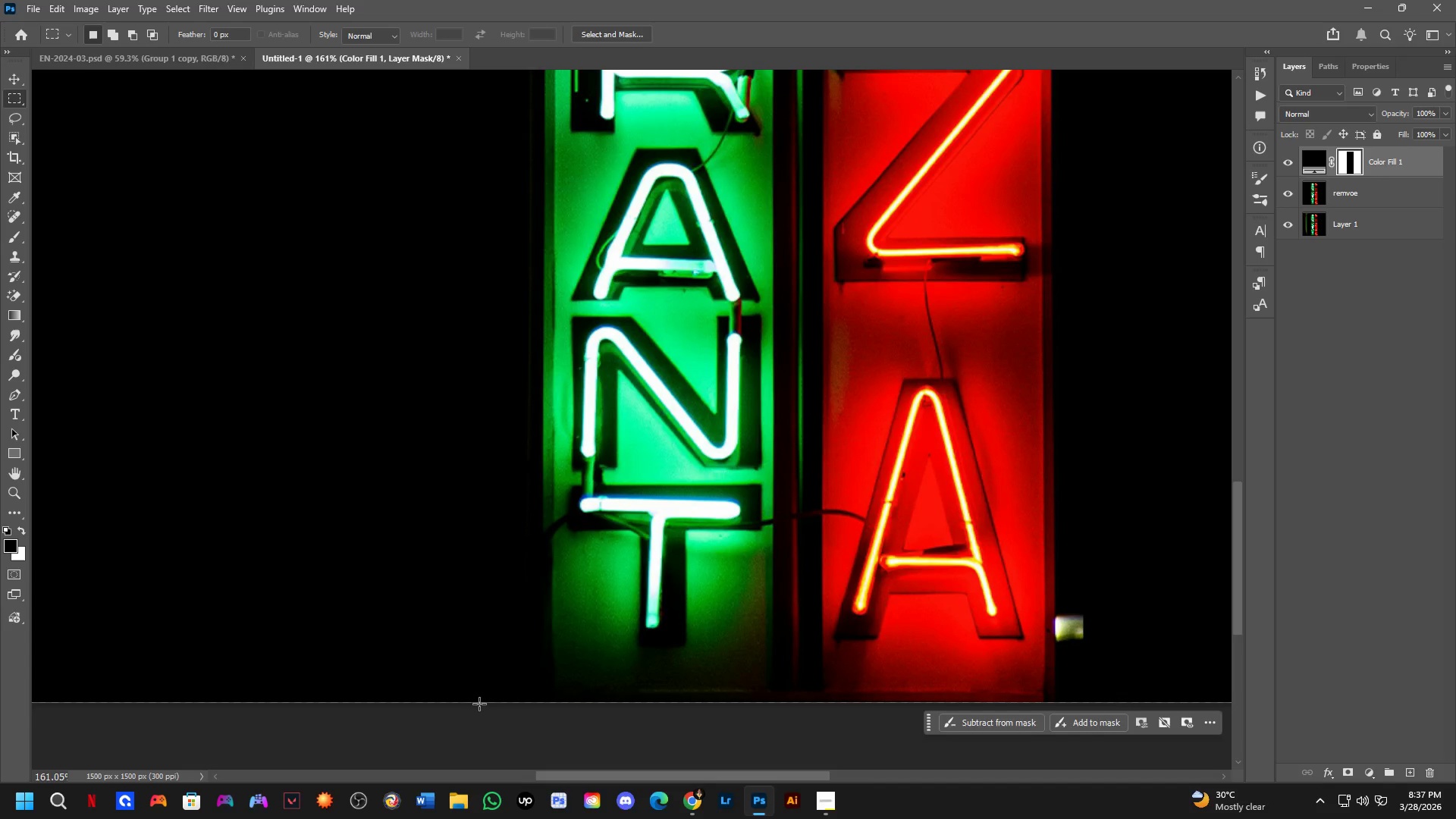 
hold_key(key=Space, duration=0.89)
 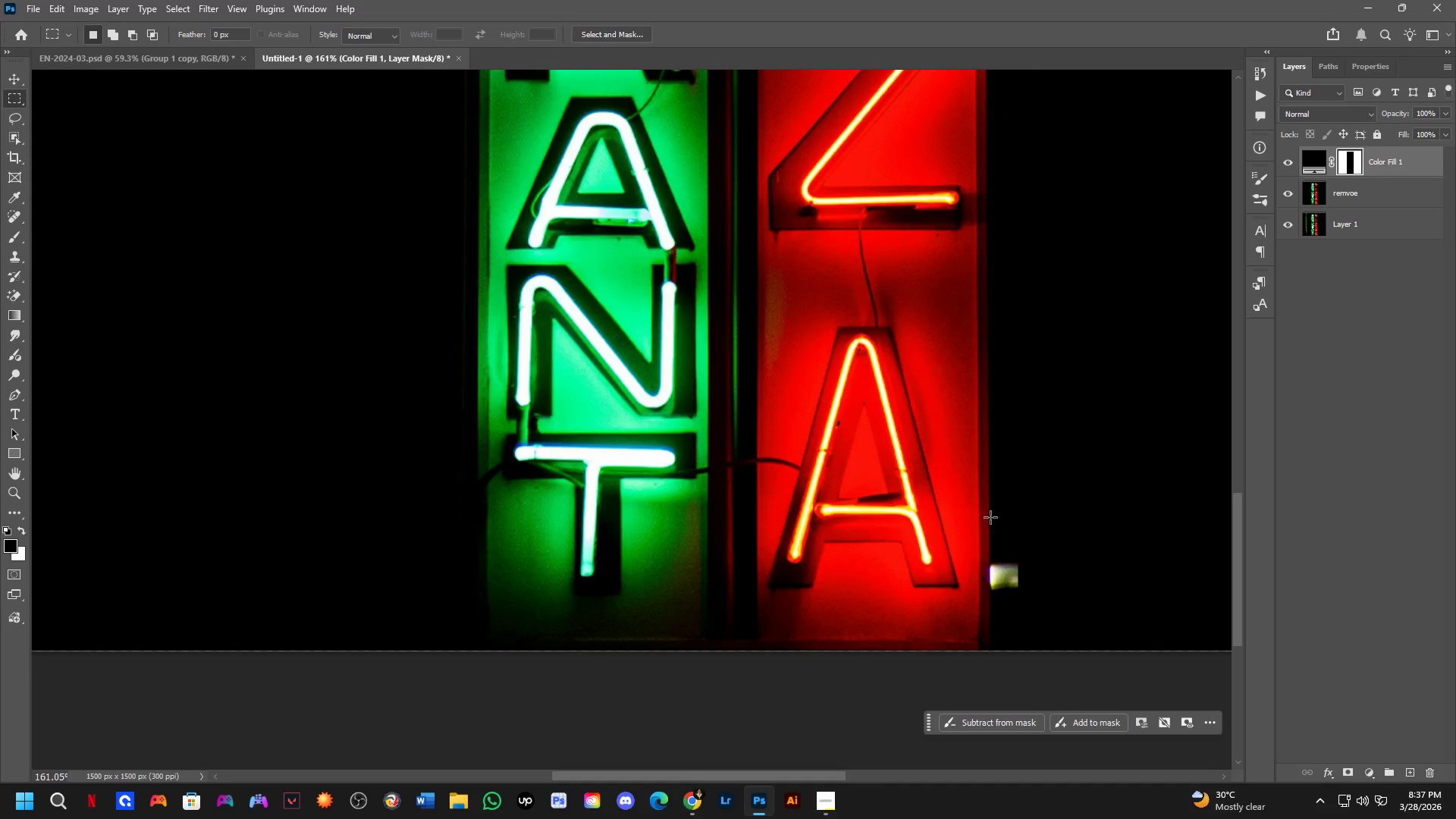 
left_click_drag(start_coordinate=[870, 485], to_coordinate=[793, 434])
 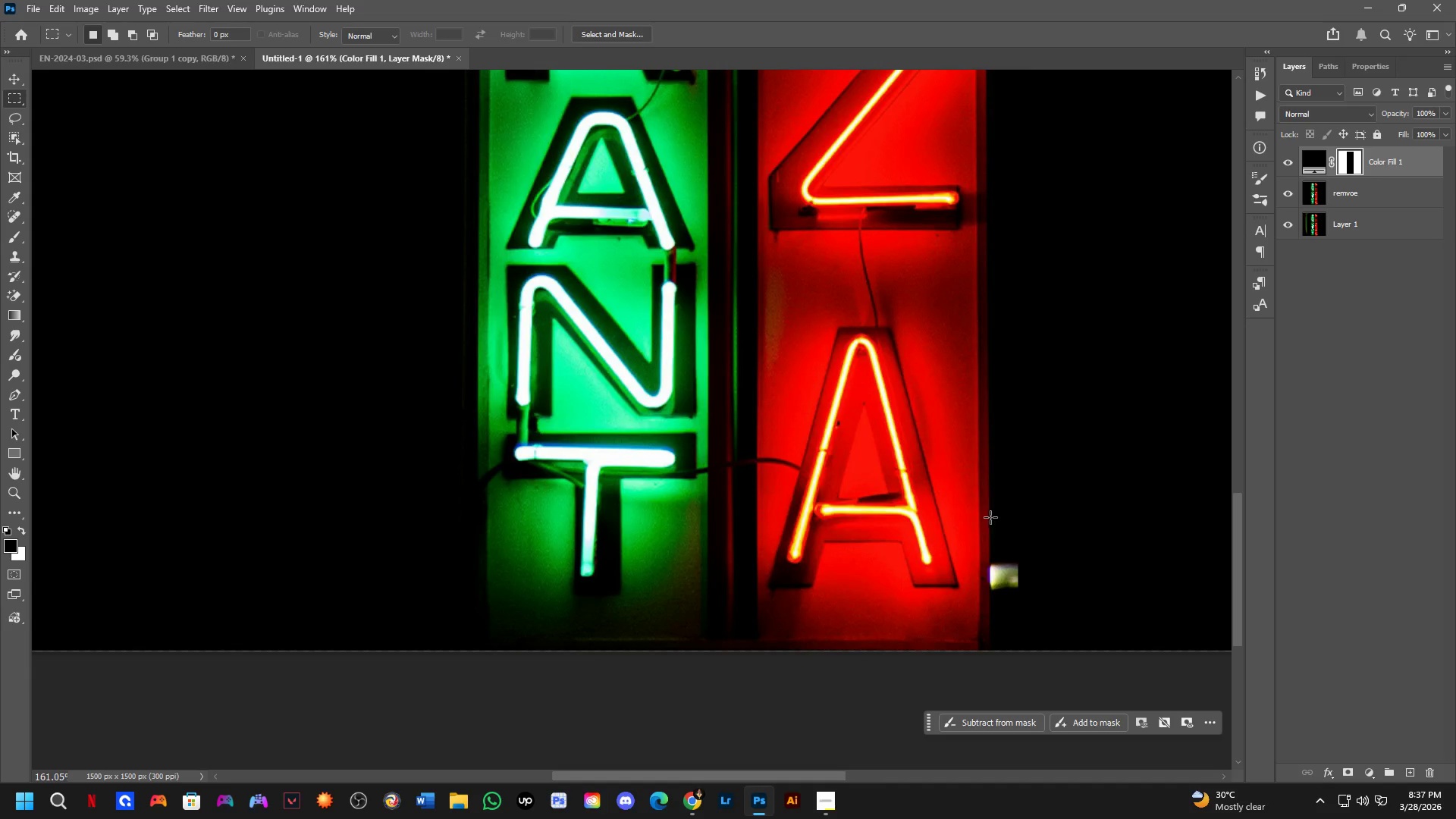 
scroll: coordinate [984, 579], scroll_direction: up, amount: 14.0
 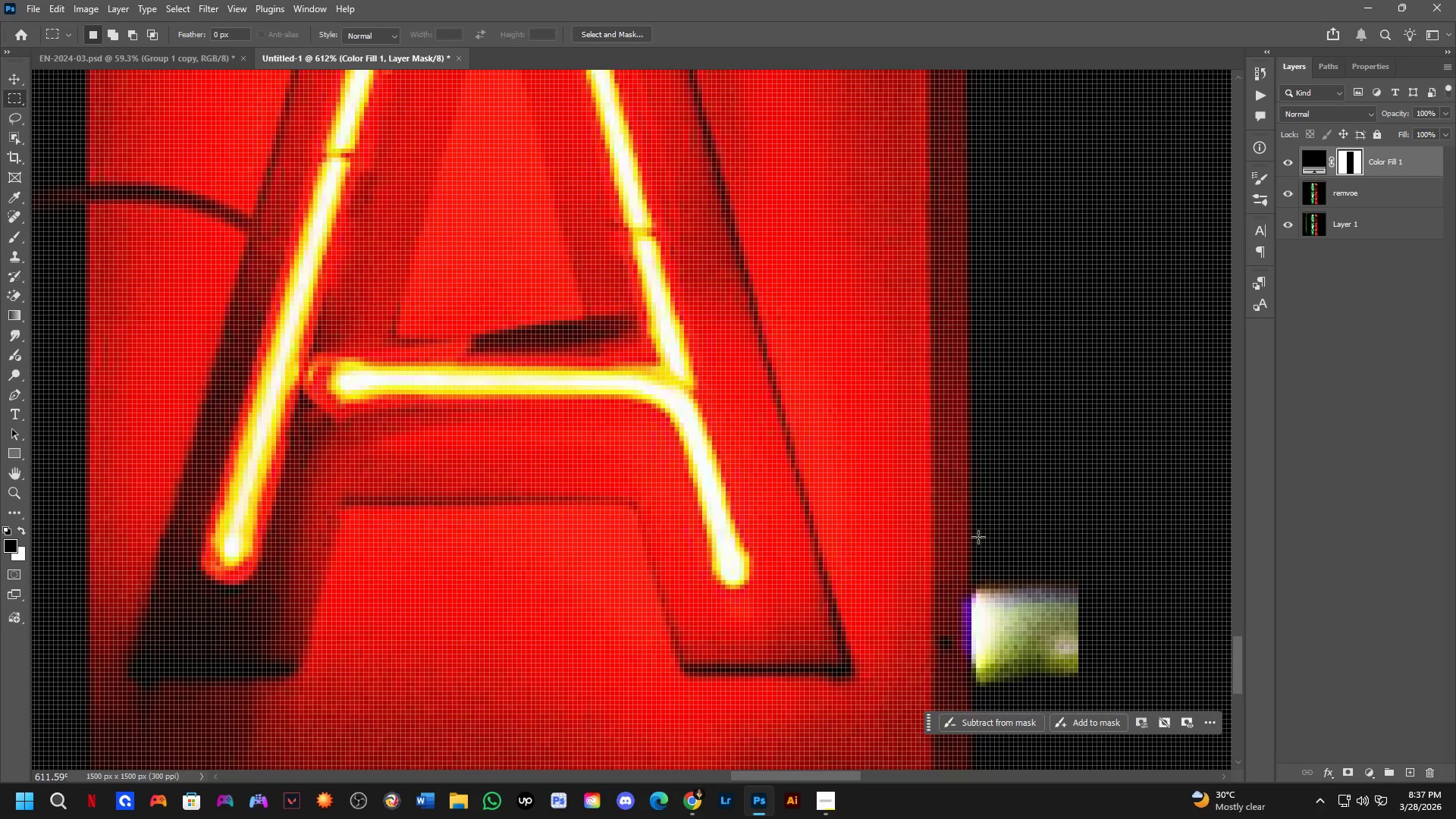 
left_click_drag(start_coordinate=[977, 537], to_coordinate=[1154, 733])
 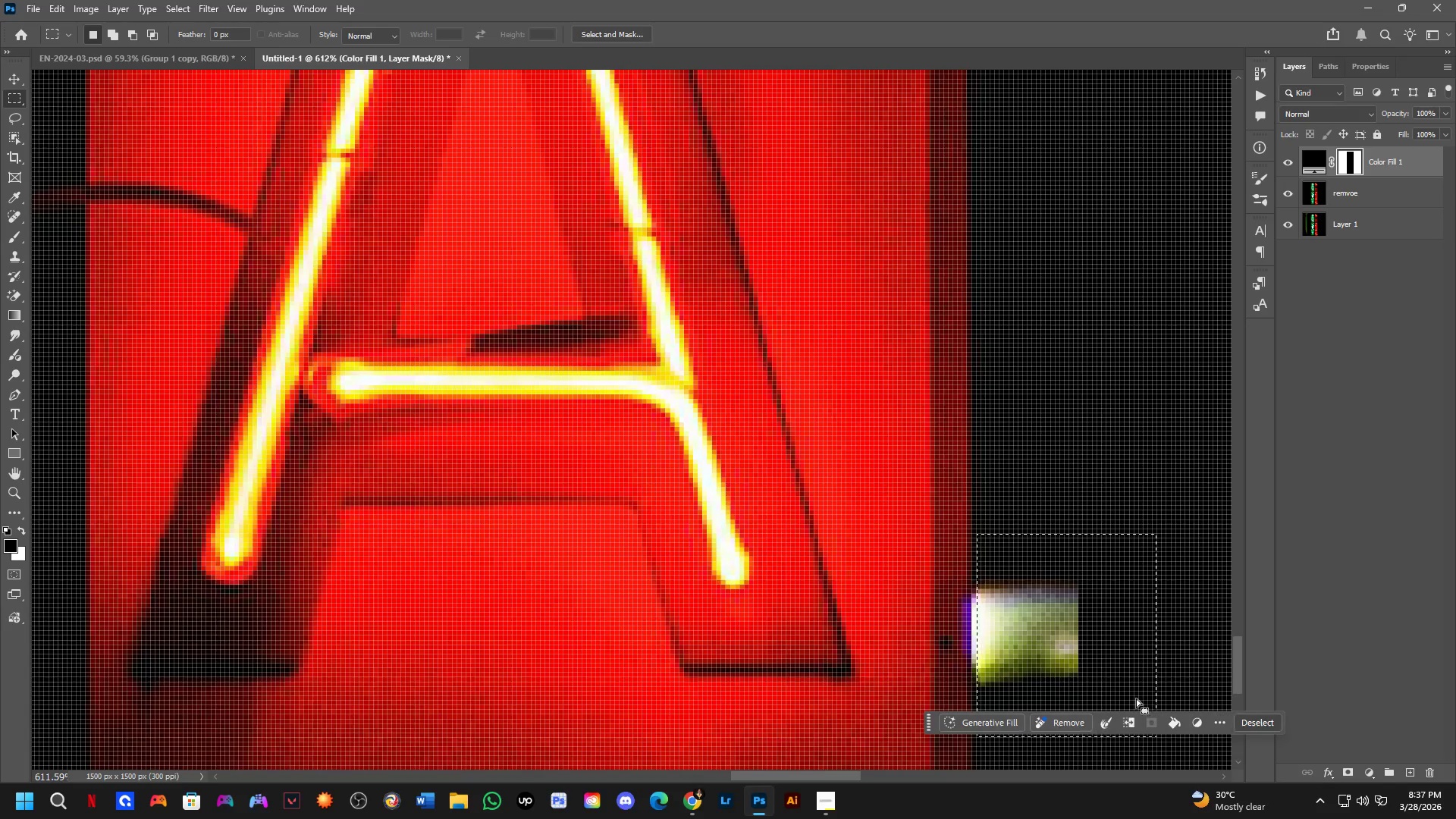 
left_click_drag(start_coordinate=[1136, 698], to_coordinate=[1129, 706])
 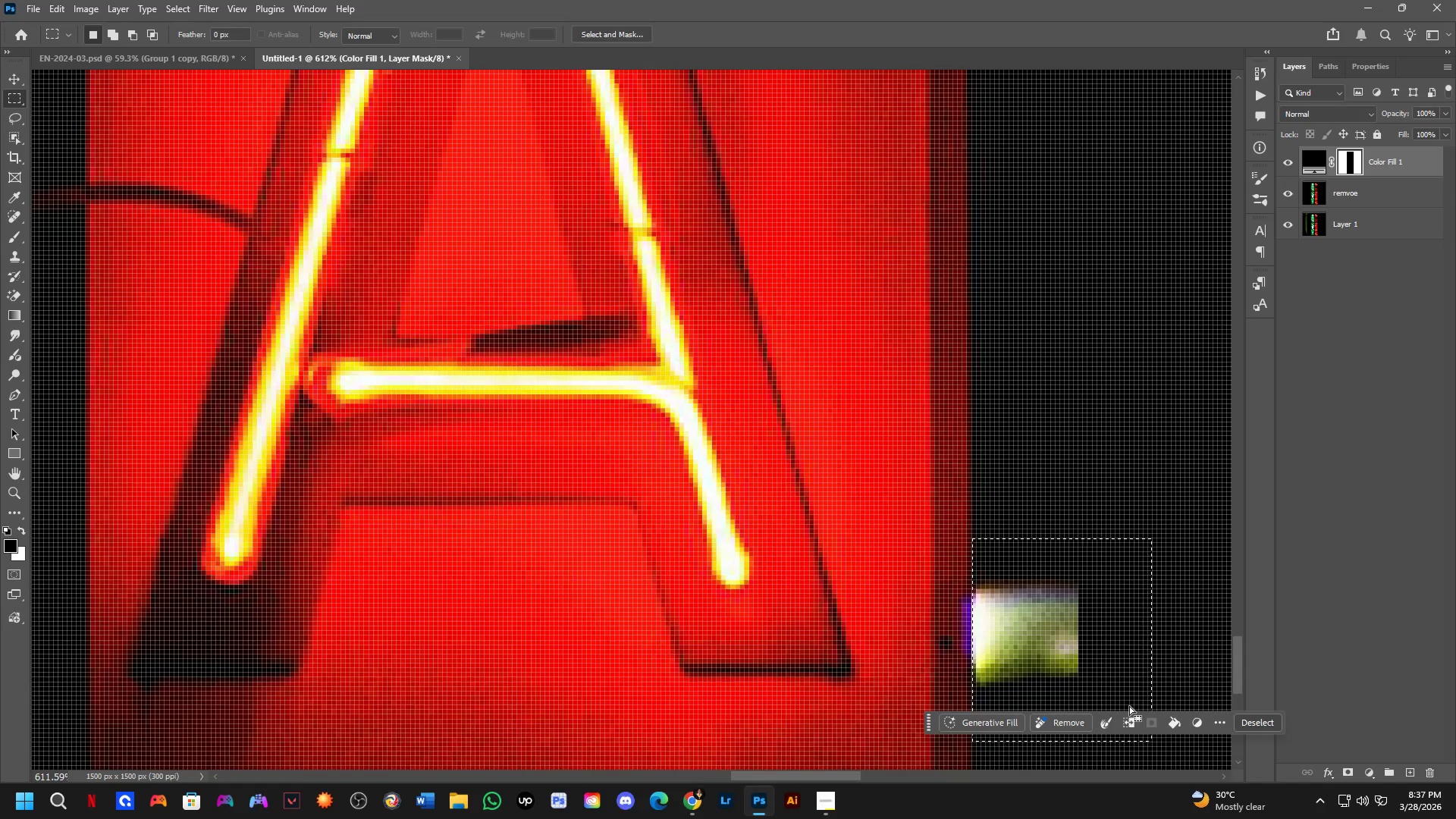 
key(Control+X)
 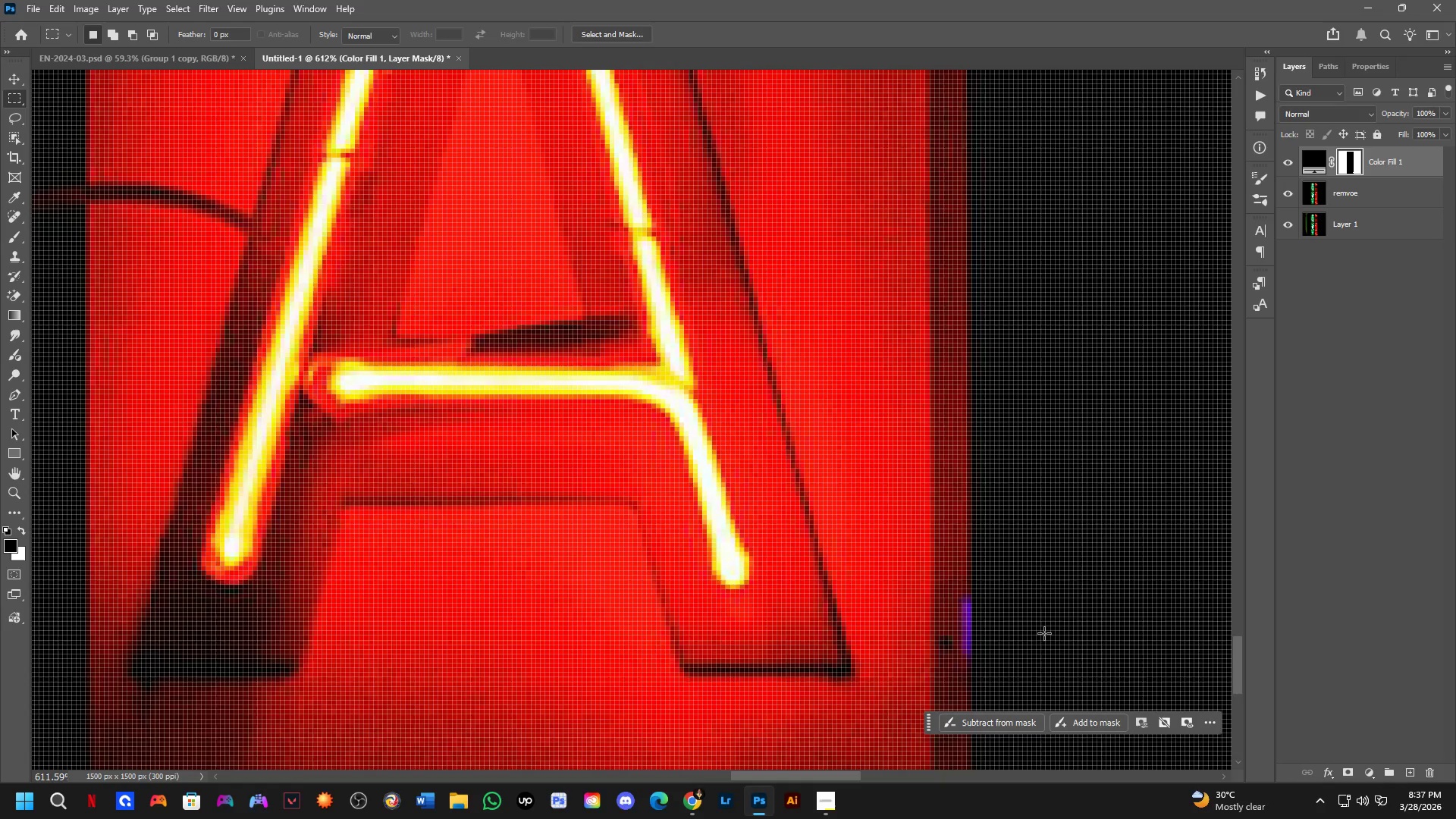 
hold_key(key=ShiftLeft, duration=0.34)
 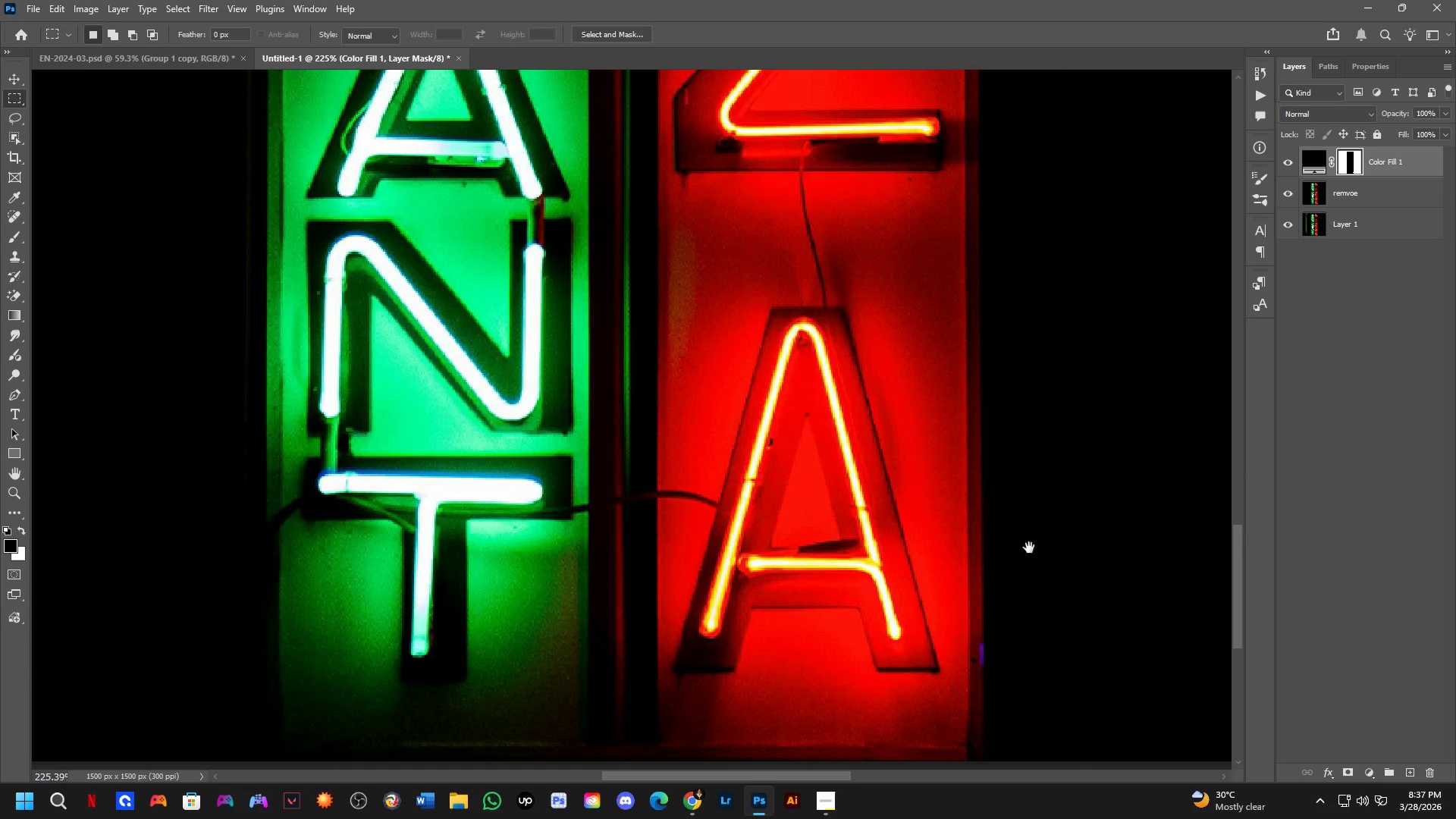 
hold_key(key=Space, duration=1.5)
 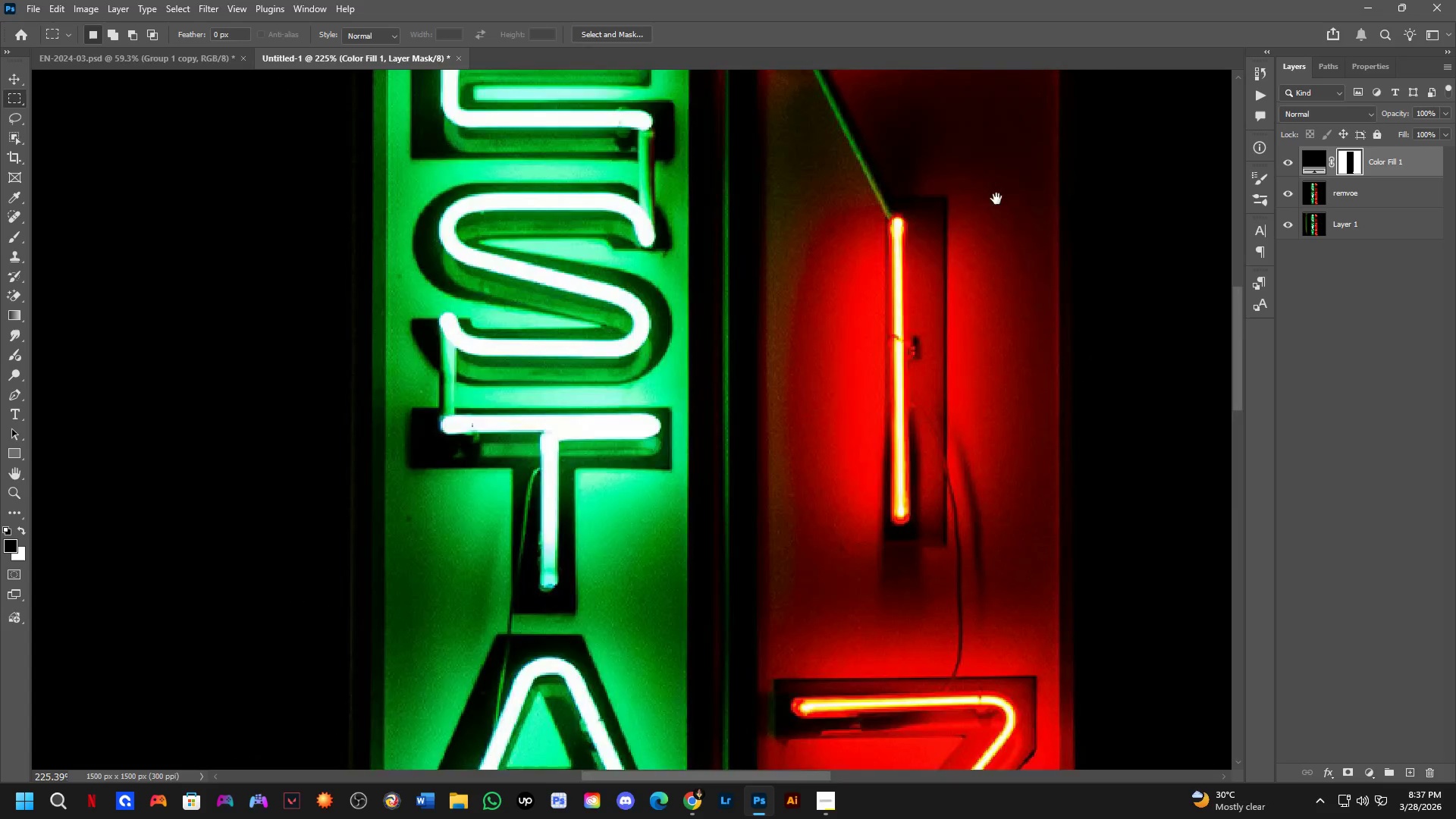 
left_click_drag(start_coordinate=[1029, 500], to_coordinate=[1021, 723])
 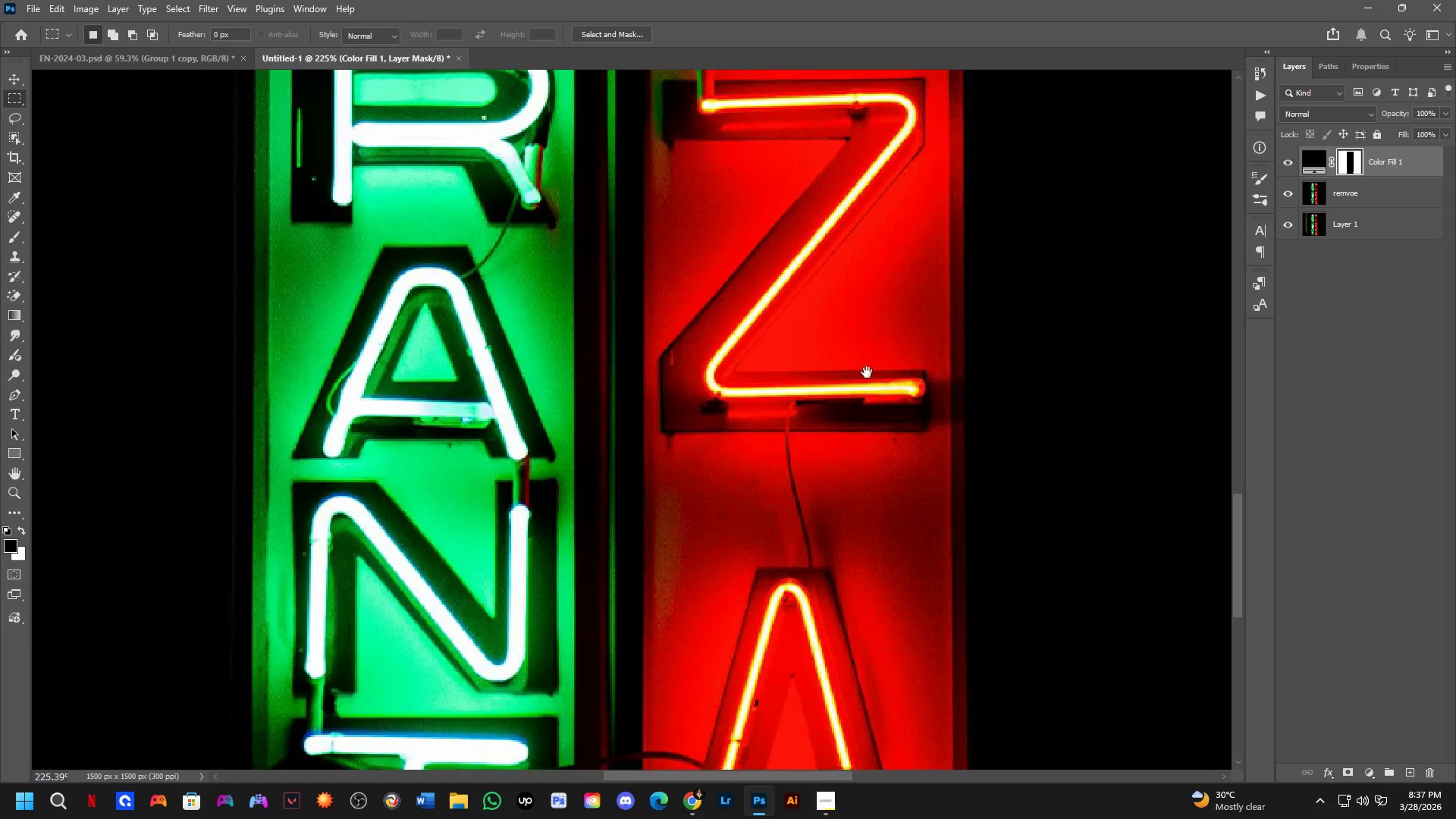 
scroll: coordinate [990, 595], scroll_direction: down, amount: 7.0
 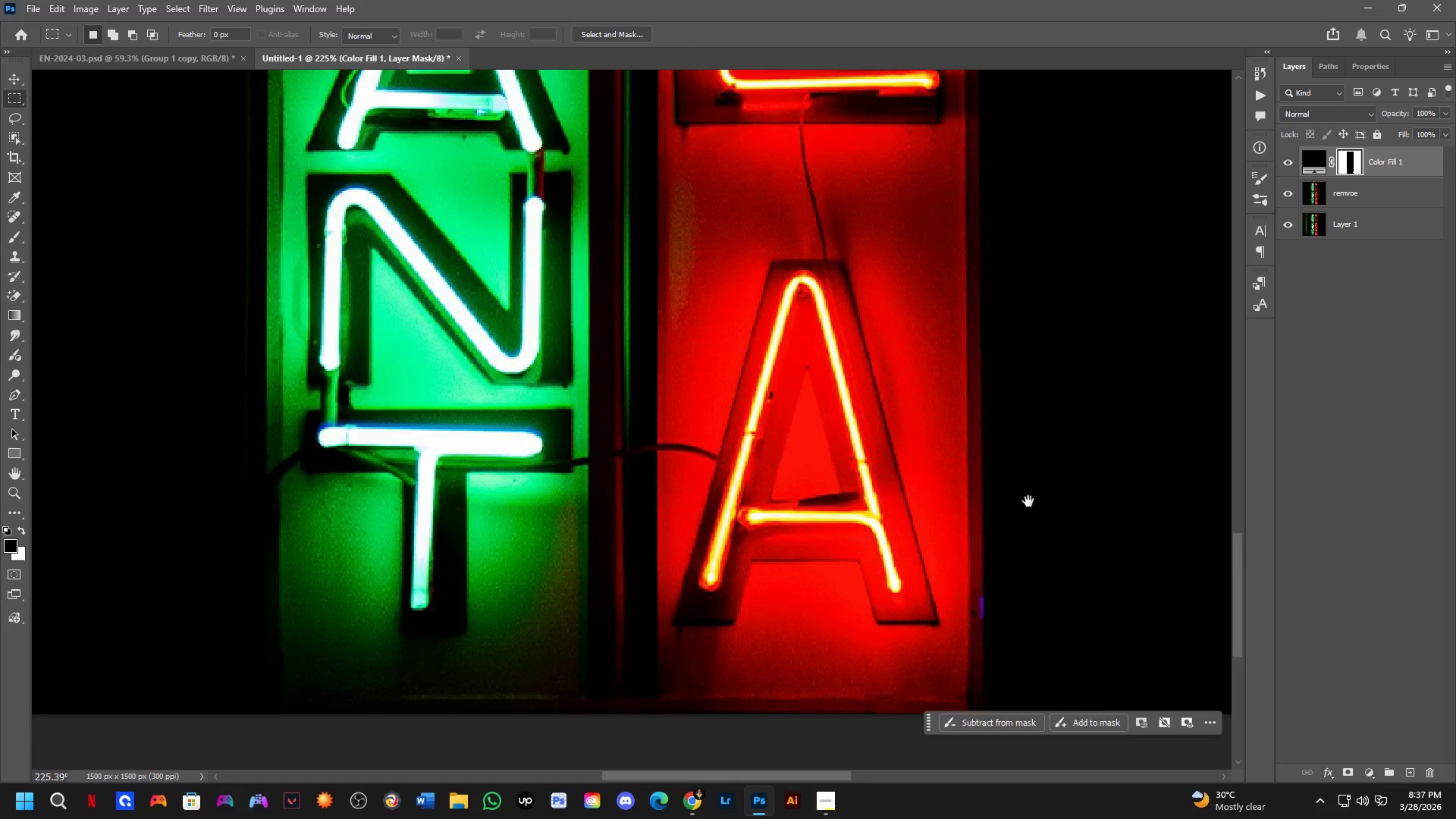 
left_click_drag(start_coordinate=[858, 310], to_coordinate=[890, 621])
 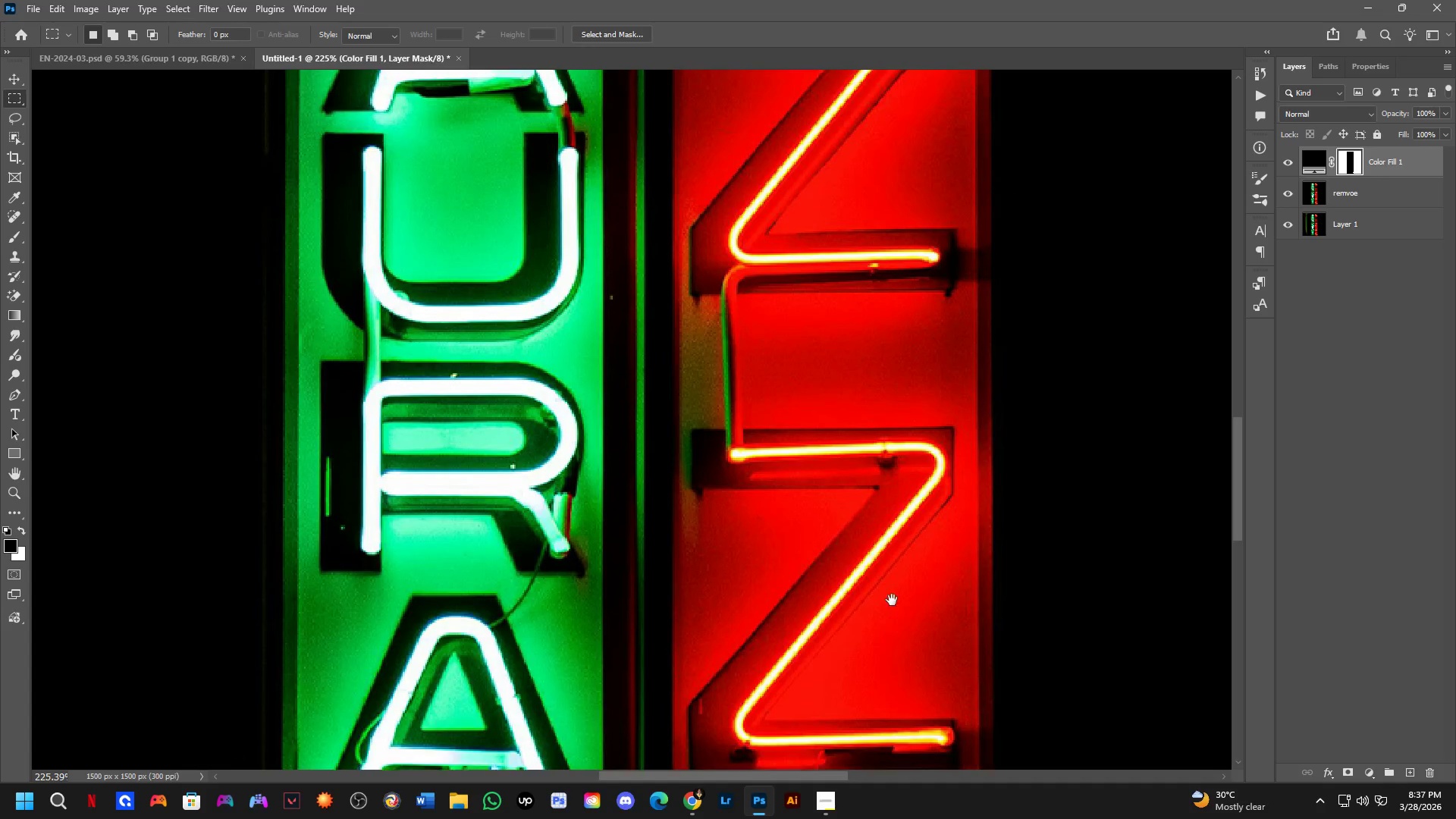 
hold_key(key=Space, duration=1.51)
 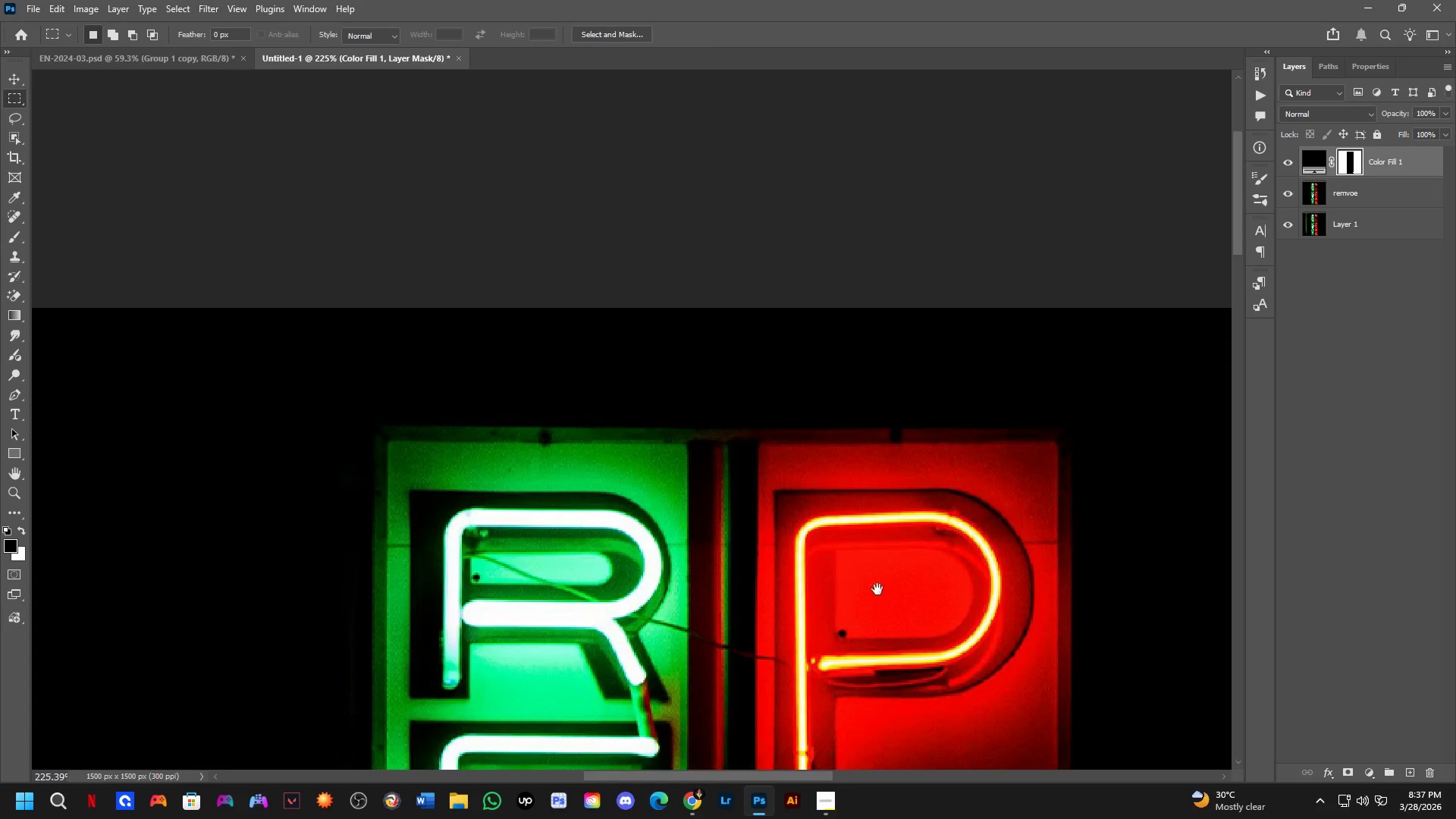 
left_click_drag(start_coordinate=[880, 334], to_coordinate=[913, 603])
 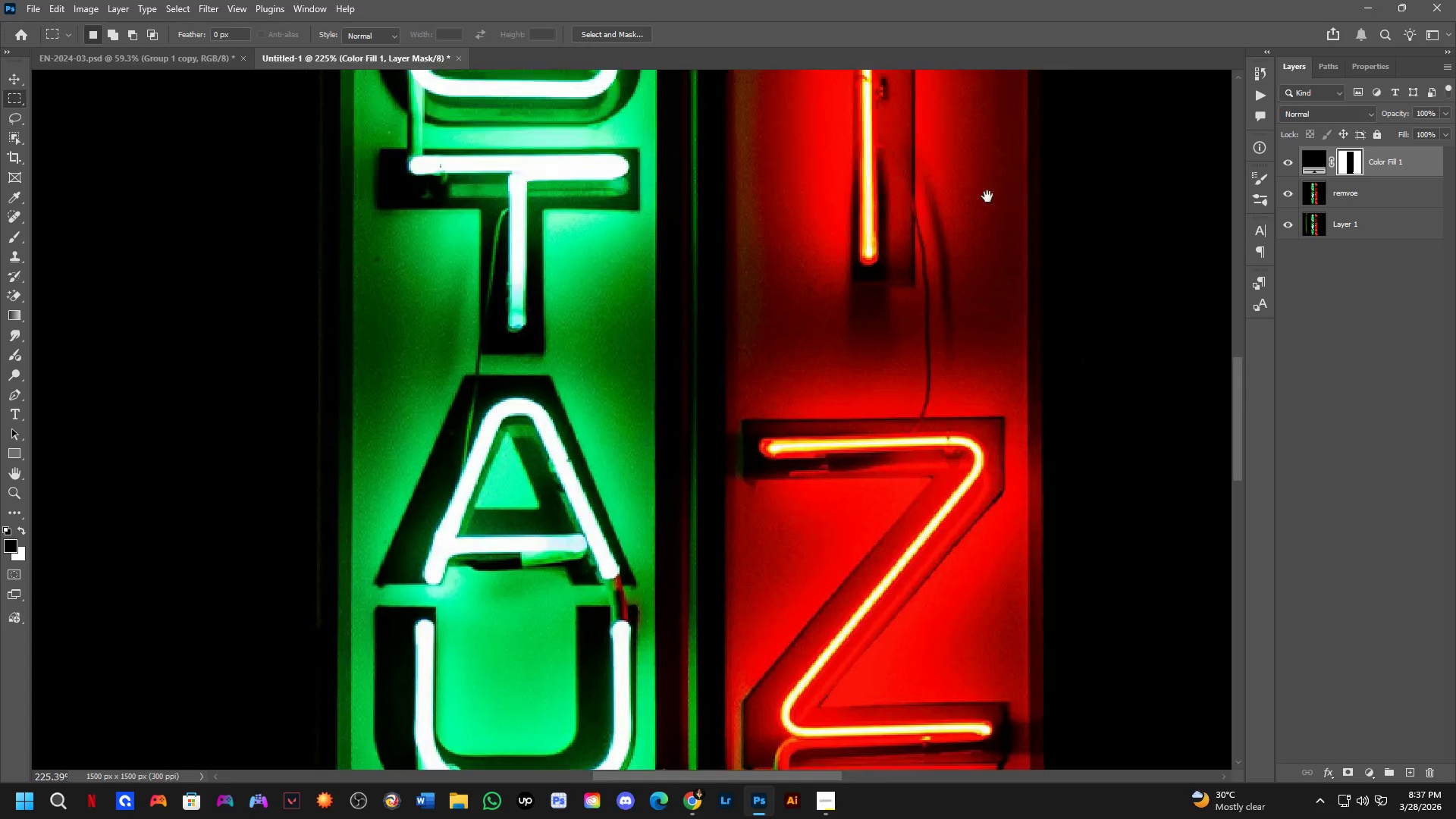 
left_click_drag(start_coordinate=[996, 145], to_coordinate=[994, 474])
 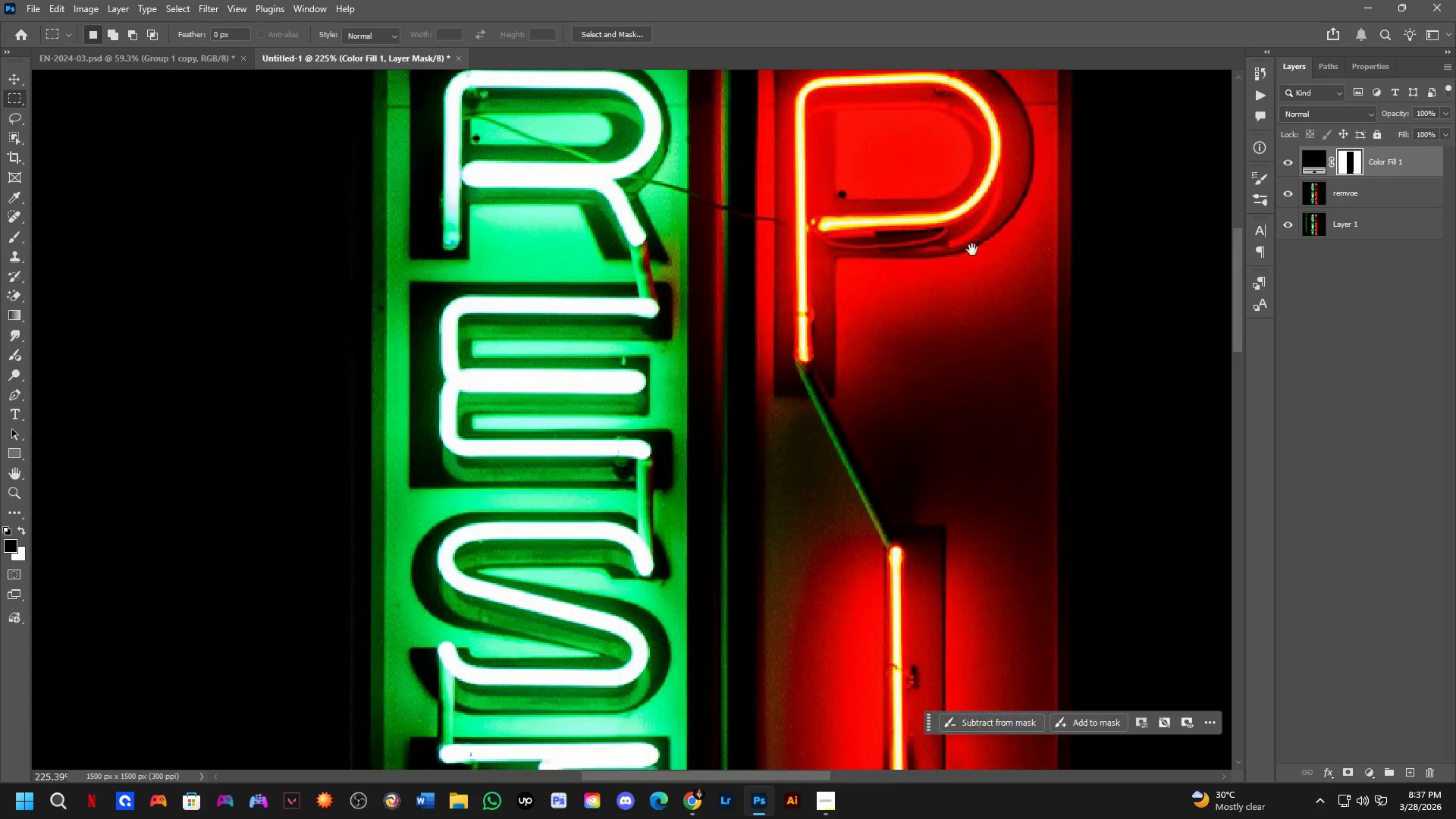 
left_click_drag(start_coordinate=[969, 268], to_coordinate=[955, 590])
 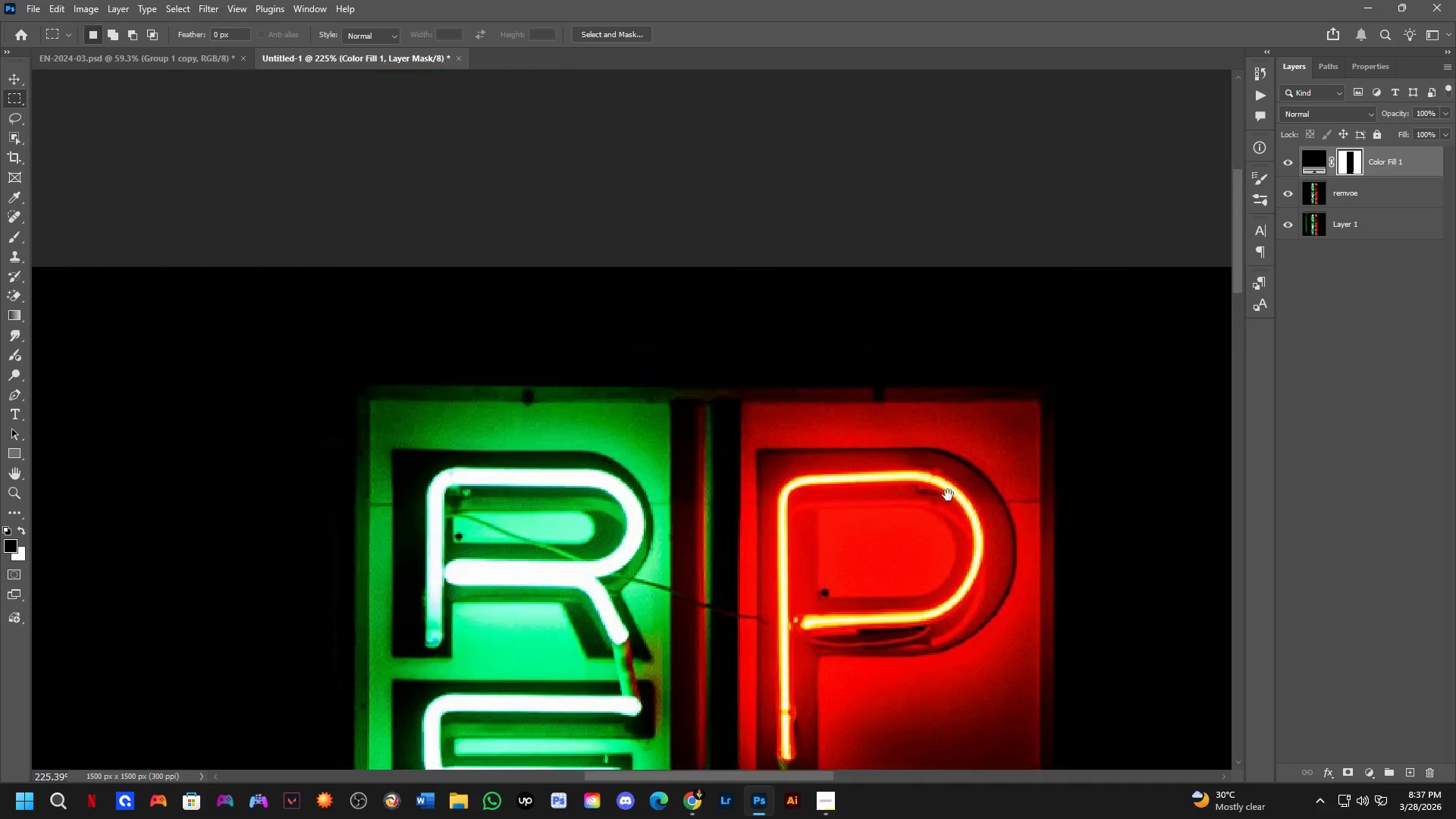 
left_click_drag(start_coordinate=[949, 457], to_coordinate=[974, 212])
 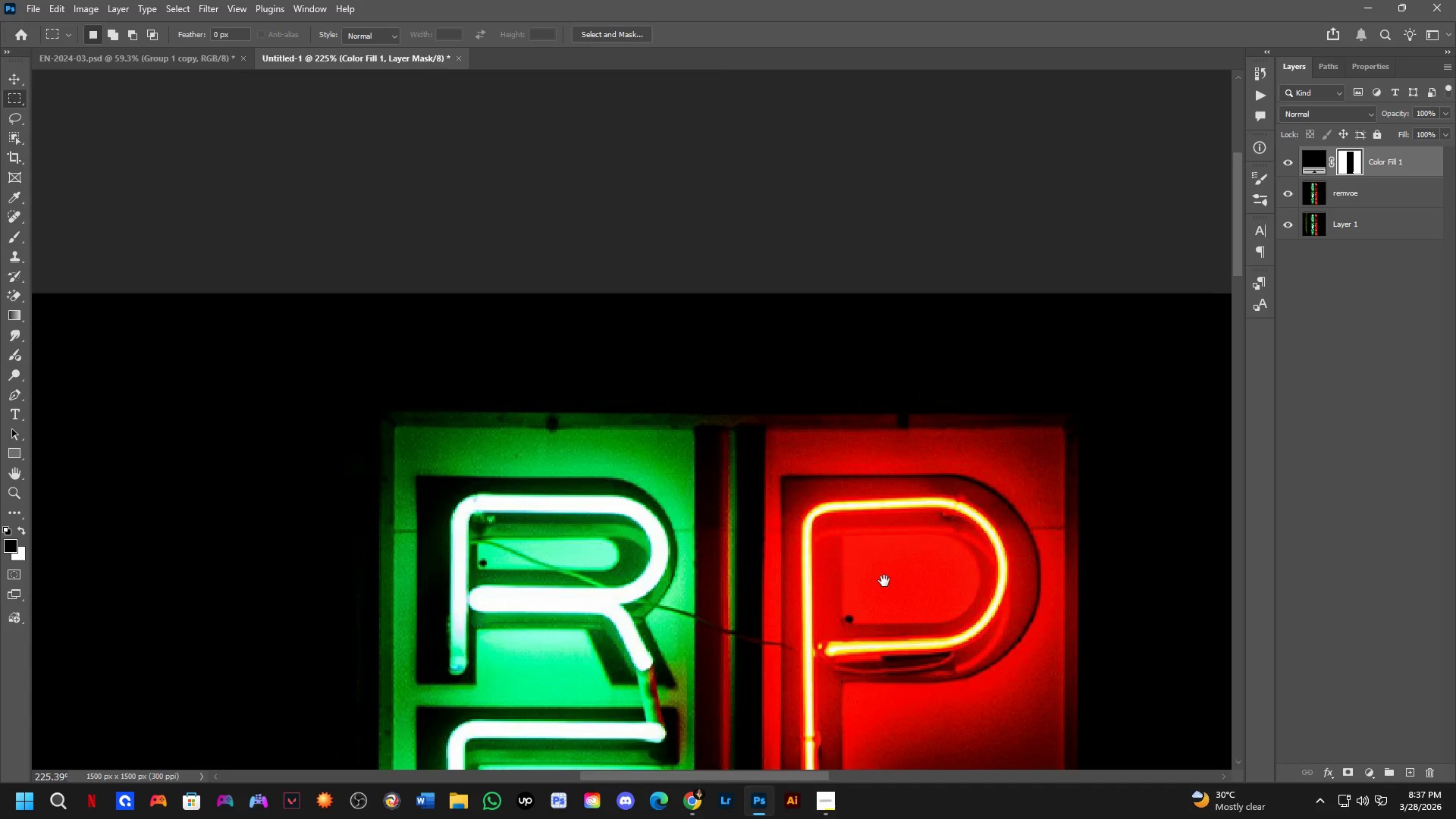 
hold_key(key=Space, duration=1.53)
 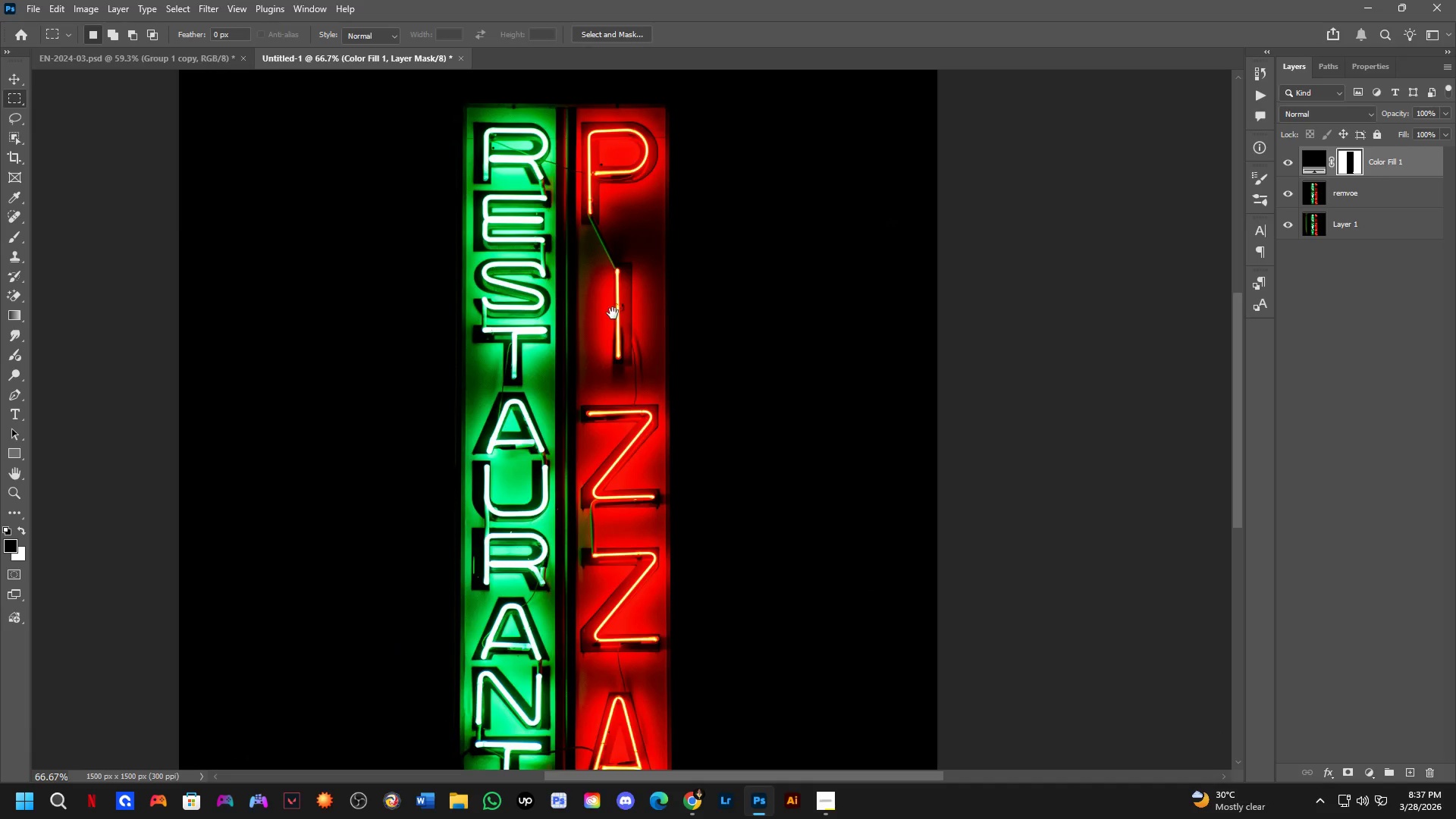 
left_click_drag(start_coordinate=[877, 589], to_coordinate=[965, 394])
 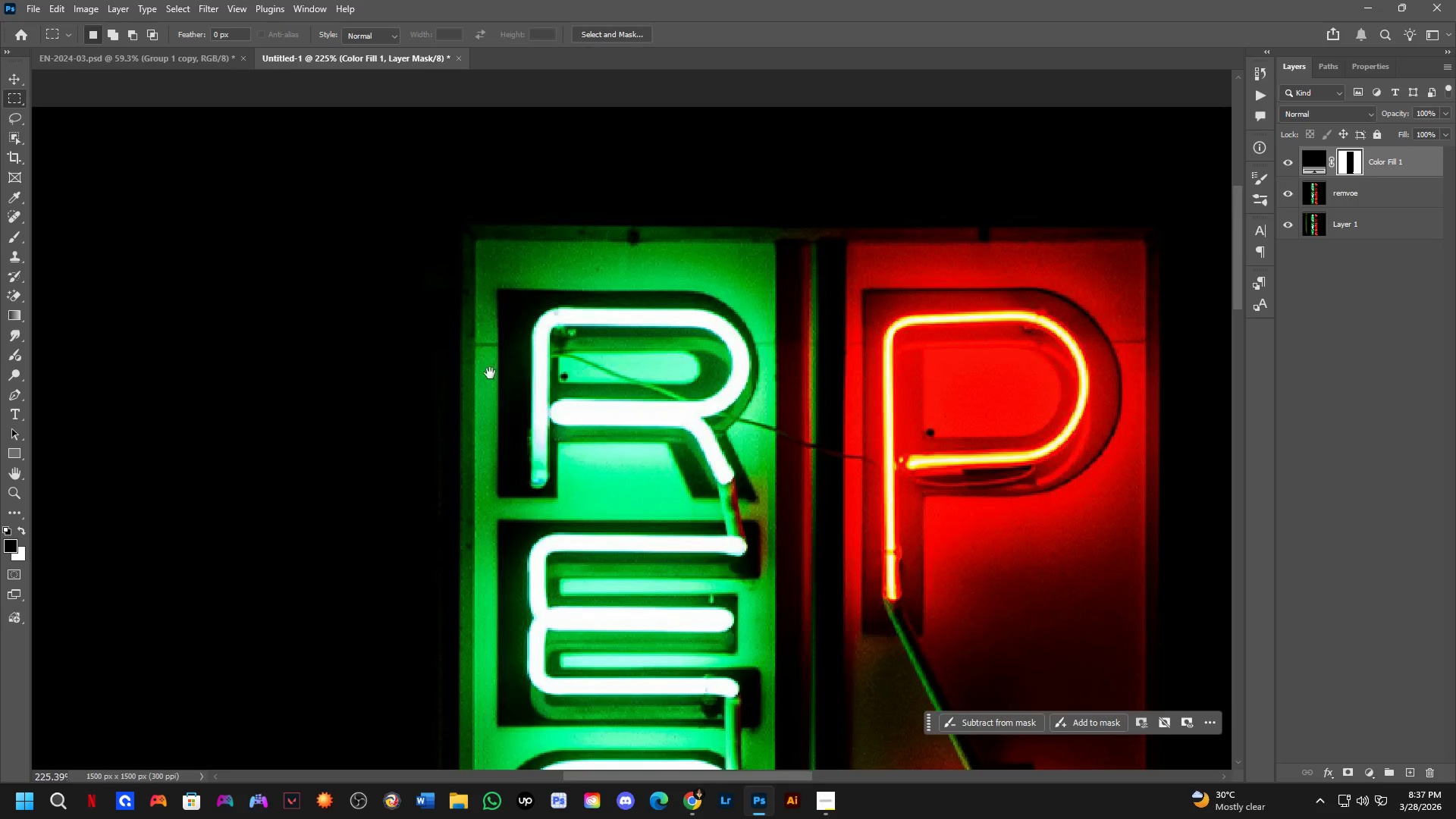 
key(Shift+ShiftLeft)
 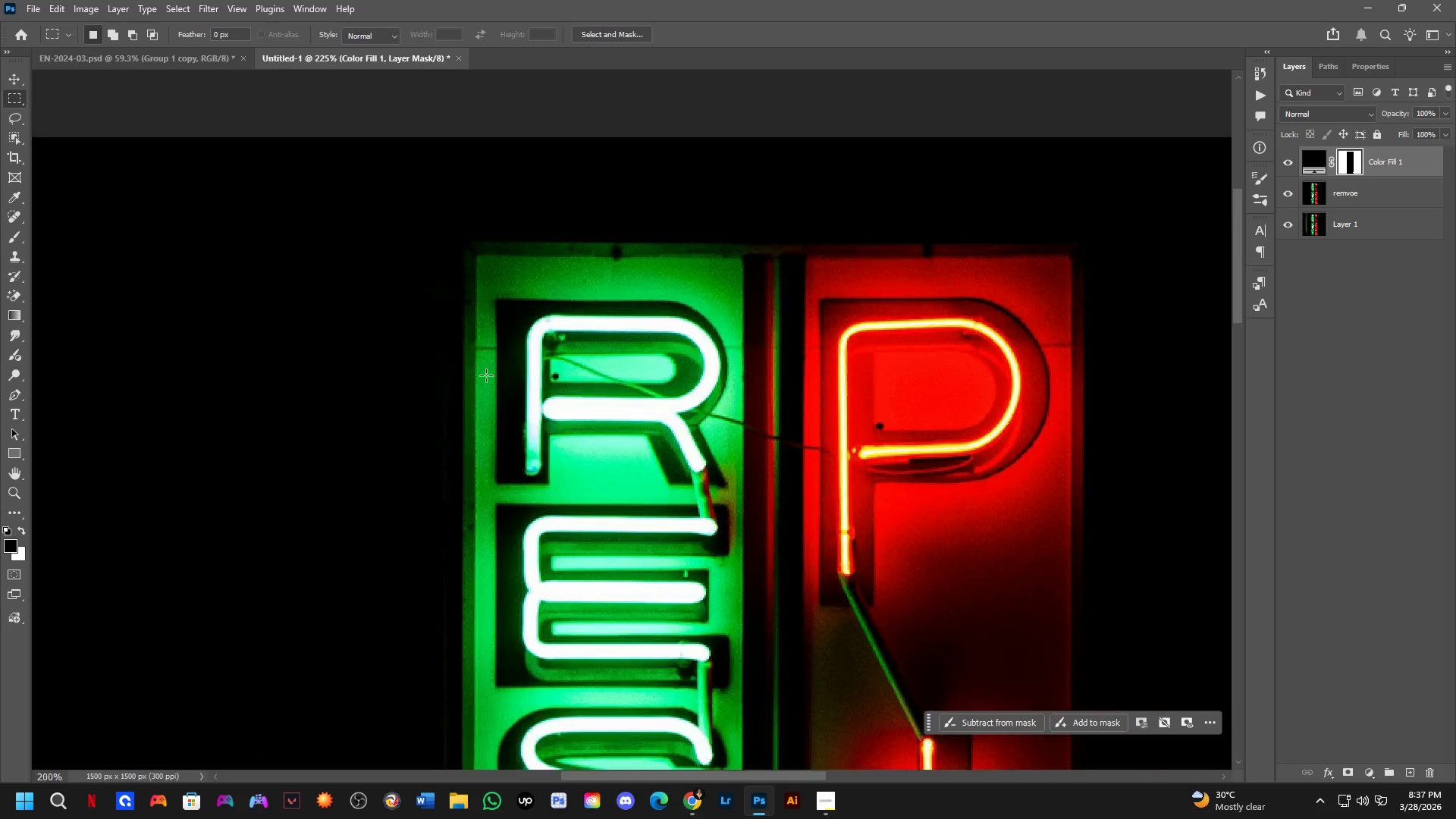 
hold_key(key=Space, duration=0.52)
 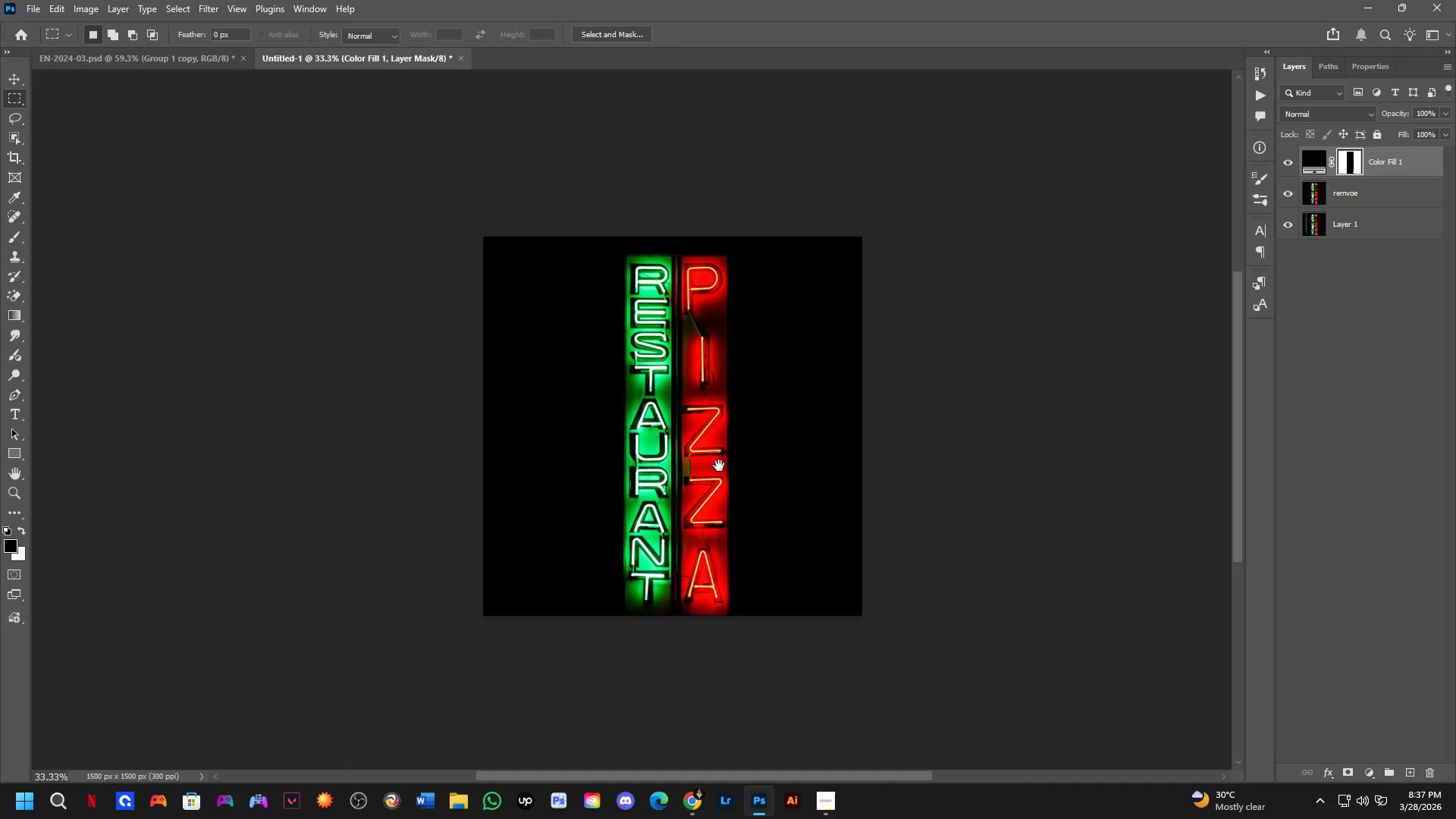 
left_click_drag(start_coordinate=[629, 541], to_coordinate=[613, 313])
 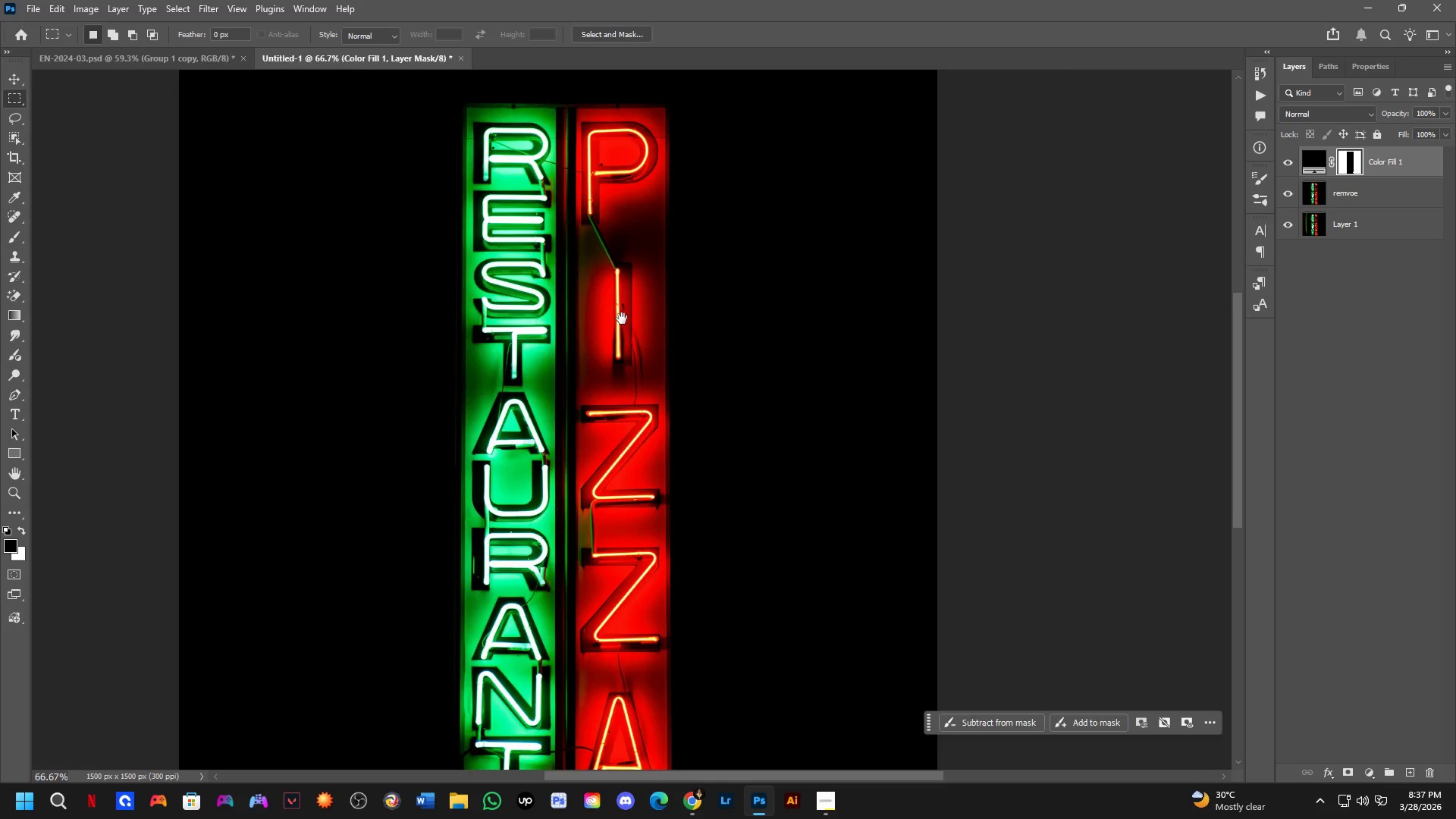 
scroll: coordinate [486, 375], scroll_direction: down, amount: 3.0
 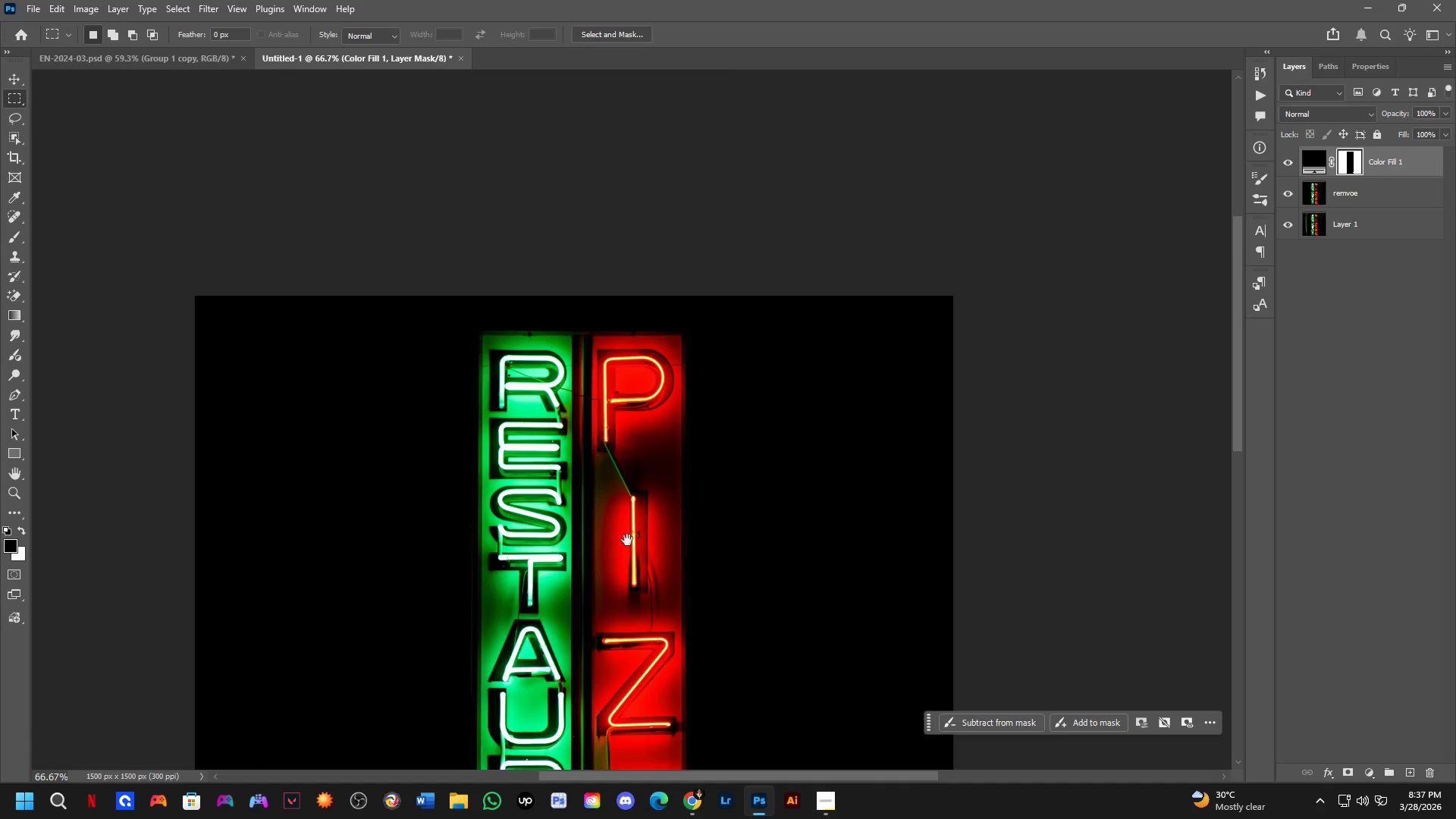 
key(Shift+ShiftLeft)
 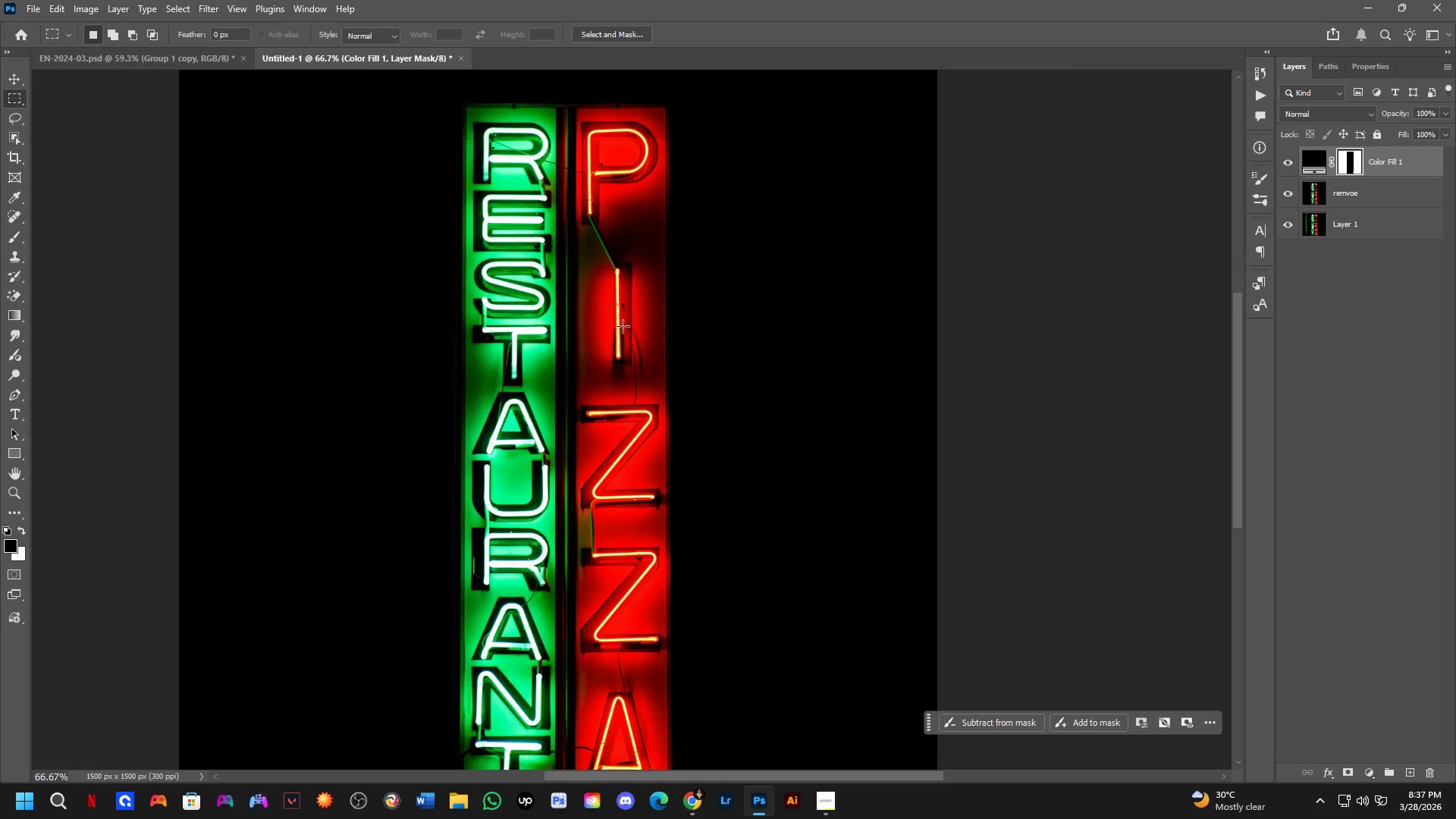 
hold_key(key=Space, duration=0.53)
 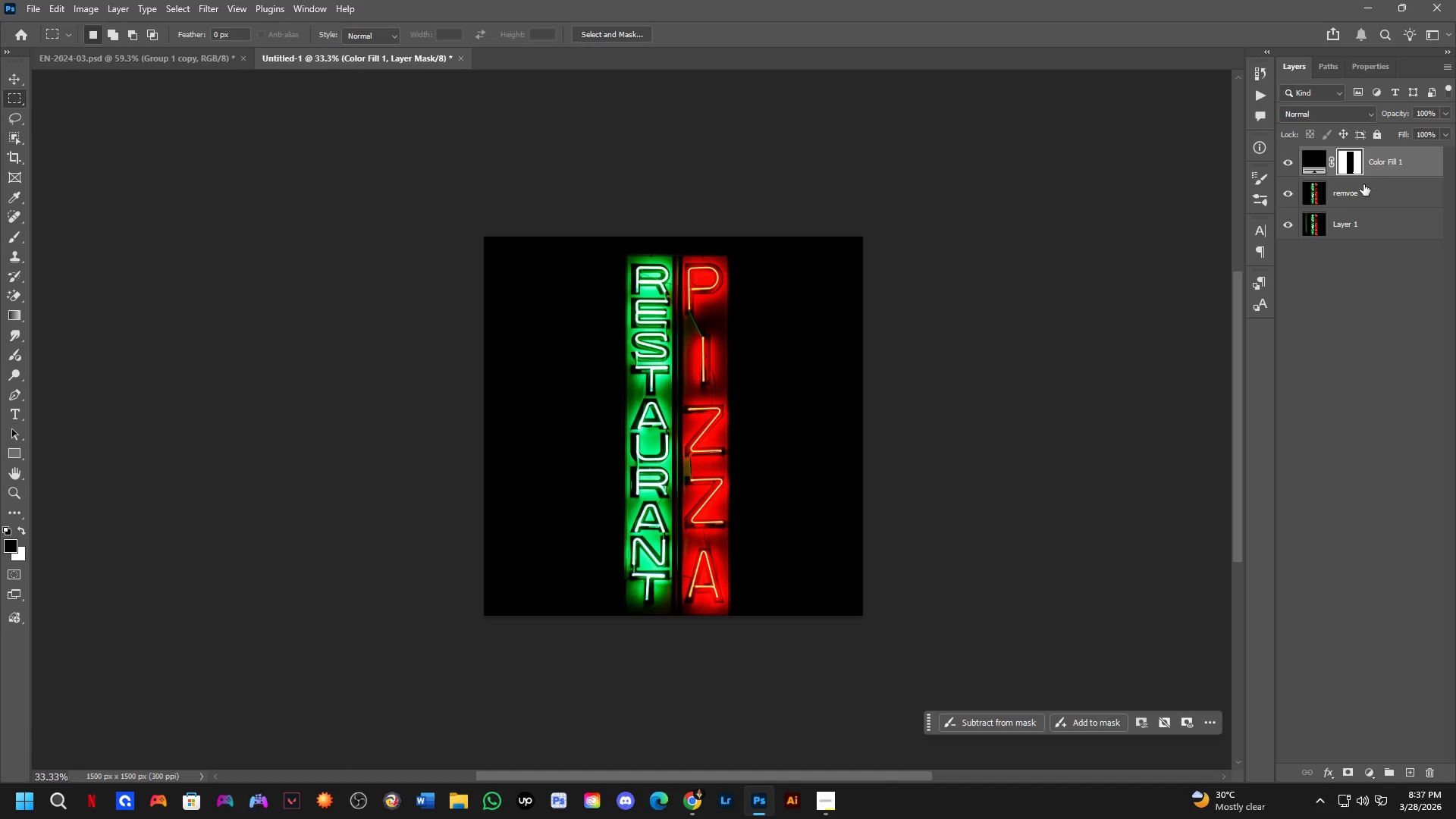 
left_click_drag(start_coordinate=[636, 428], to_coordinate=[719, 466])
 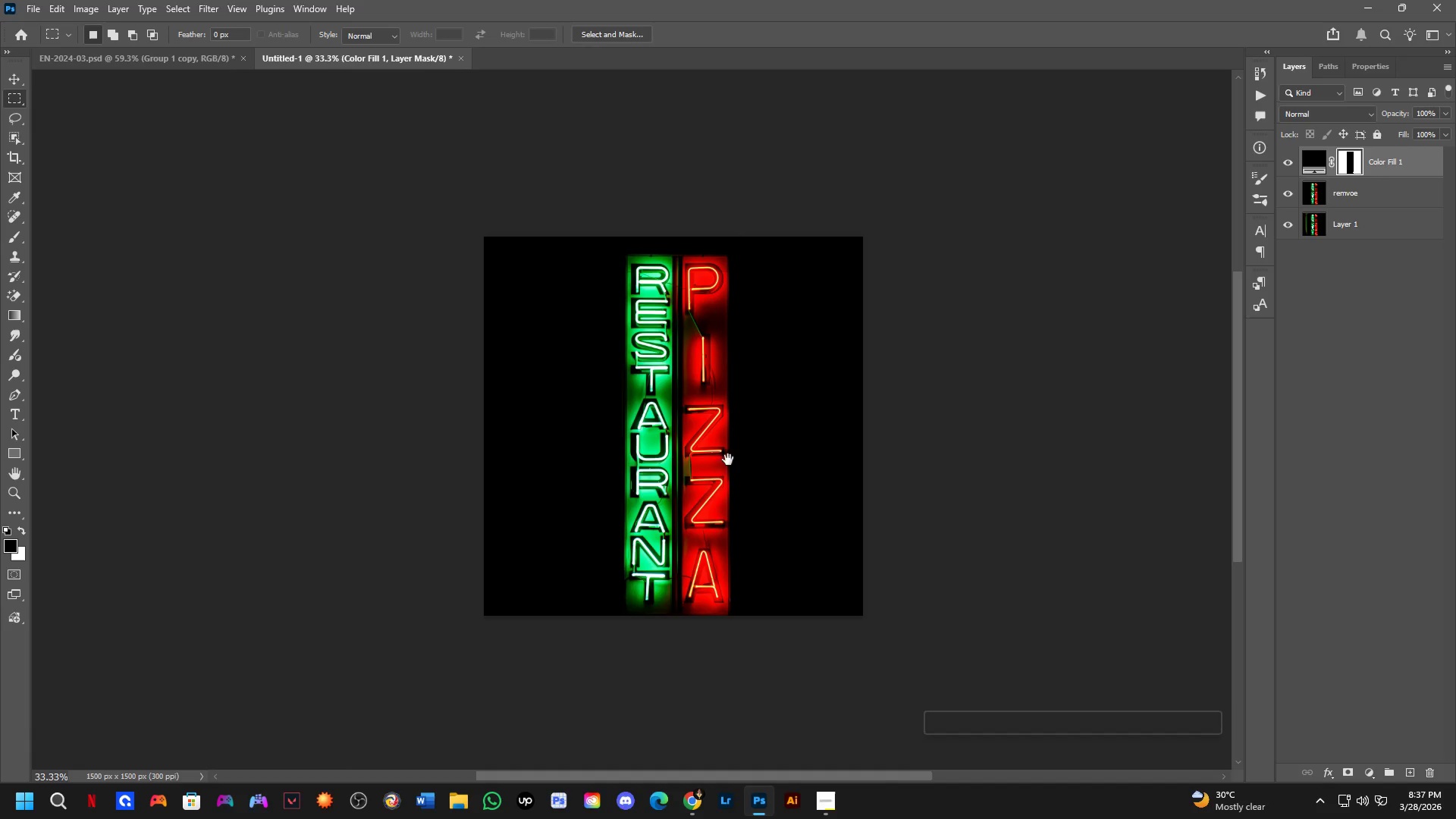 
scroll: coordinate [623, 332], scroll_direction: down, amount: 2.0
 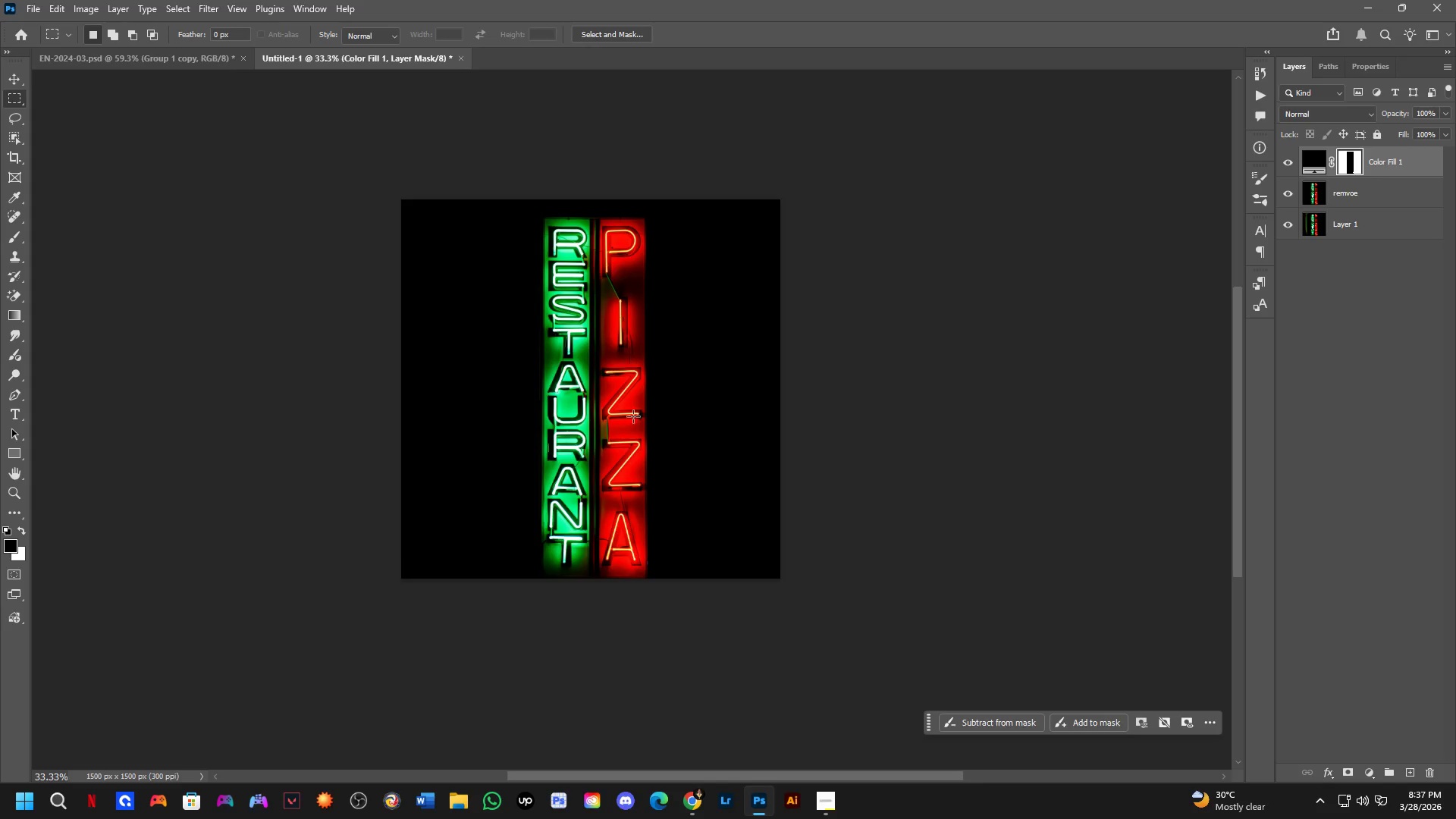 
hold_key(key=Space, duration=3.33)
 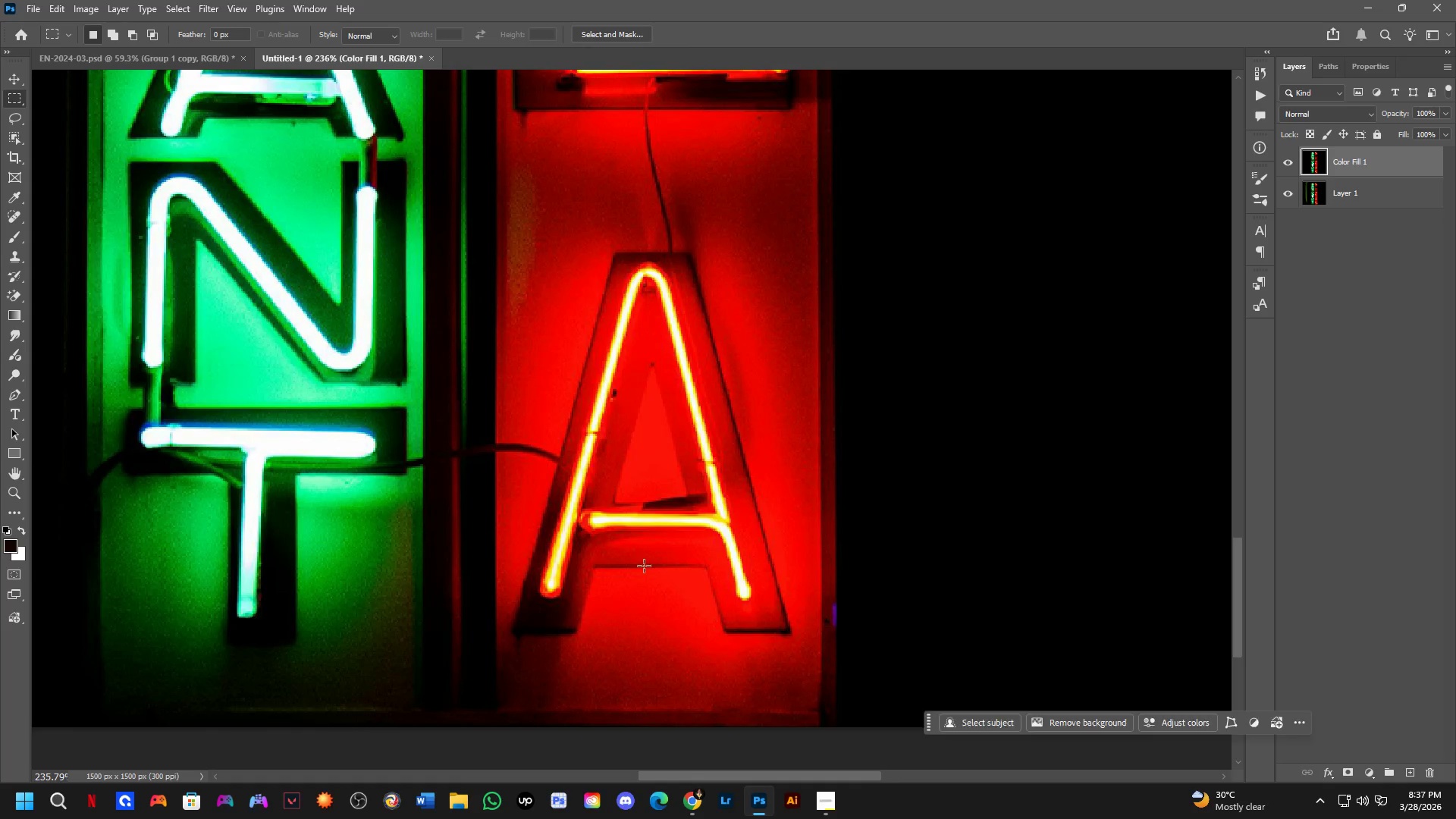 
key(Control+Shift+ShiftLeft)
 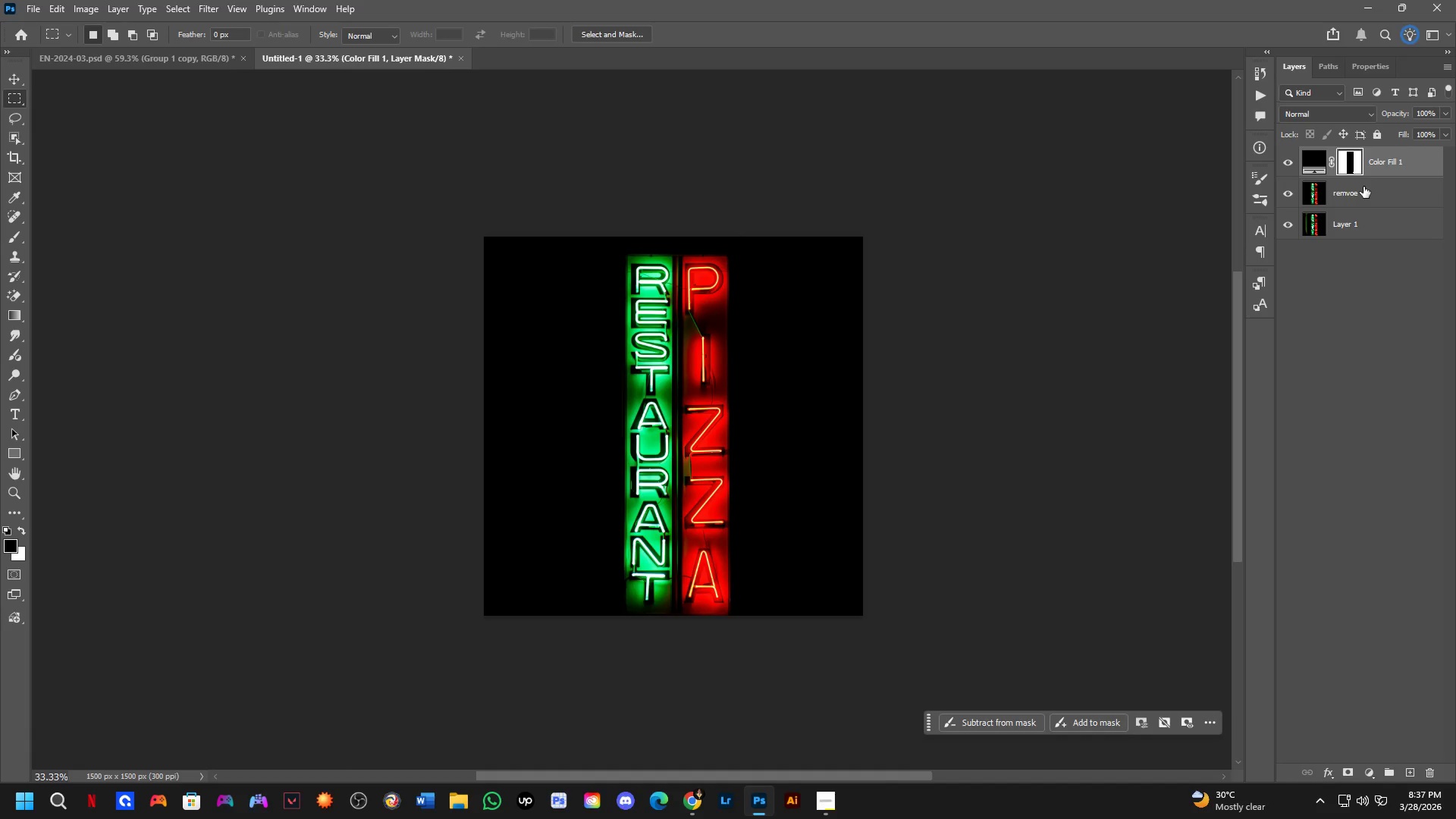 
left_click([1363, 187])
 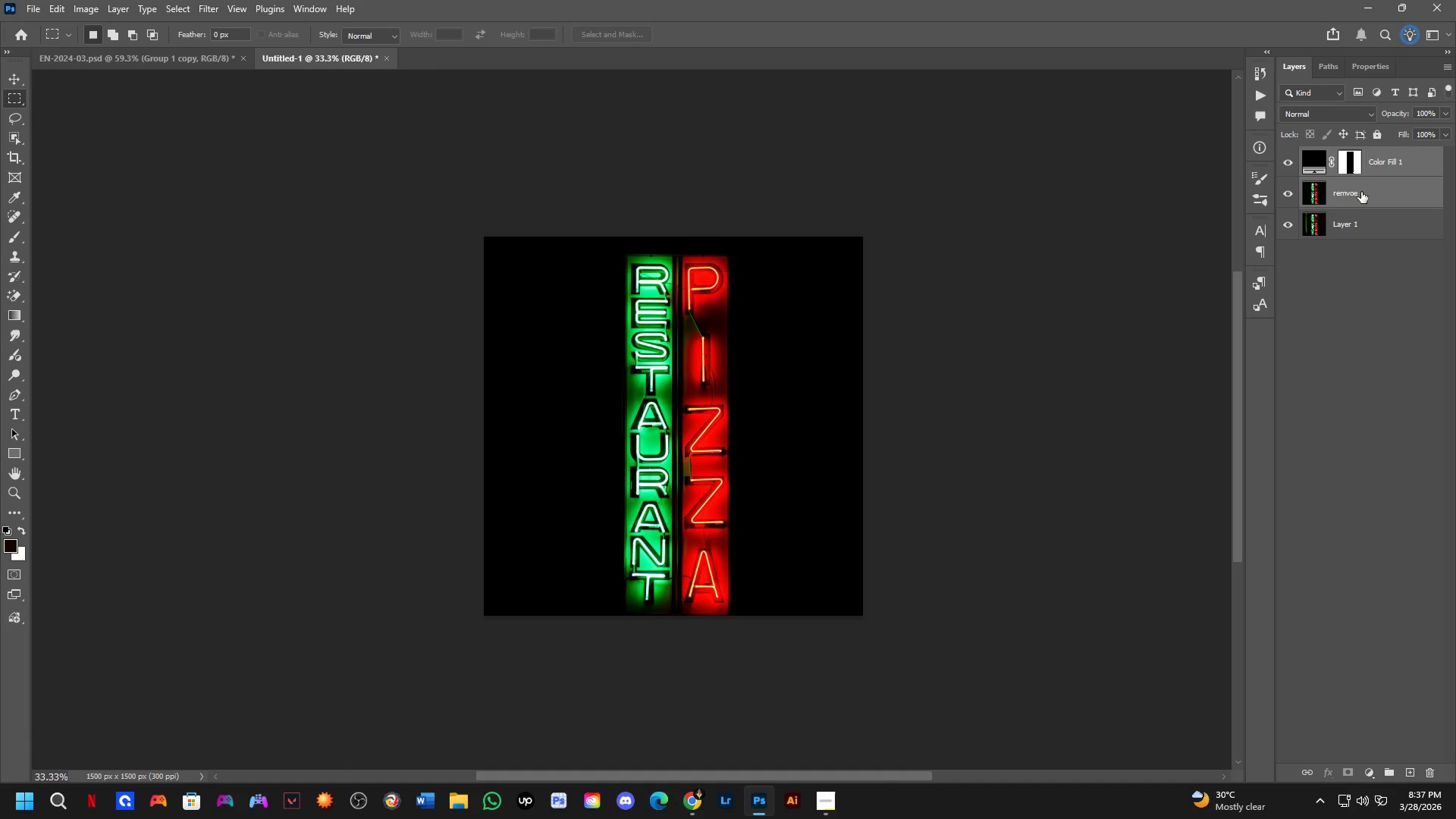 
key(Control+E)
 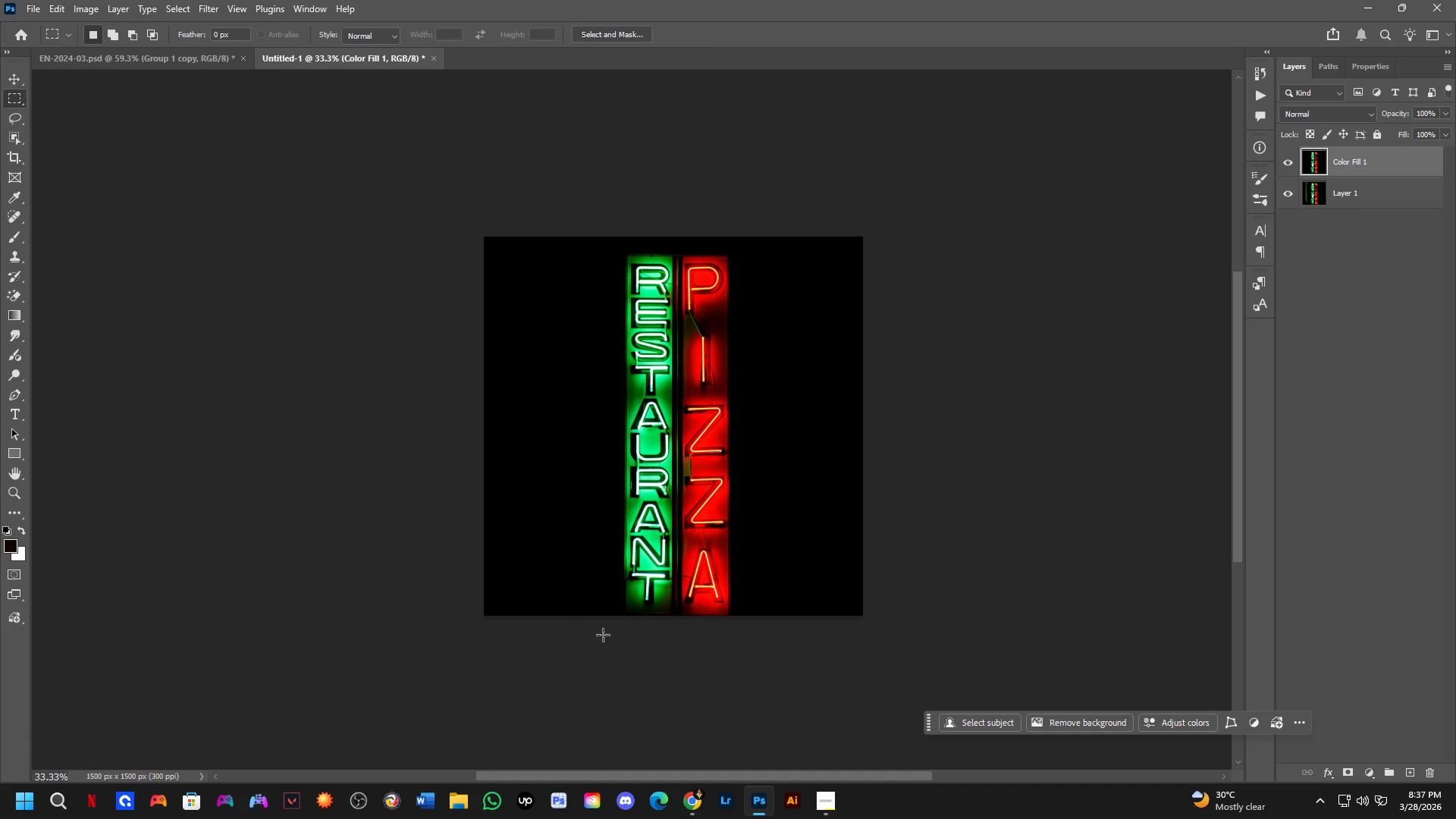 
key(Shift+ShiftLeft)
 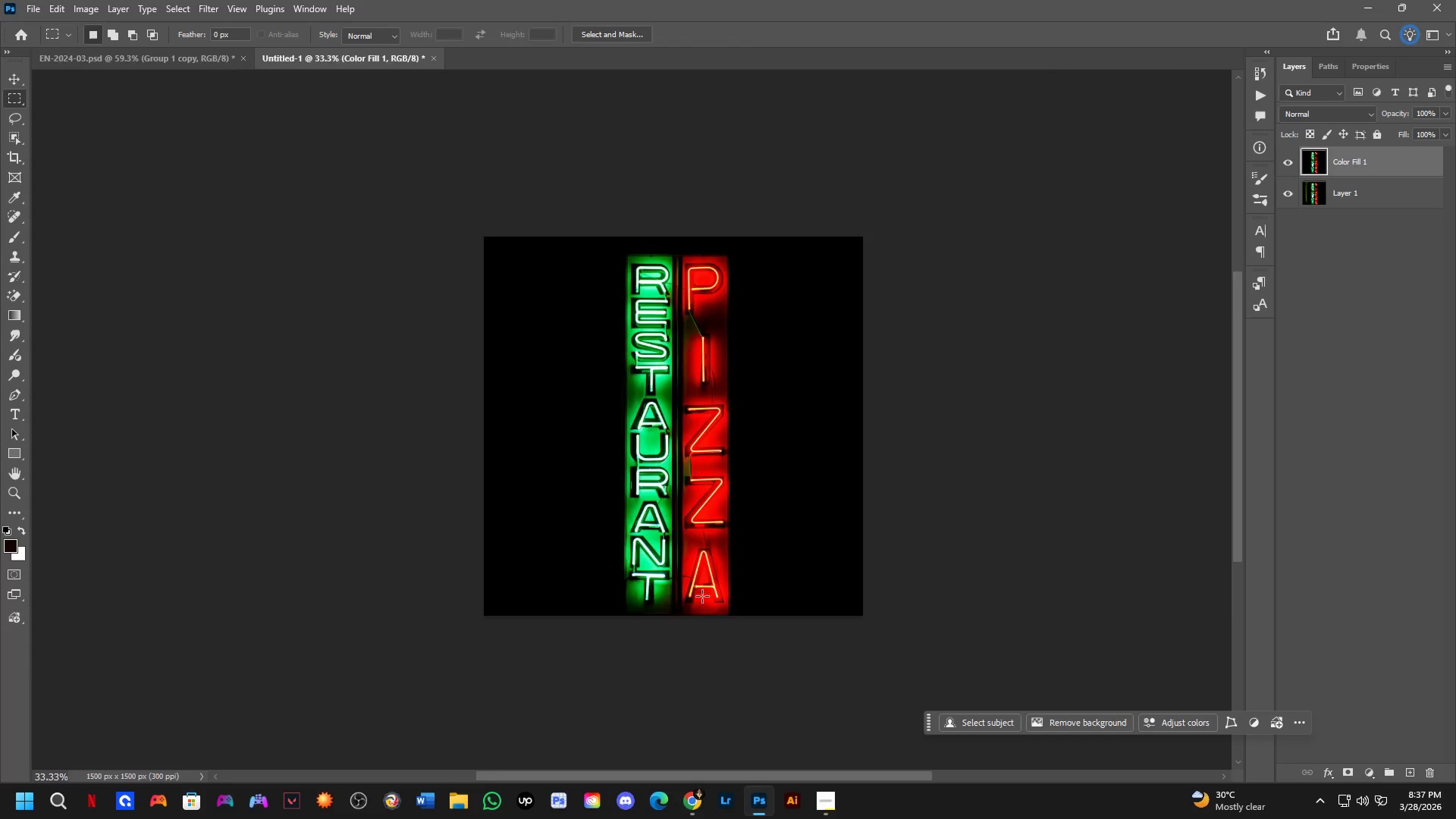 
left_click_drag(start_coordinate=[814, 621], to_coordinate=[795, 615])
 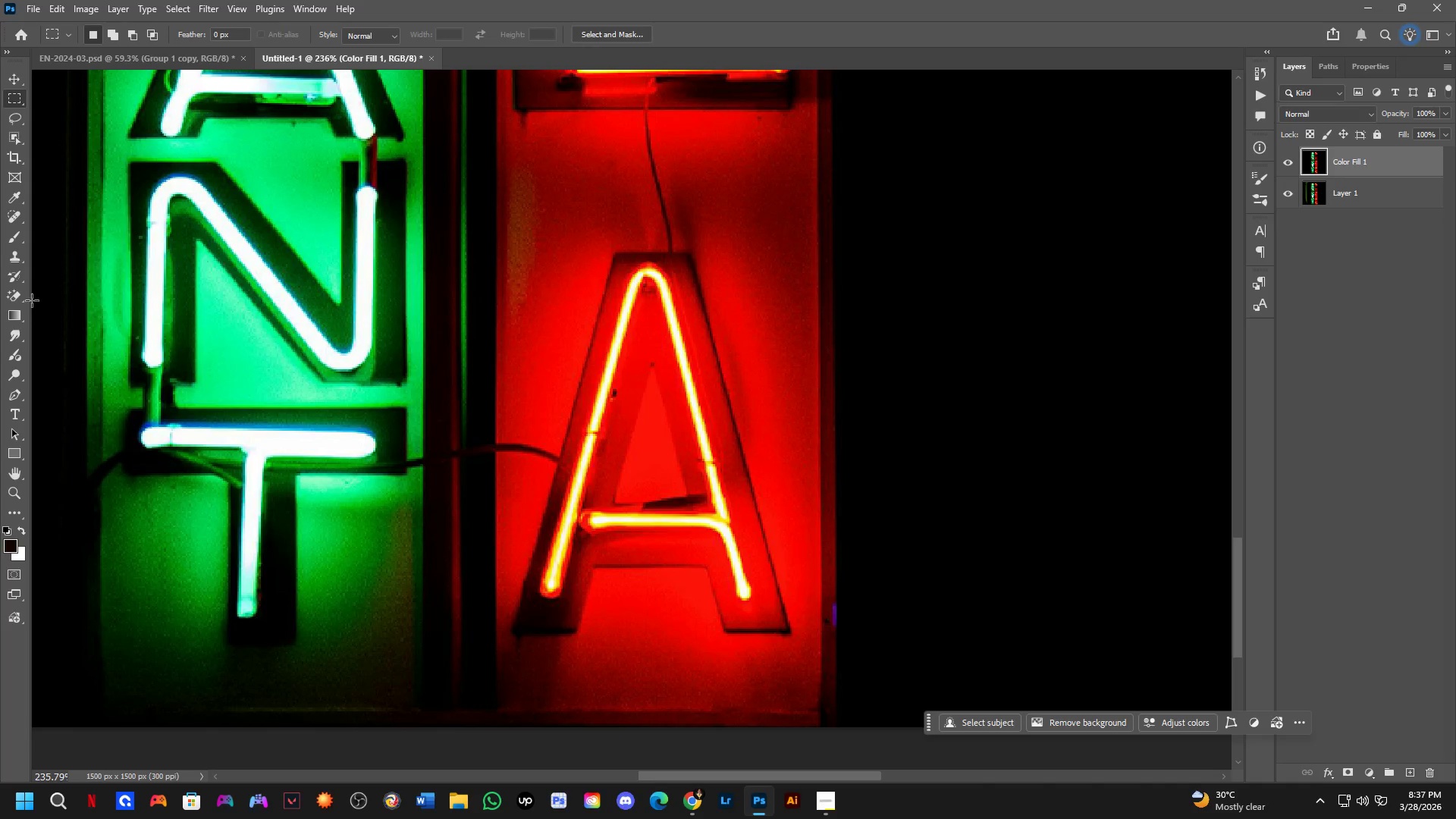 
scroll: coordinate [766, 604], scroll_direction: up, amount: 12.0
 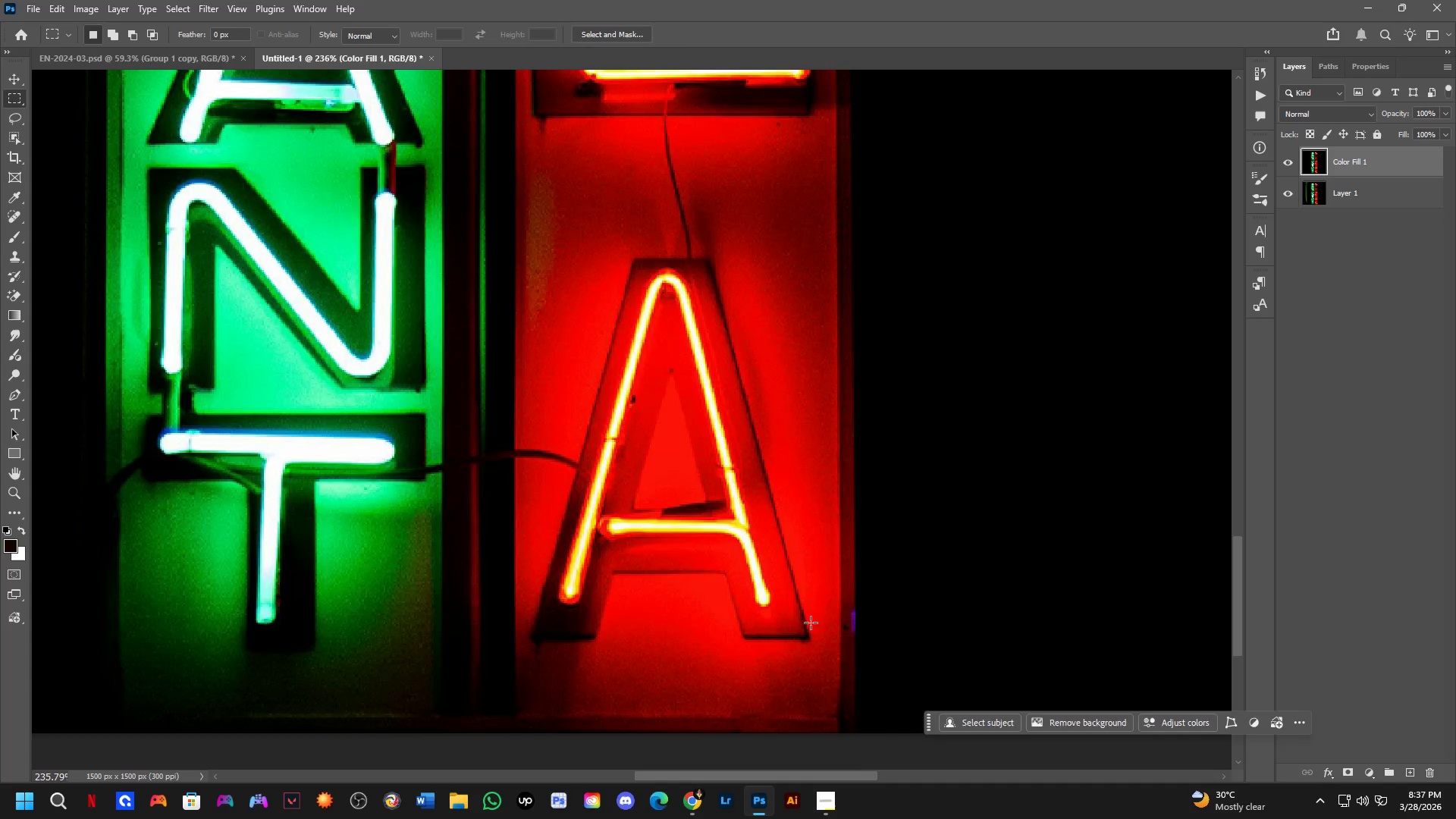 
left_click([7, 262])
 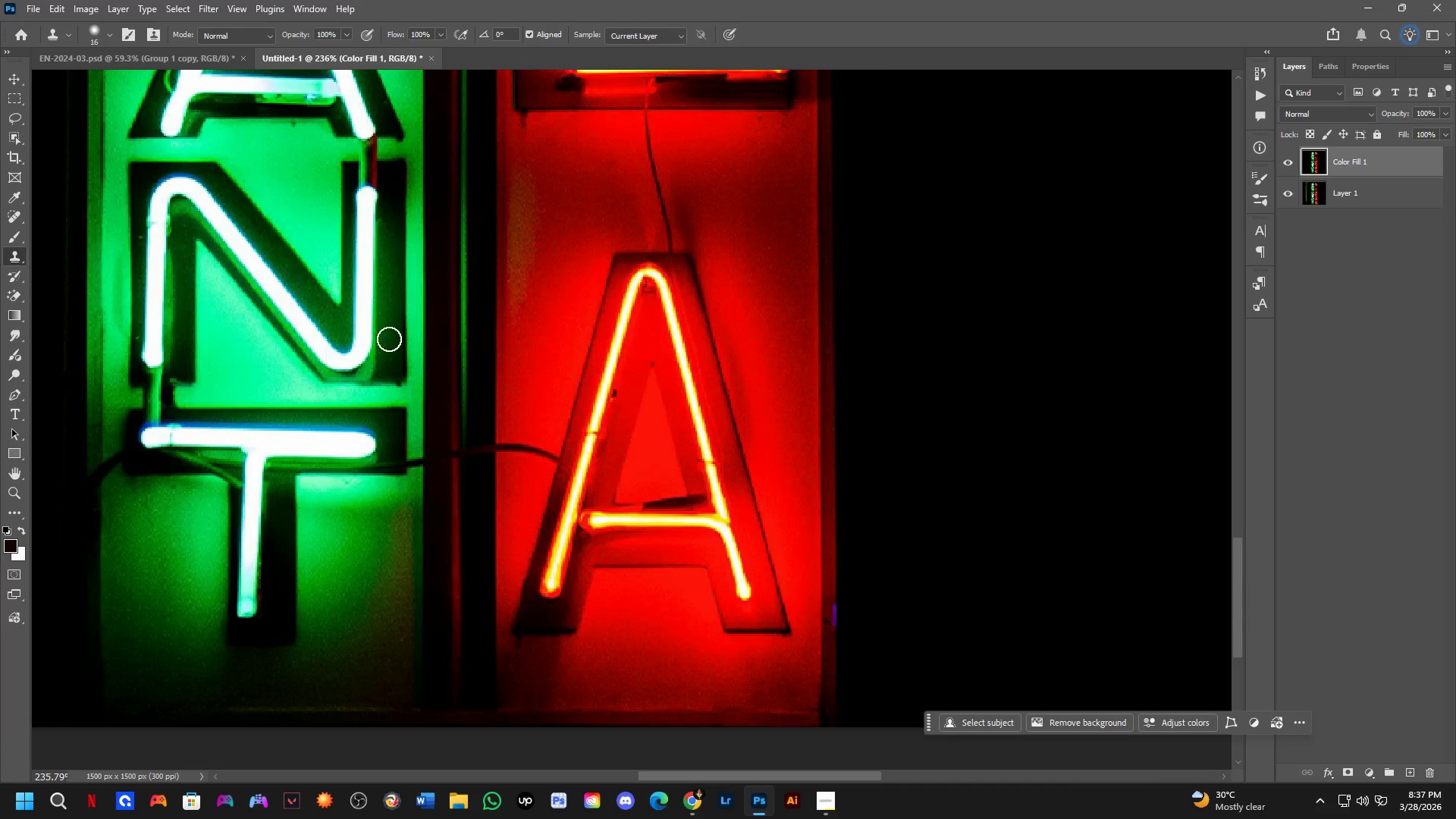 
hold_key(key=Space, duration=0.62)
 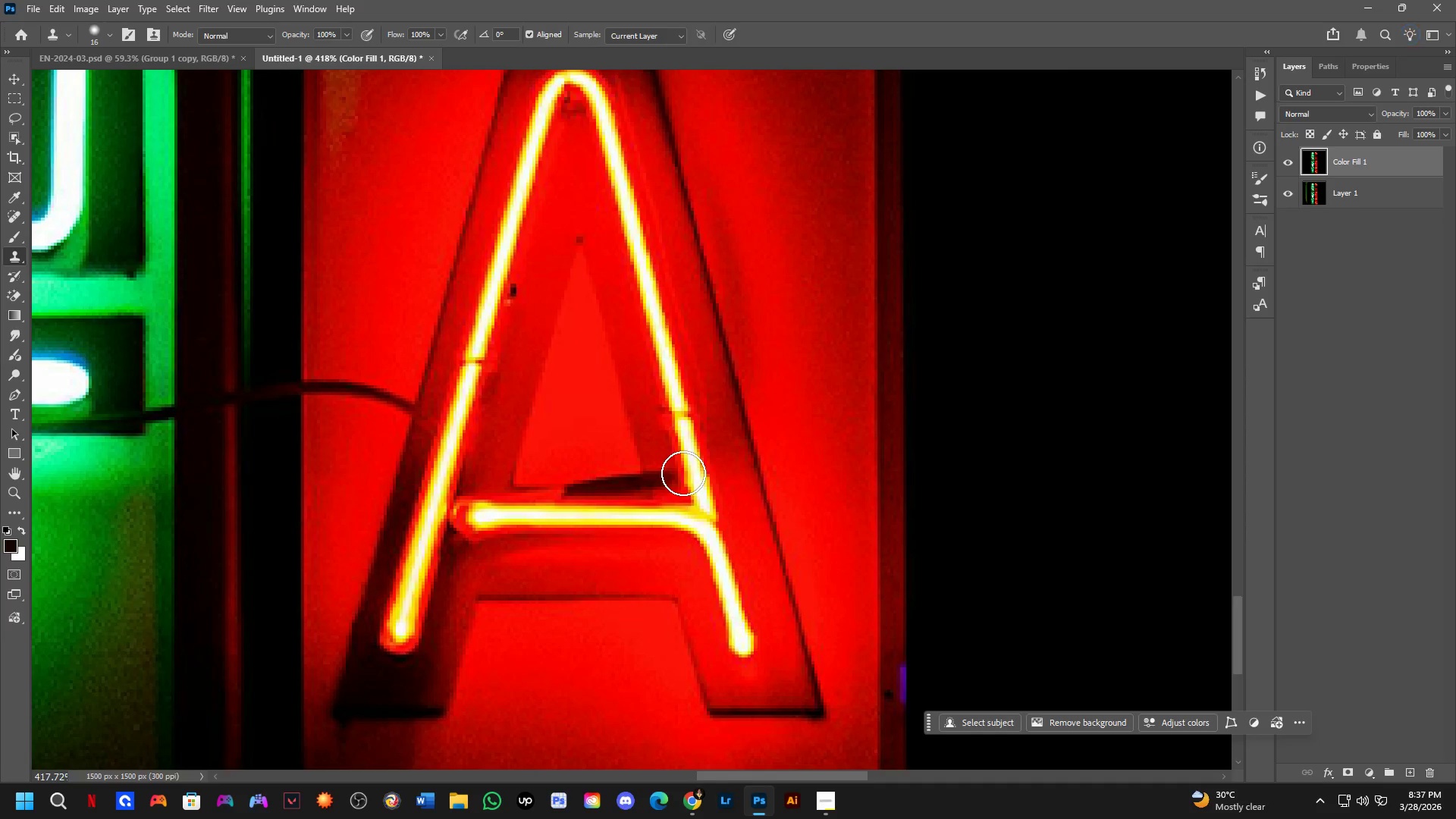 
left_click_drag(start_coordinate=[768, 457], to_coordinate=[805, 357])
 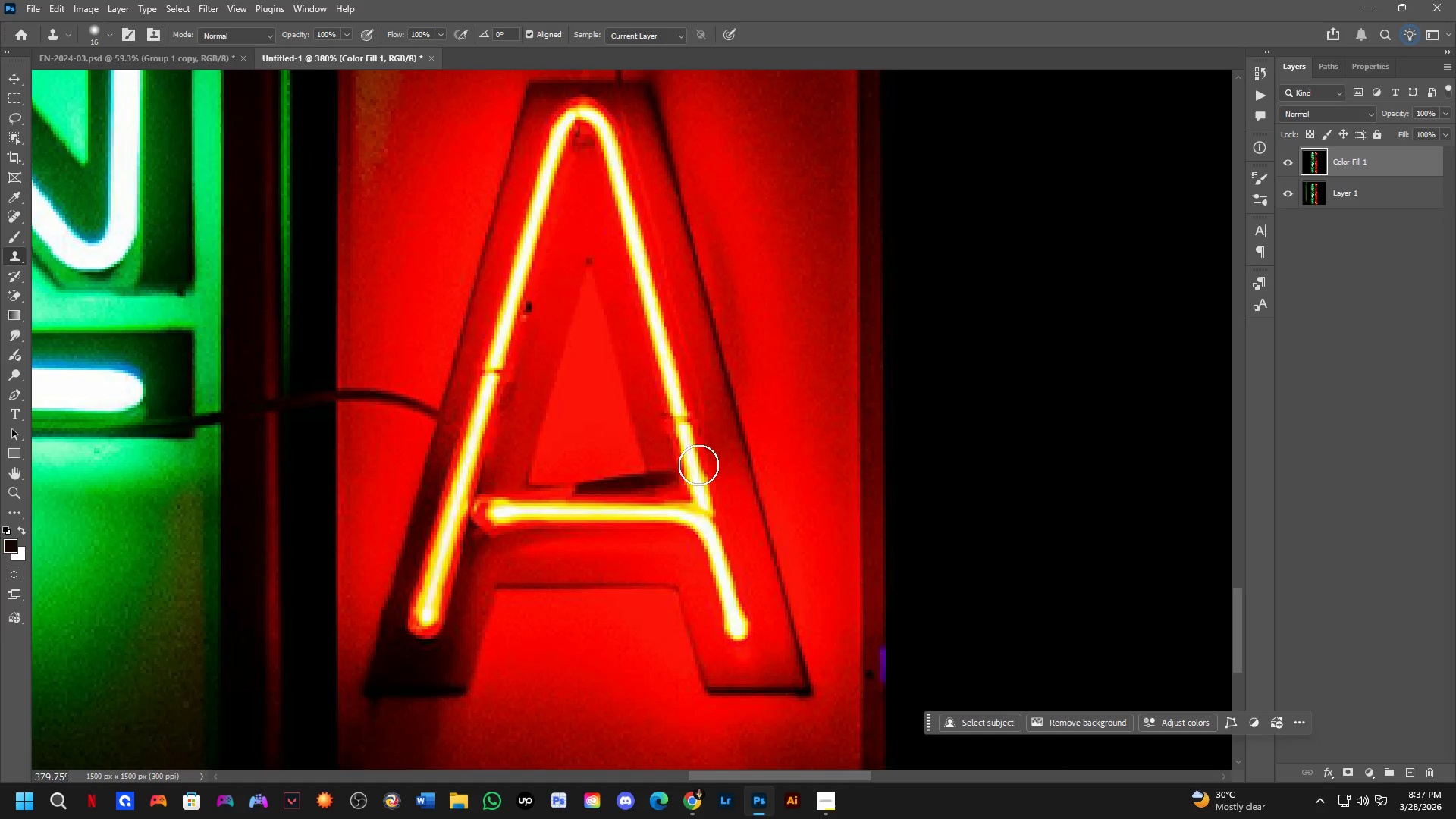 
scroll: coordinate [684, 473], scroll_direction: up, amount: 6.0
 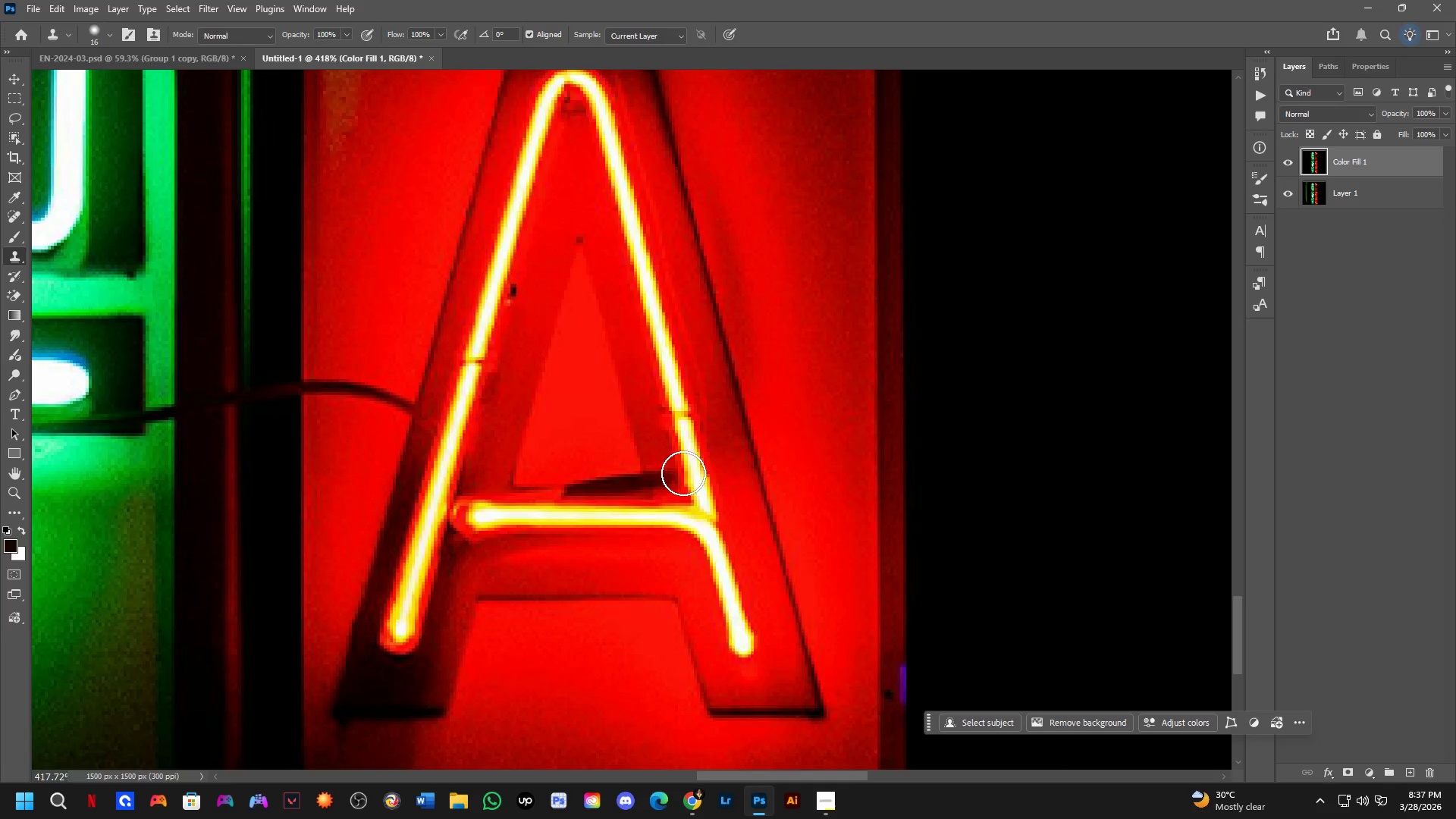 
hold_key(key=Space, duration=0.75)
 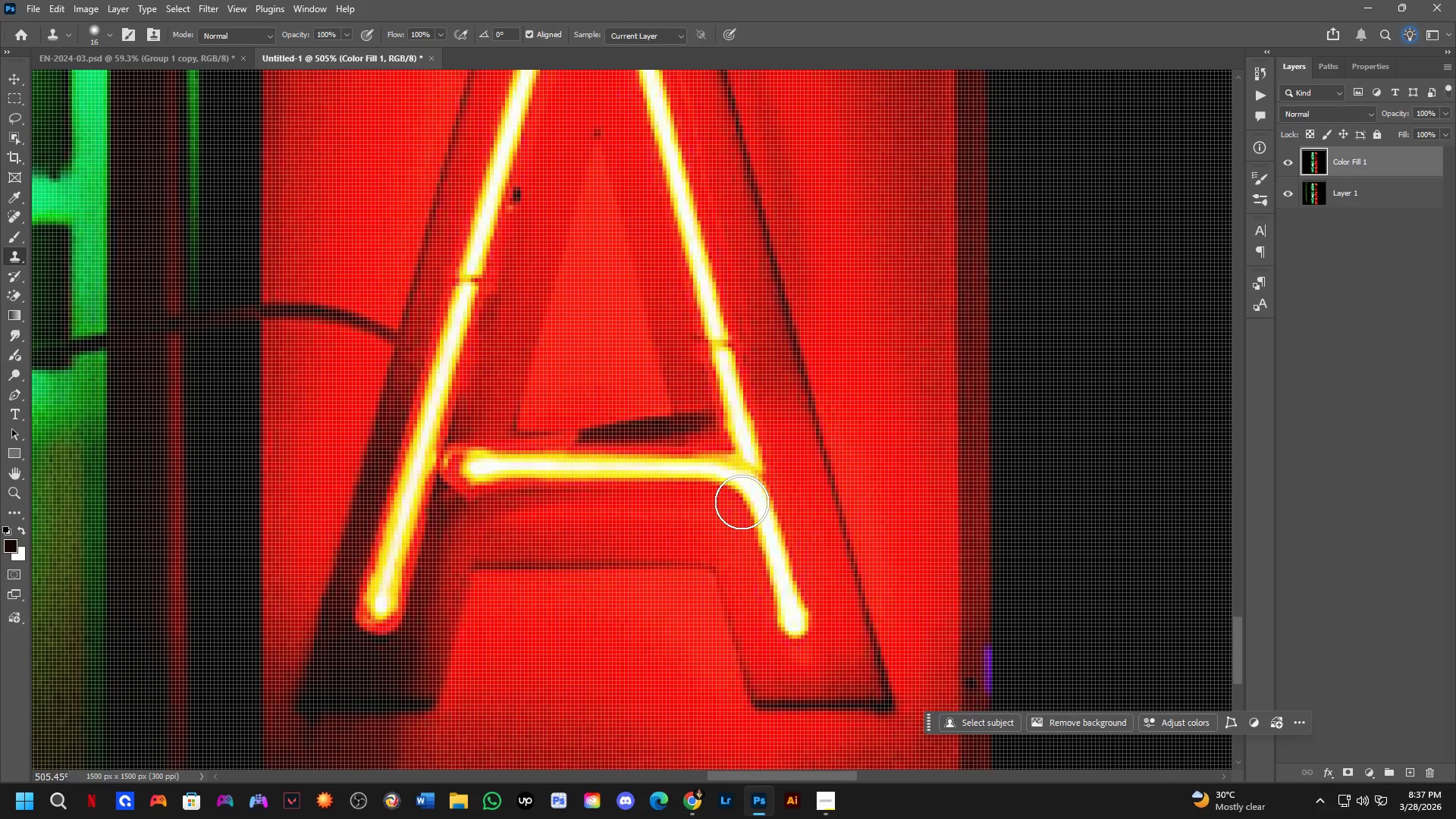 
left_click_drag(start_coordinate=[679, 475], to_coordinate=[719, 417])
 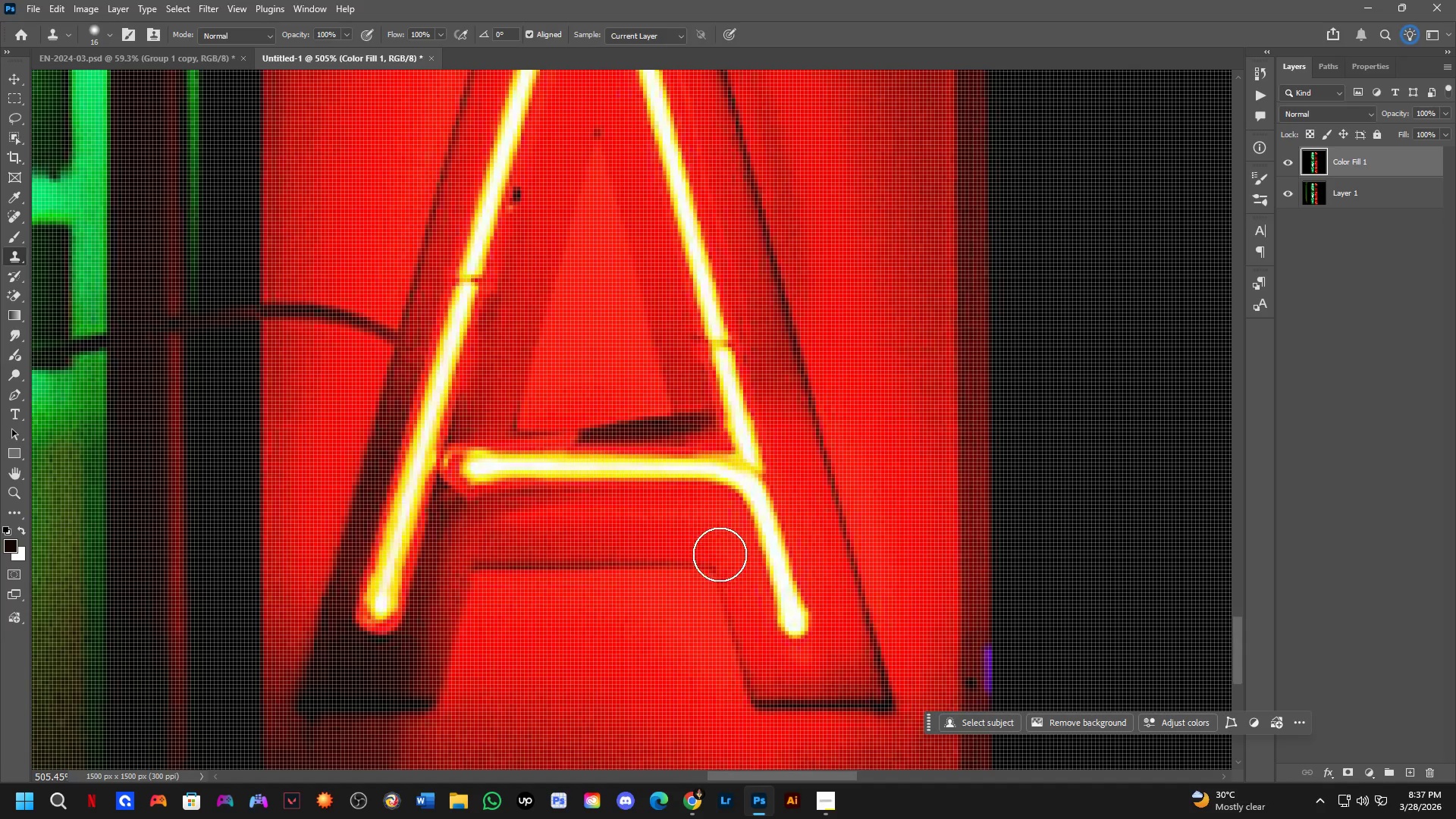 
scroll: coordinate [683, 473], scroll_direction: up, amount: 2.0
 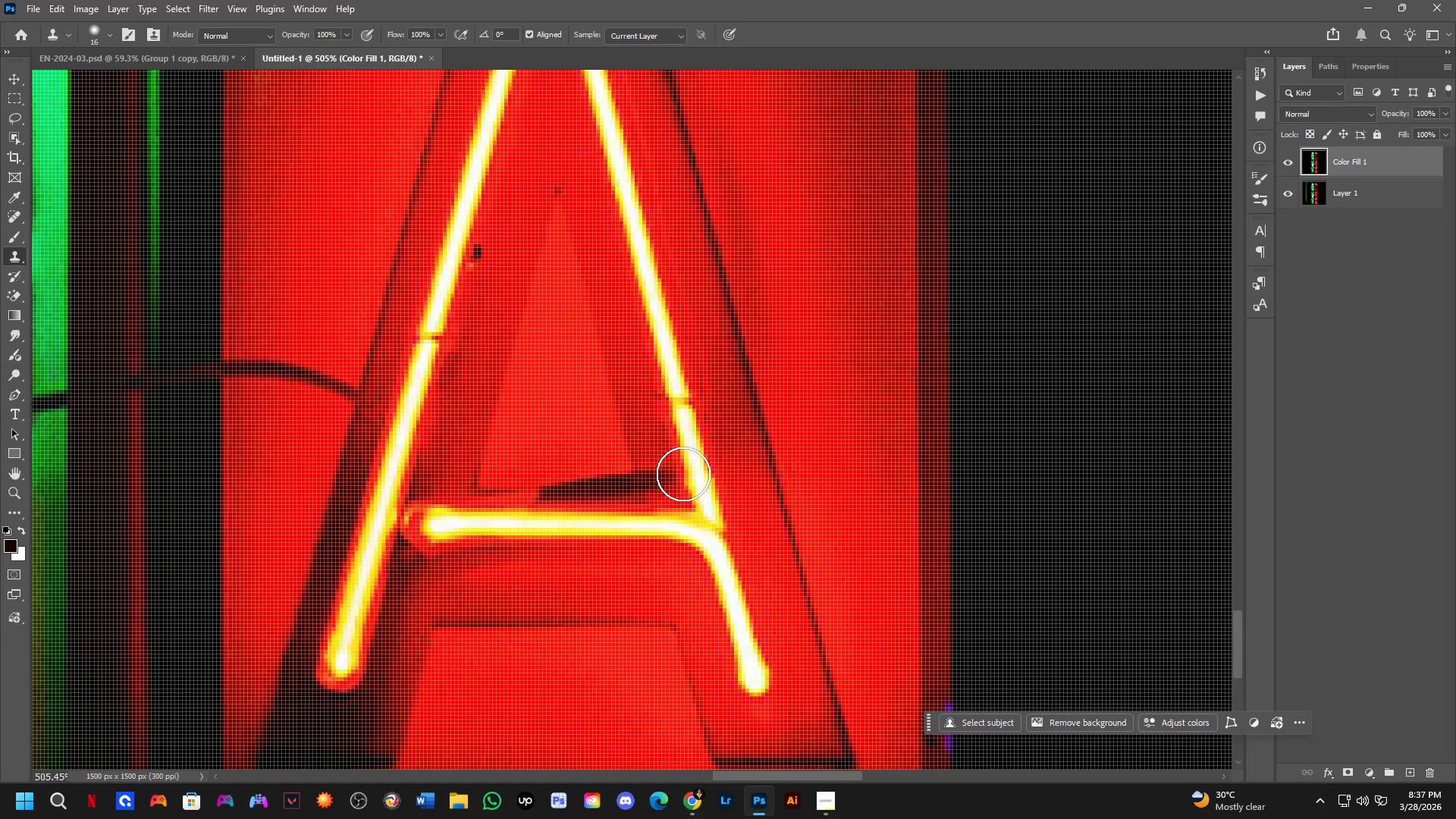 
hold_key(key=AltLeft, duration=0.83)
left_click([994, 626])
 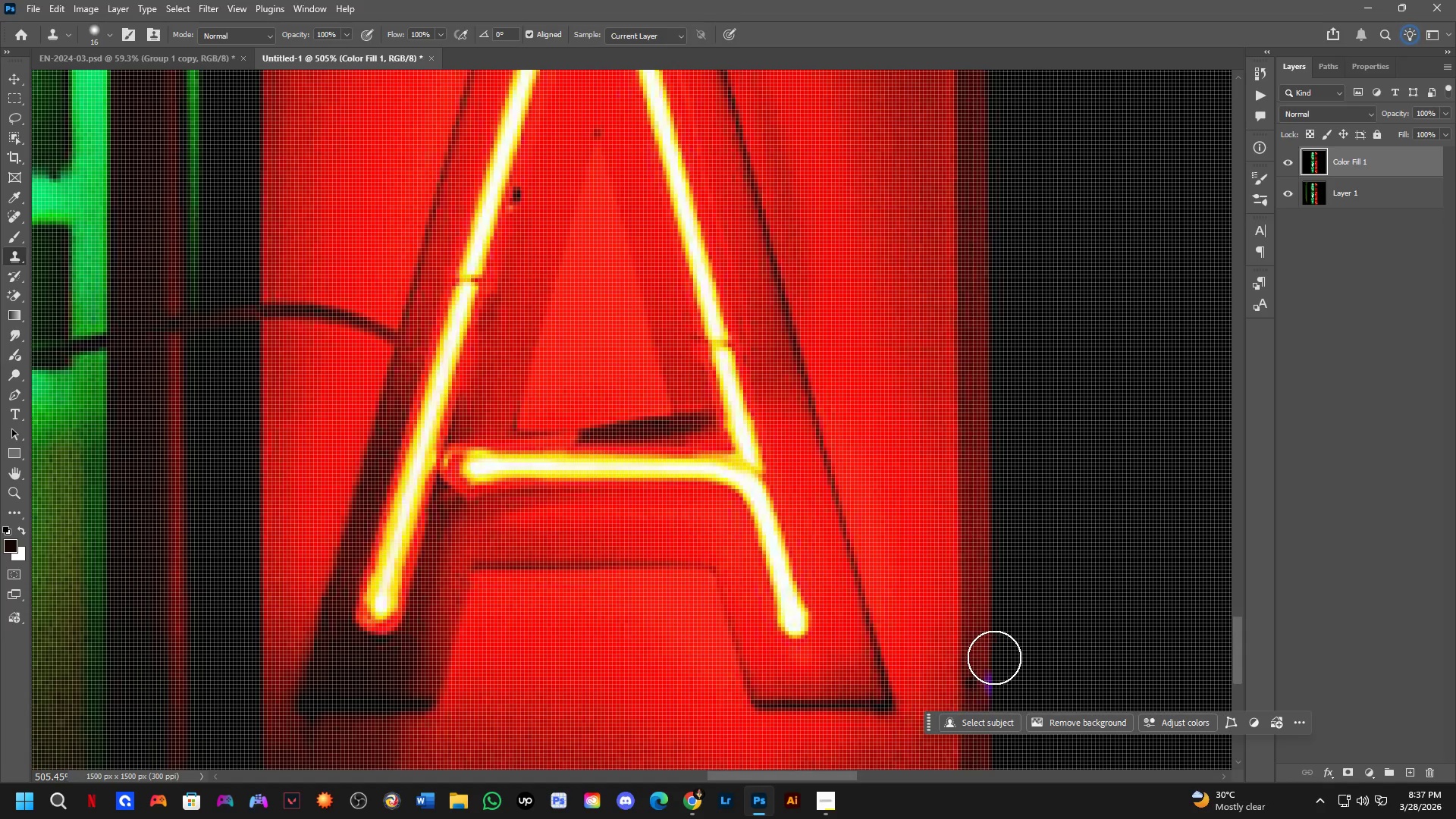 
left_click([994, 657])
 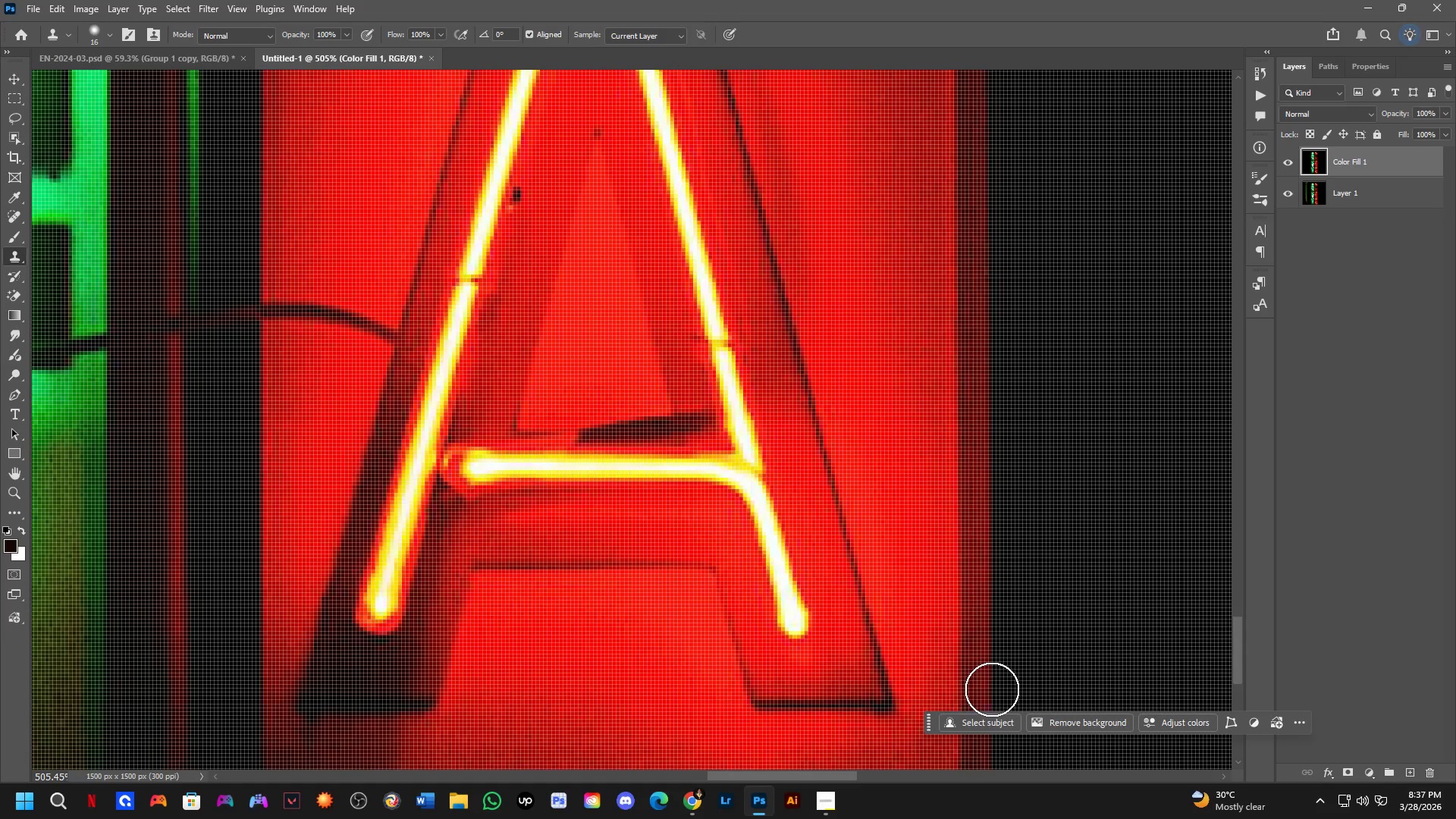 
left_click([985, 677])
 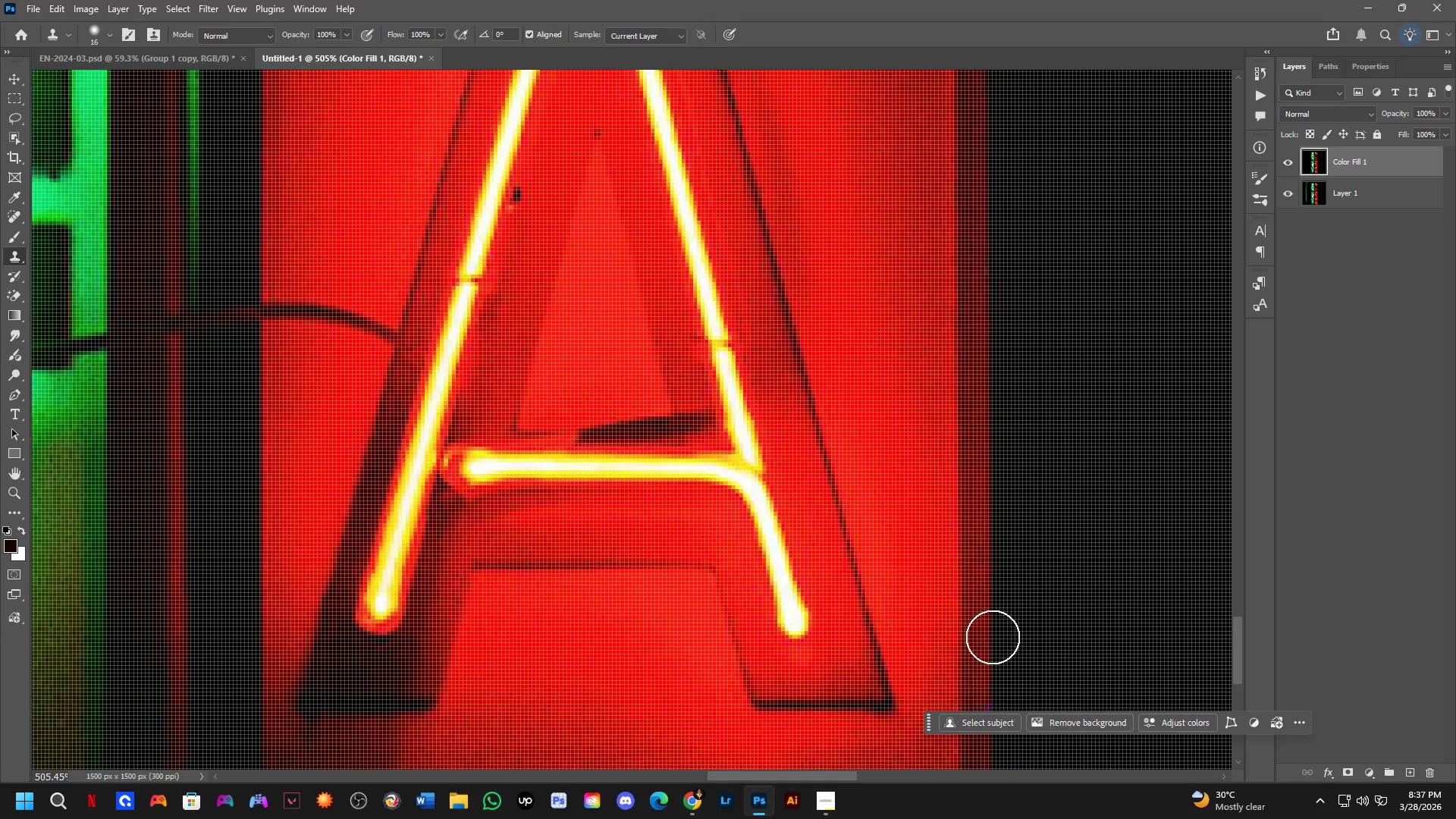 
key(Shift+ShiftLeft)
 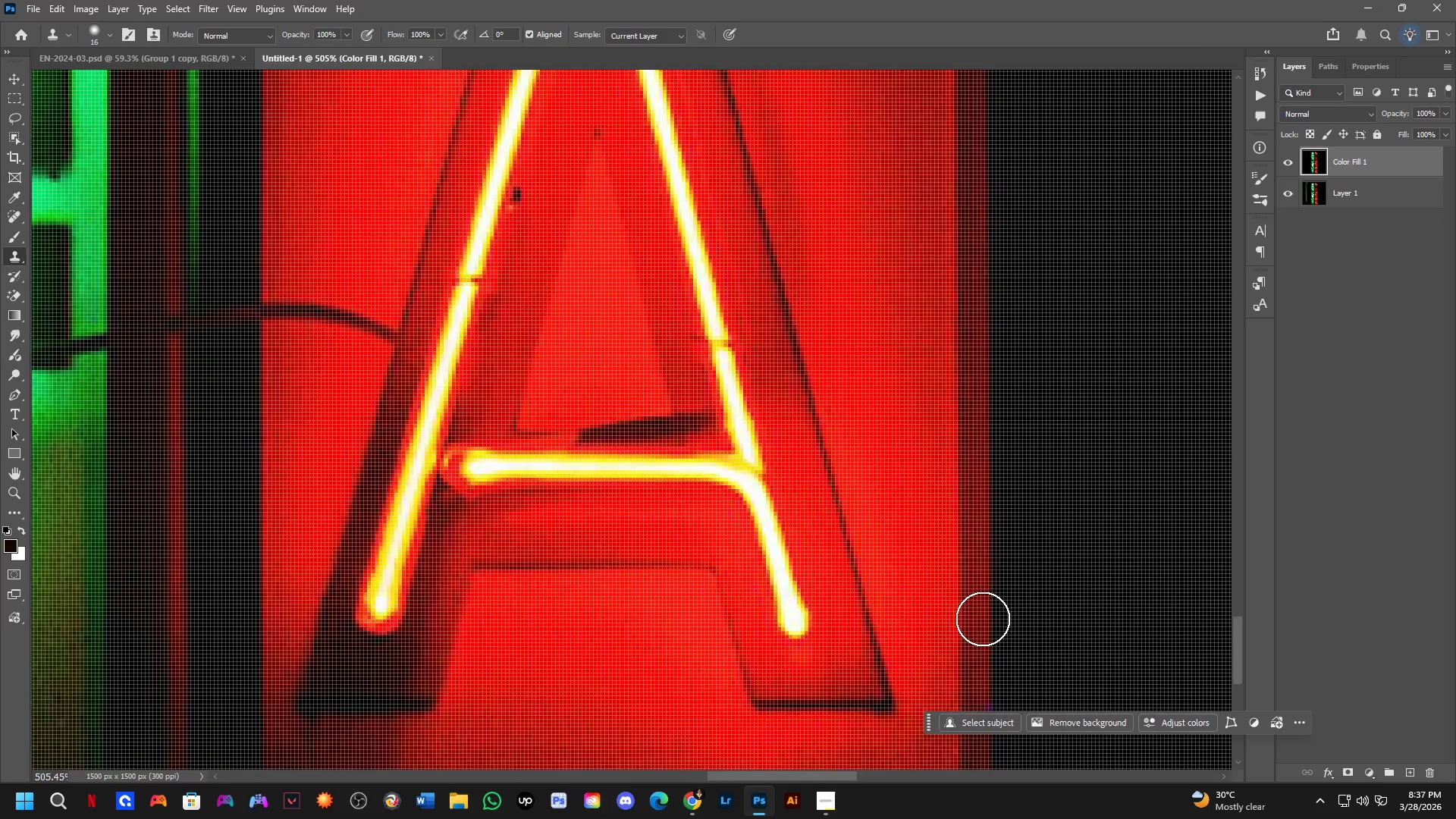 
hold_key(key=Space, duration=0.5)
 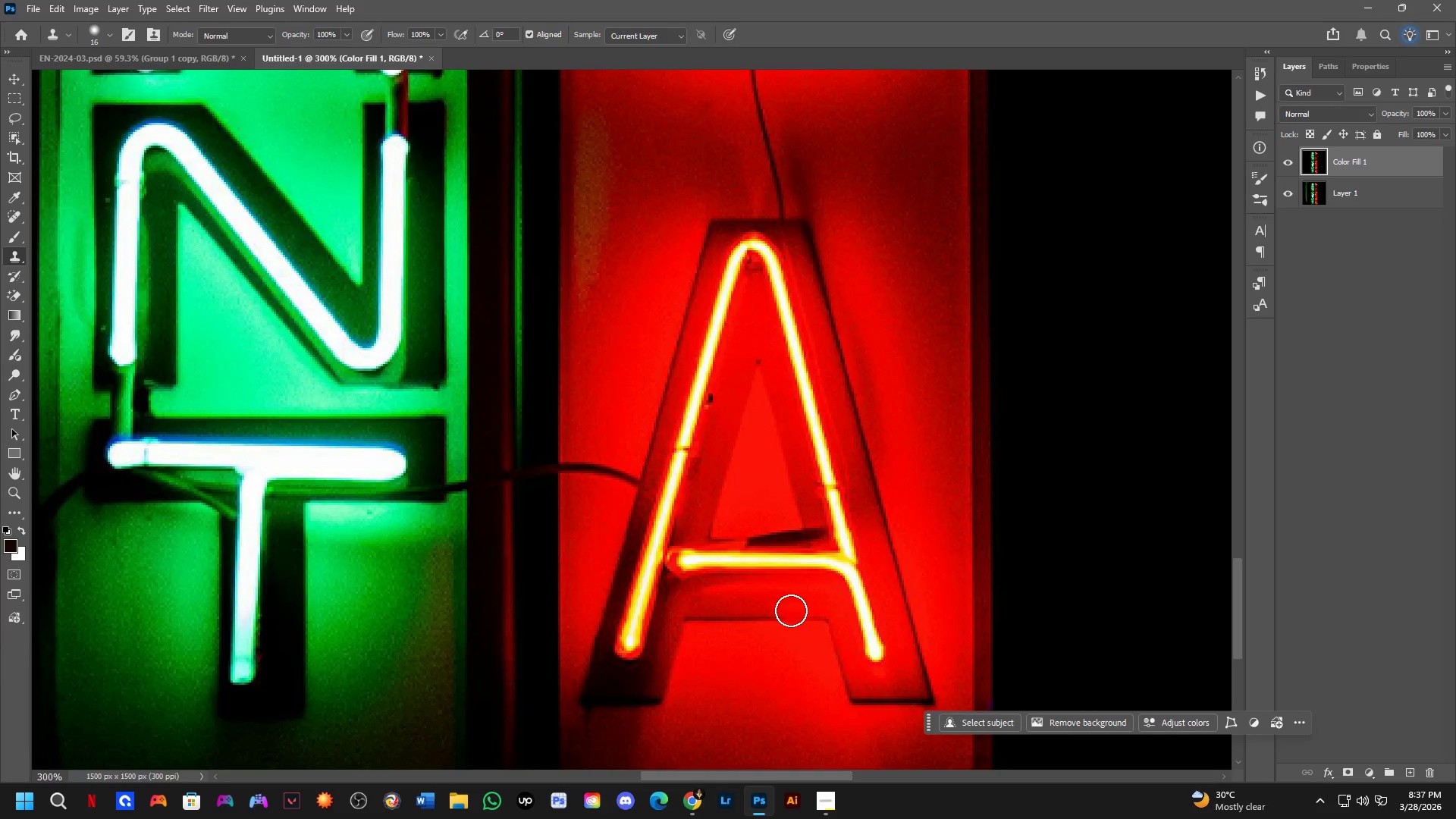 
left_click_drag(start_coordinate=[1012, 556], to_coordinate=[1017, 588])
 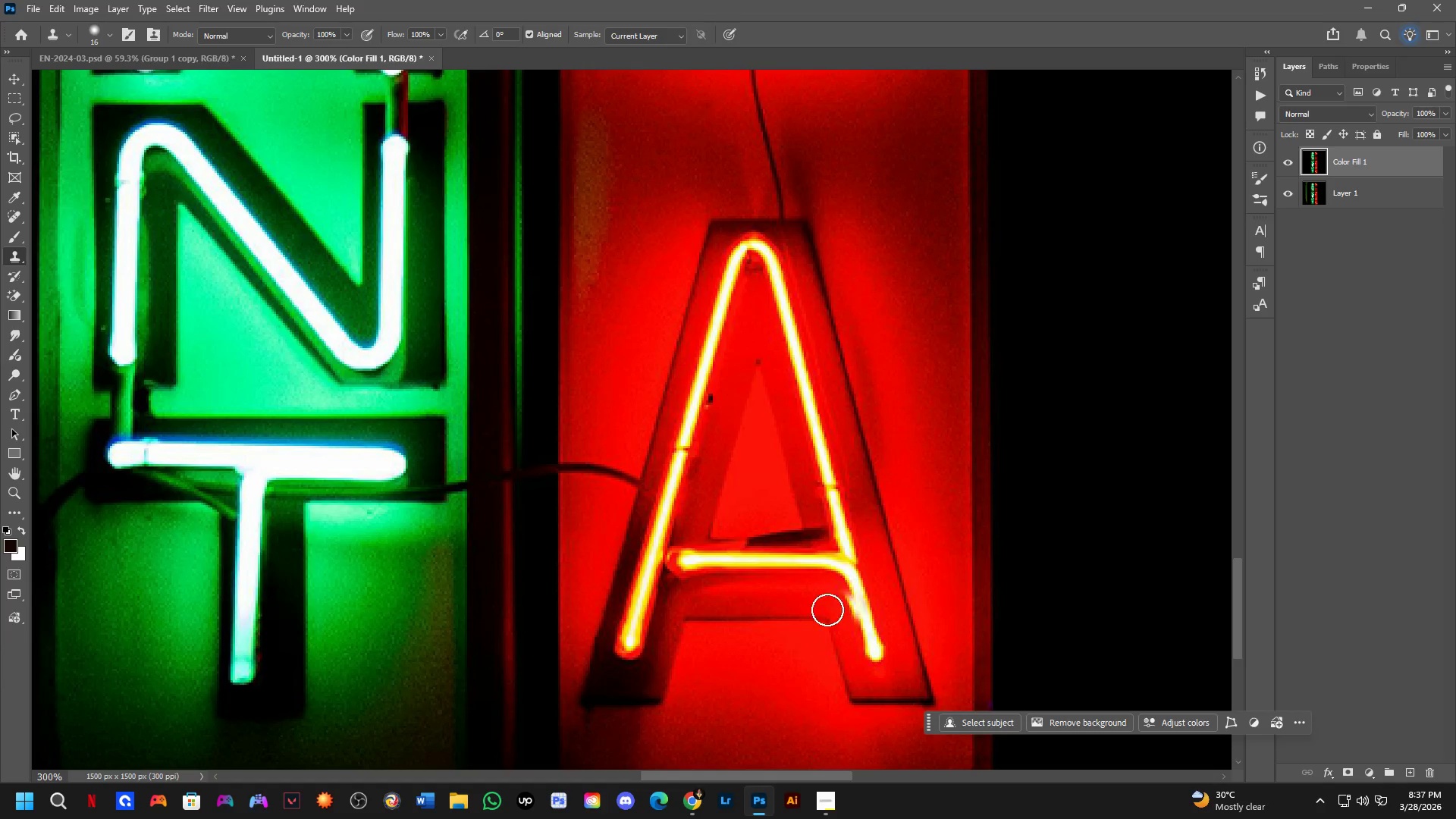 
scroll: coordinate [786, 614], scroll_direction: down, amount: 6.0
 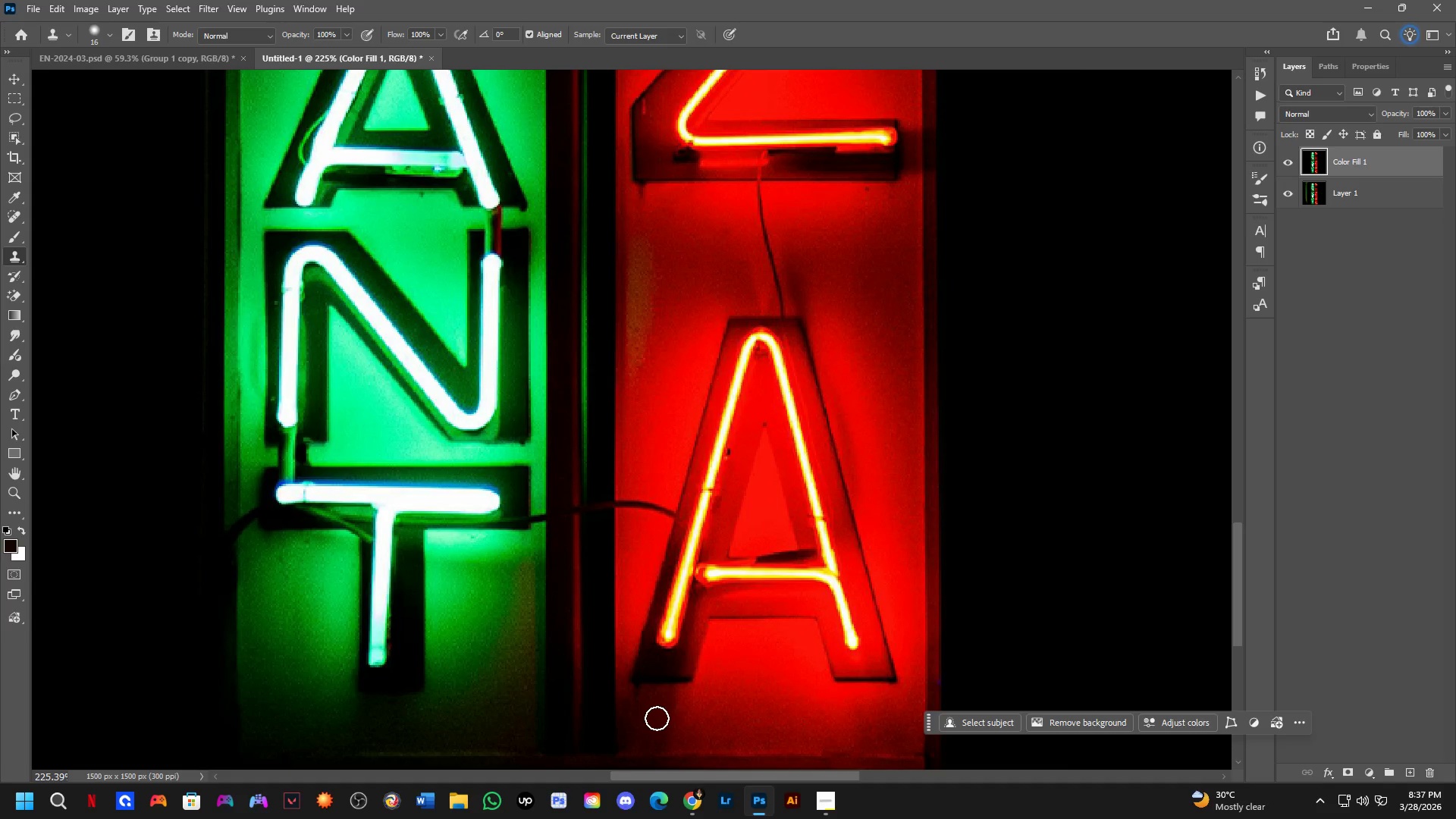 
hold_key(key=Space, duration=0.55)
 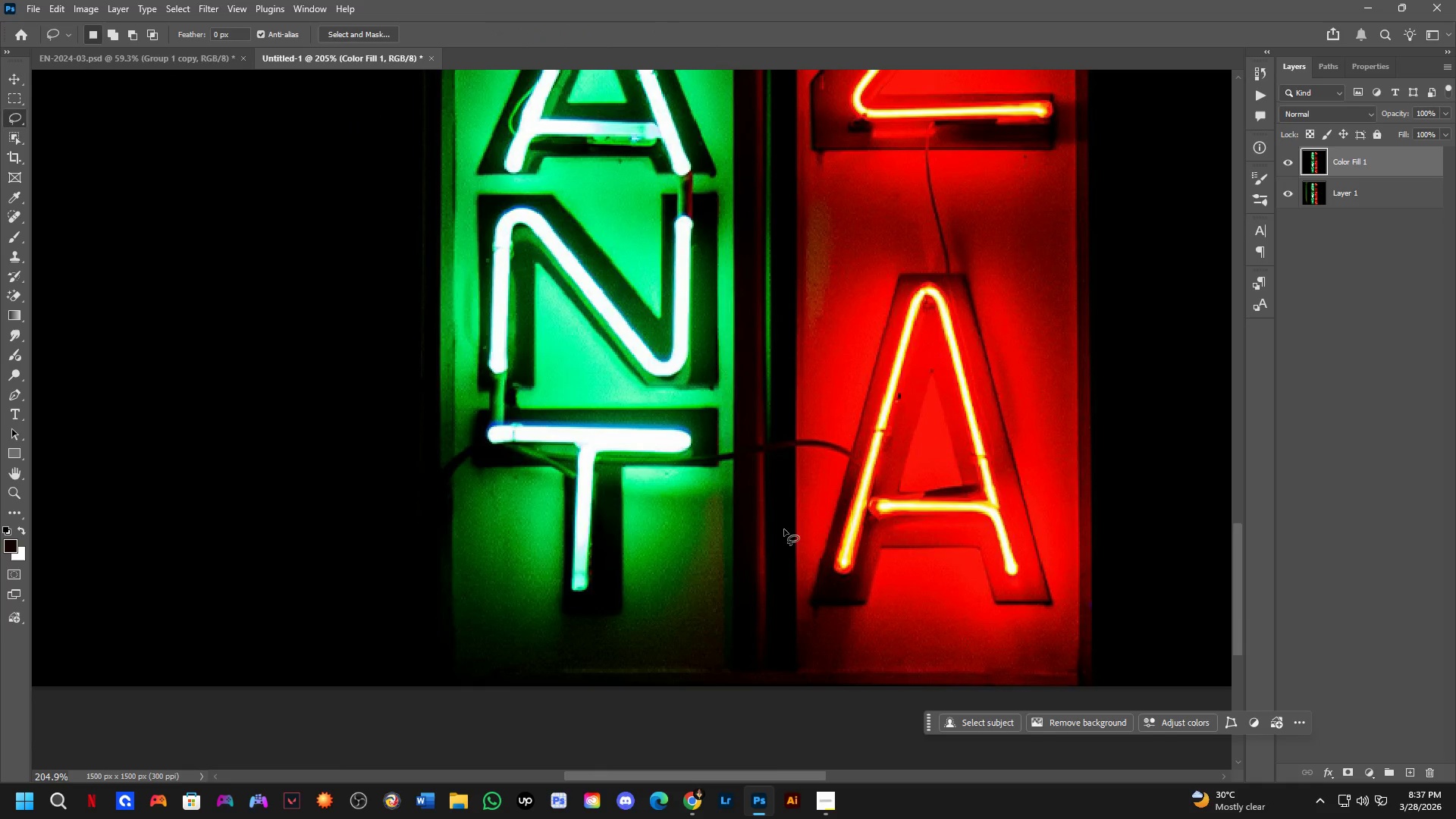 
left_click_drag(start_coordinate=[682, 610], to_coordinate=[874, 544])
 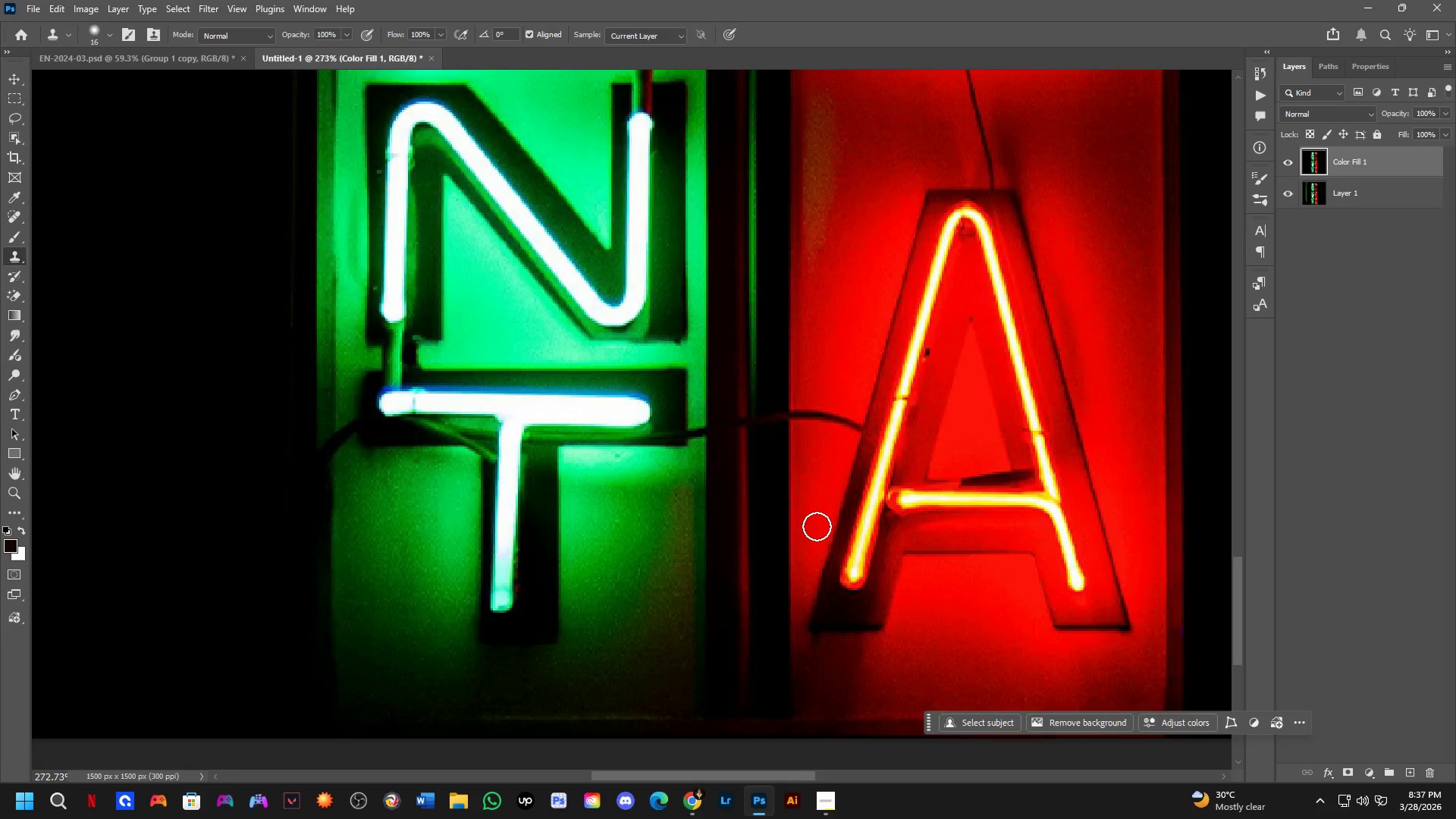 
scroll: coordinate [701, 613], scroll_direction: up, amount: 2.0
 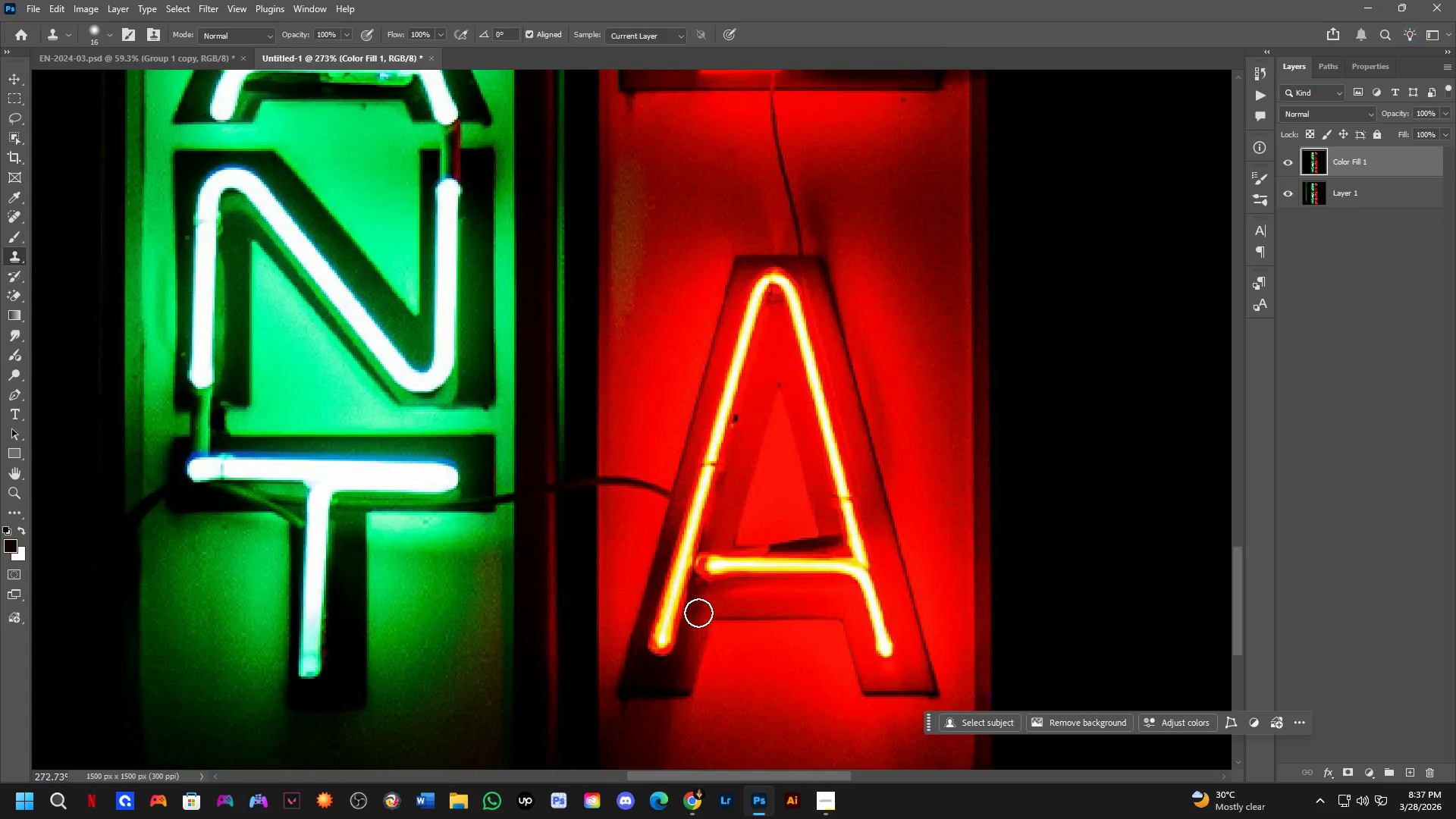 
key(L)
 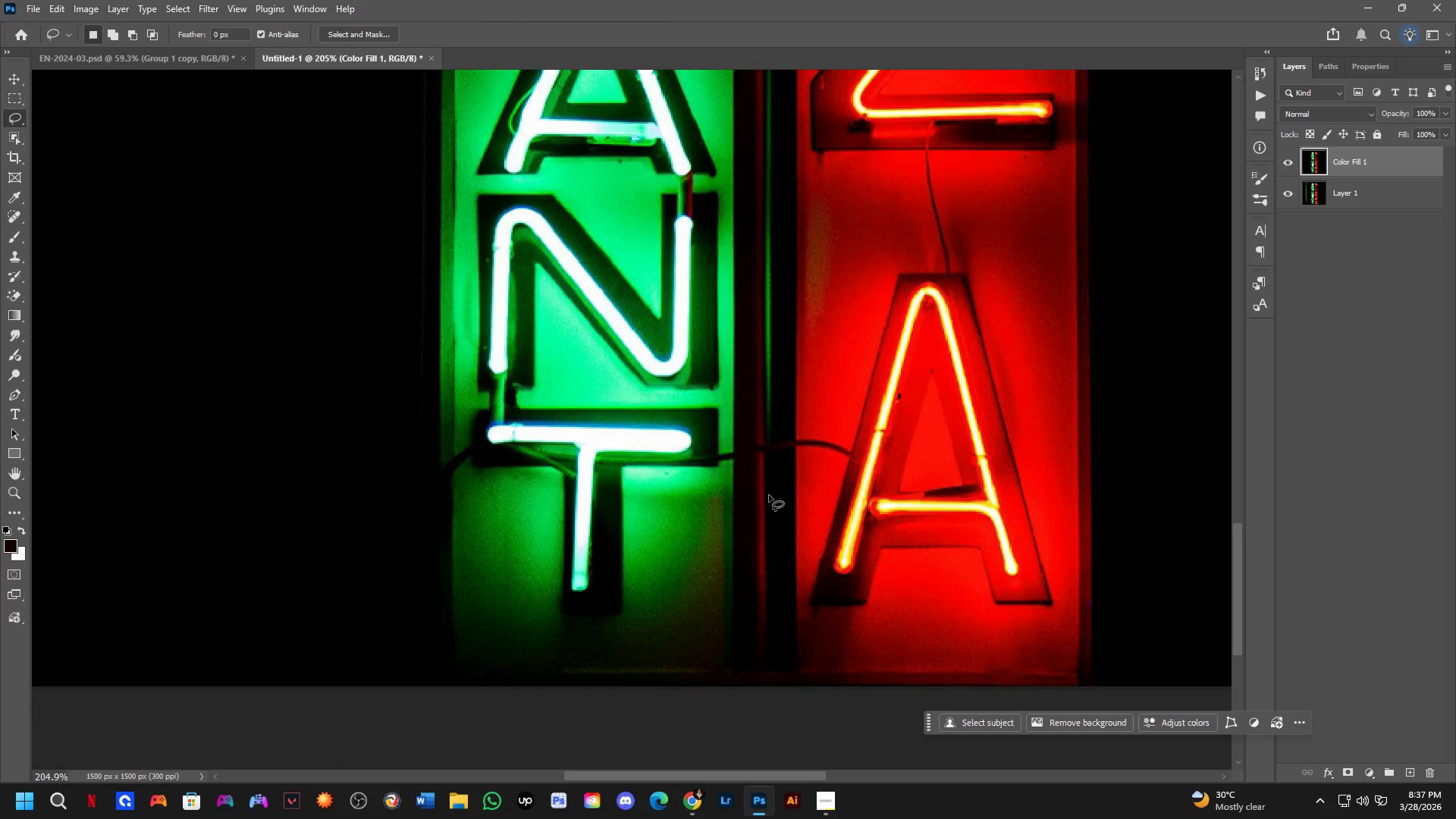 
scroll: coordinate [816, 526], scroll_direction: down, amount: 3.0
 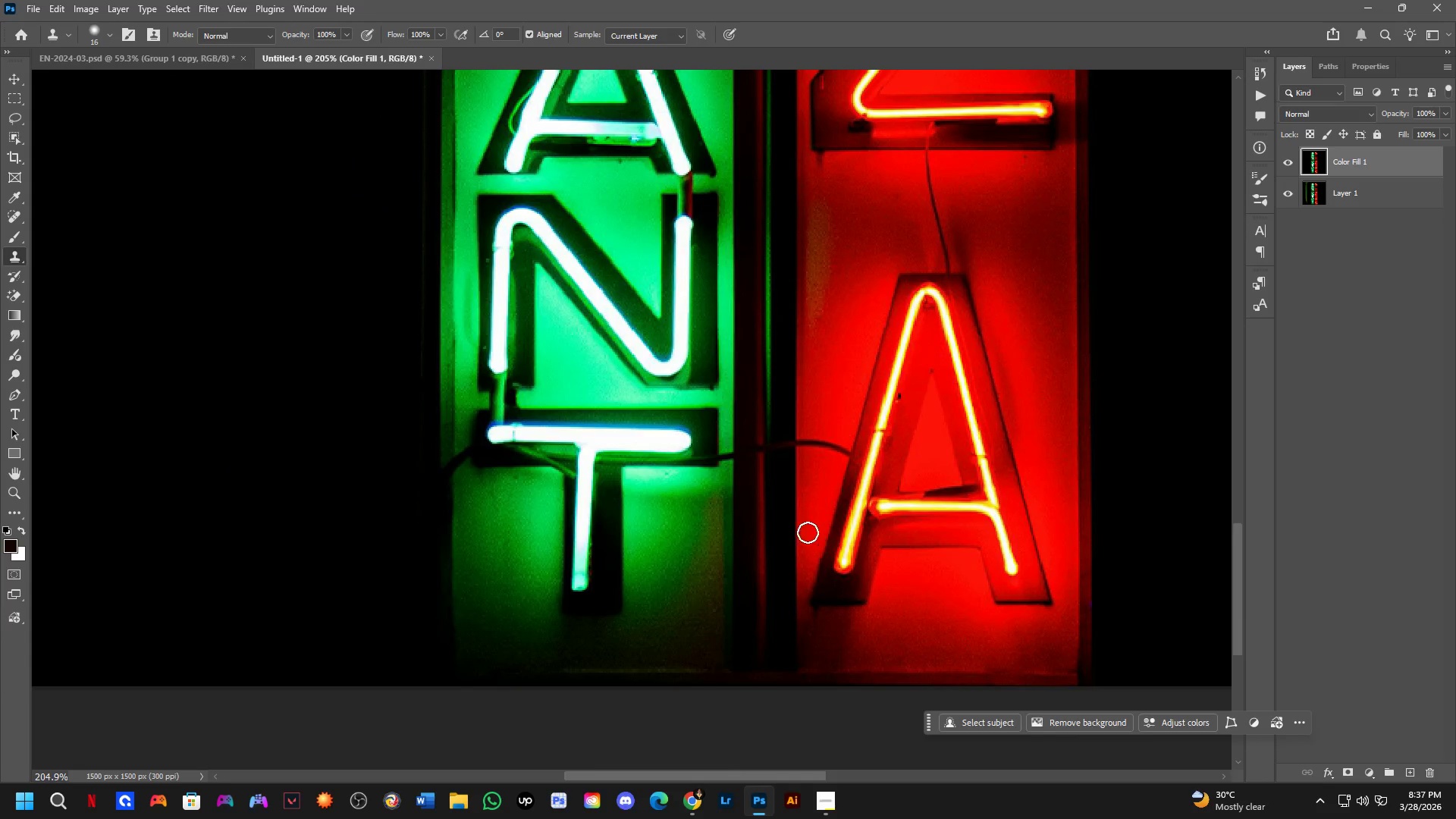 
scroll: coordinate [766, 432], scroll_direction: up, amount: 5.0
 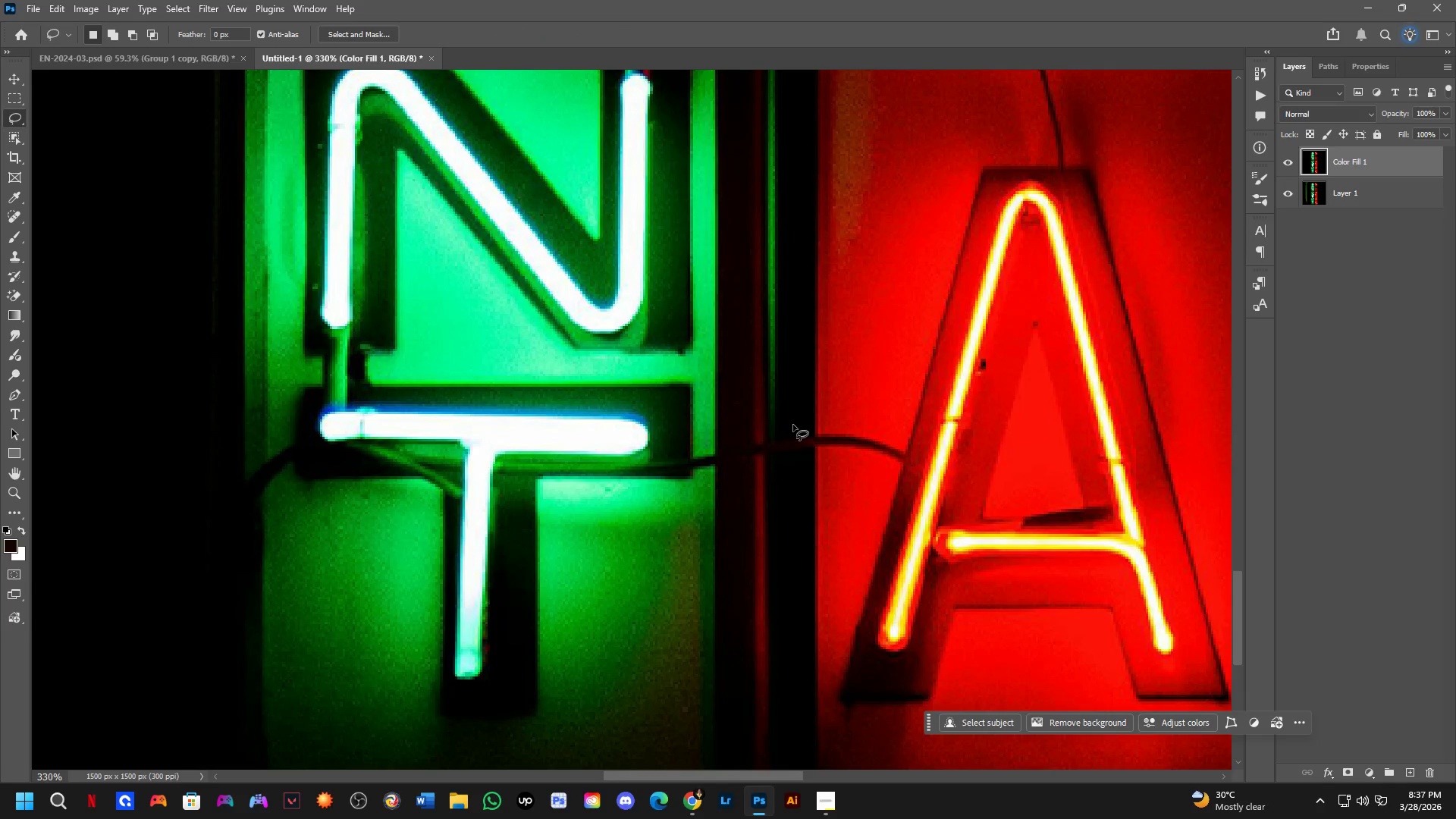 
left_click_drag(start_coordinate=[793, 426], to_coordinate=[886, 416])
 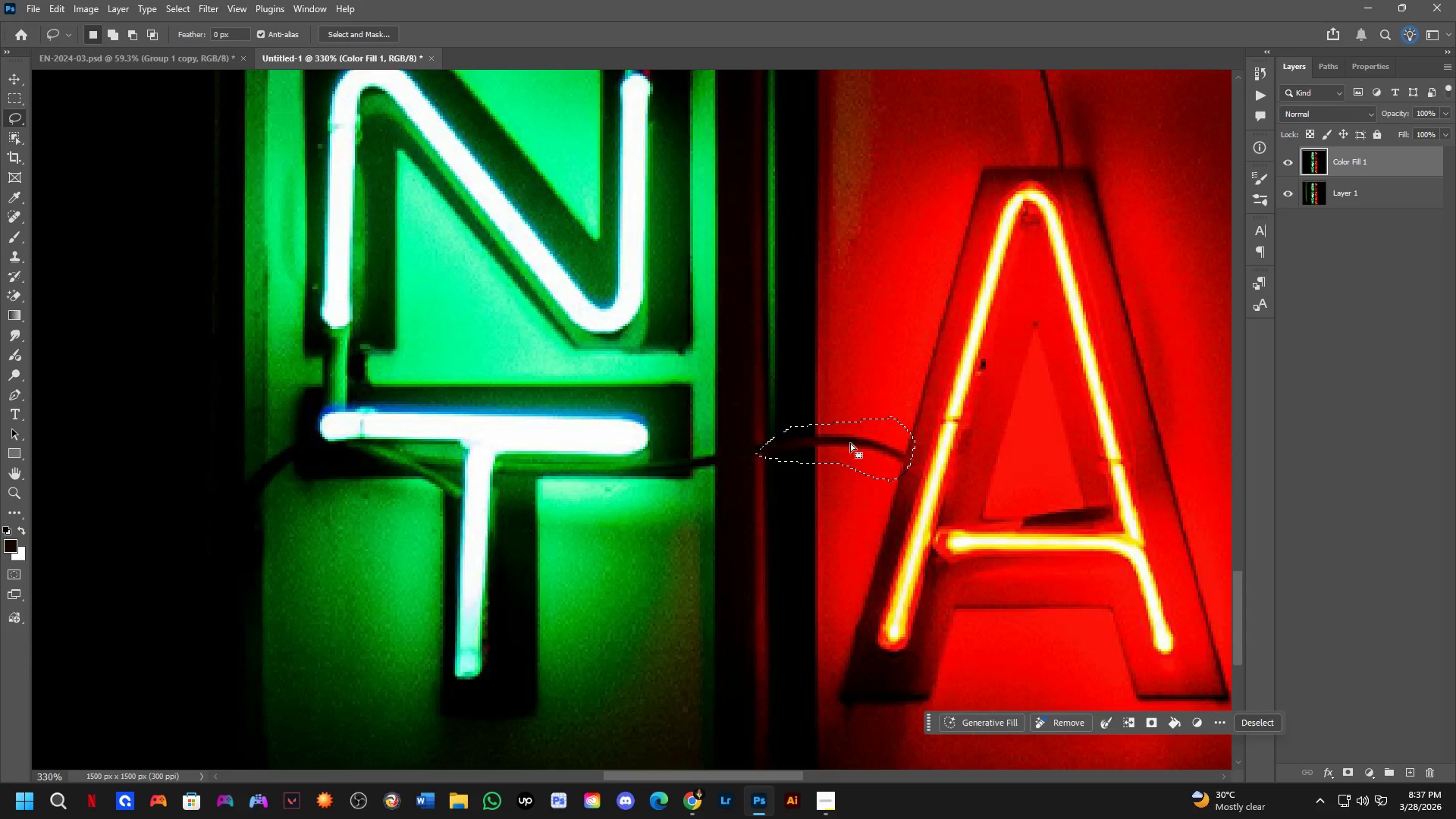 
scroll: coordinate [854, 470], scroll_direction: down, amount: 4.0
 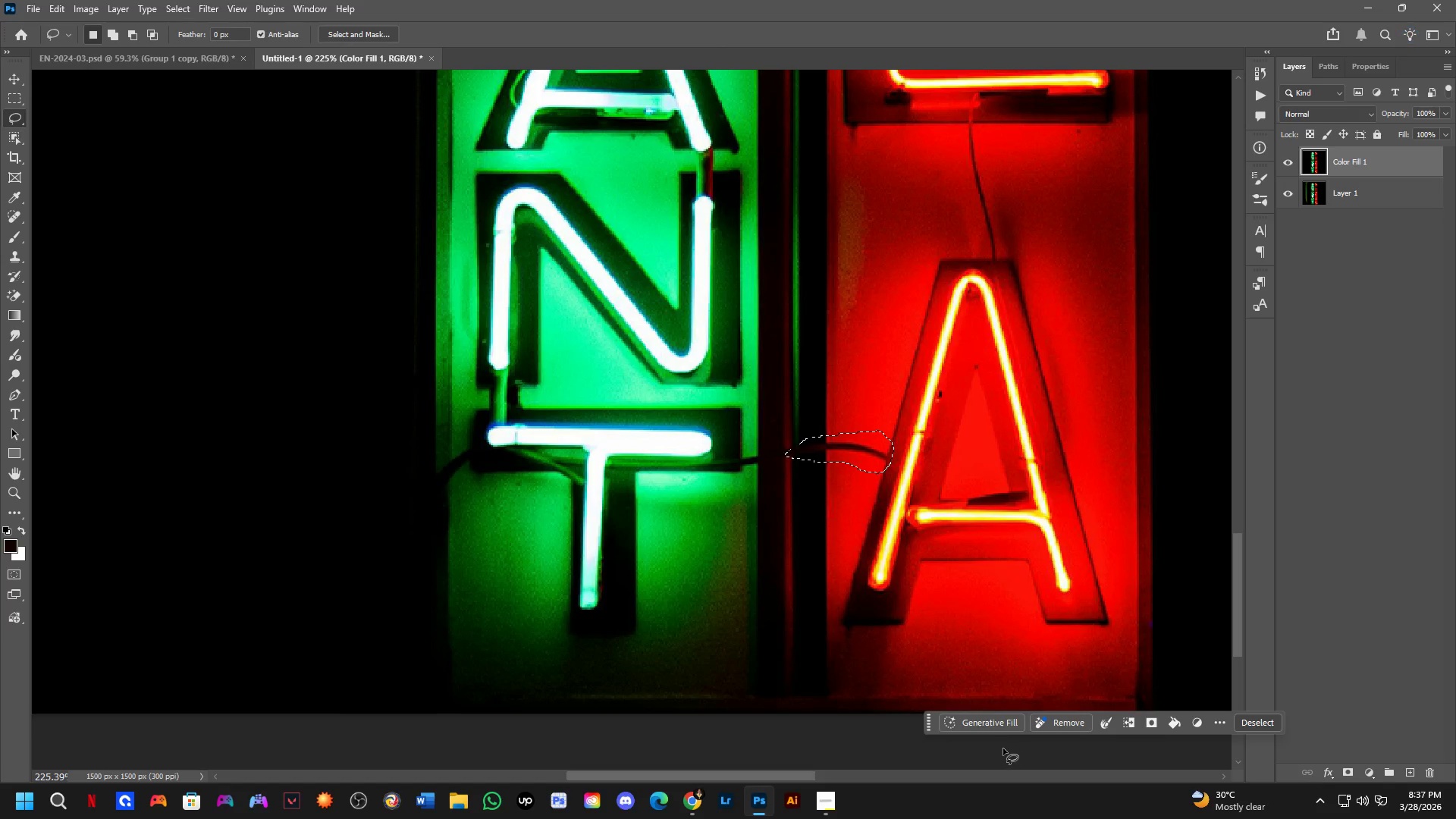 
left_click([987, 730])
 